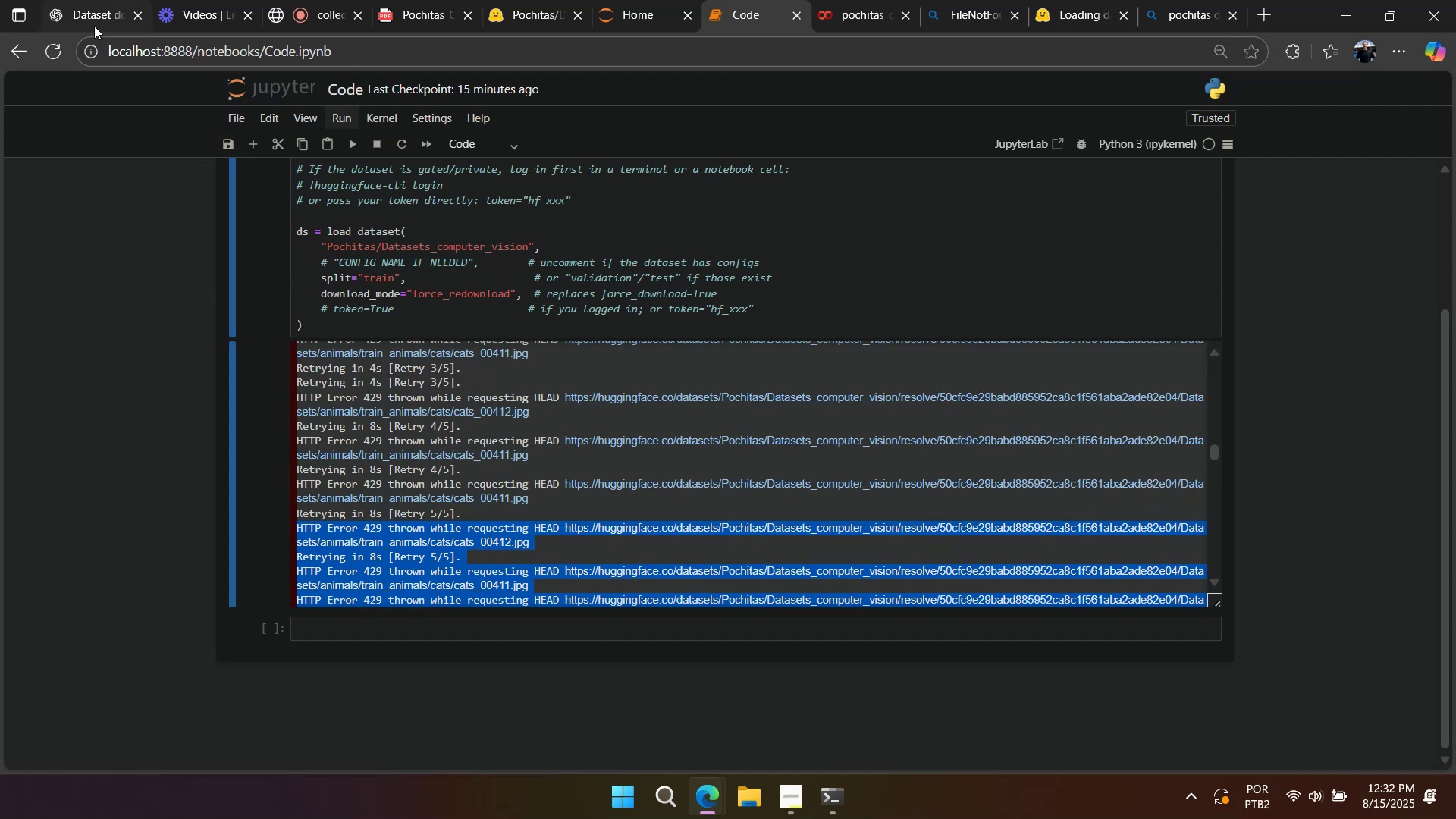 
left_click([93, 25])
 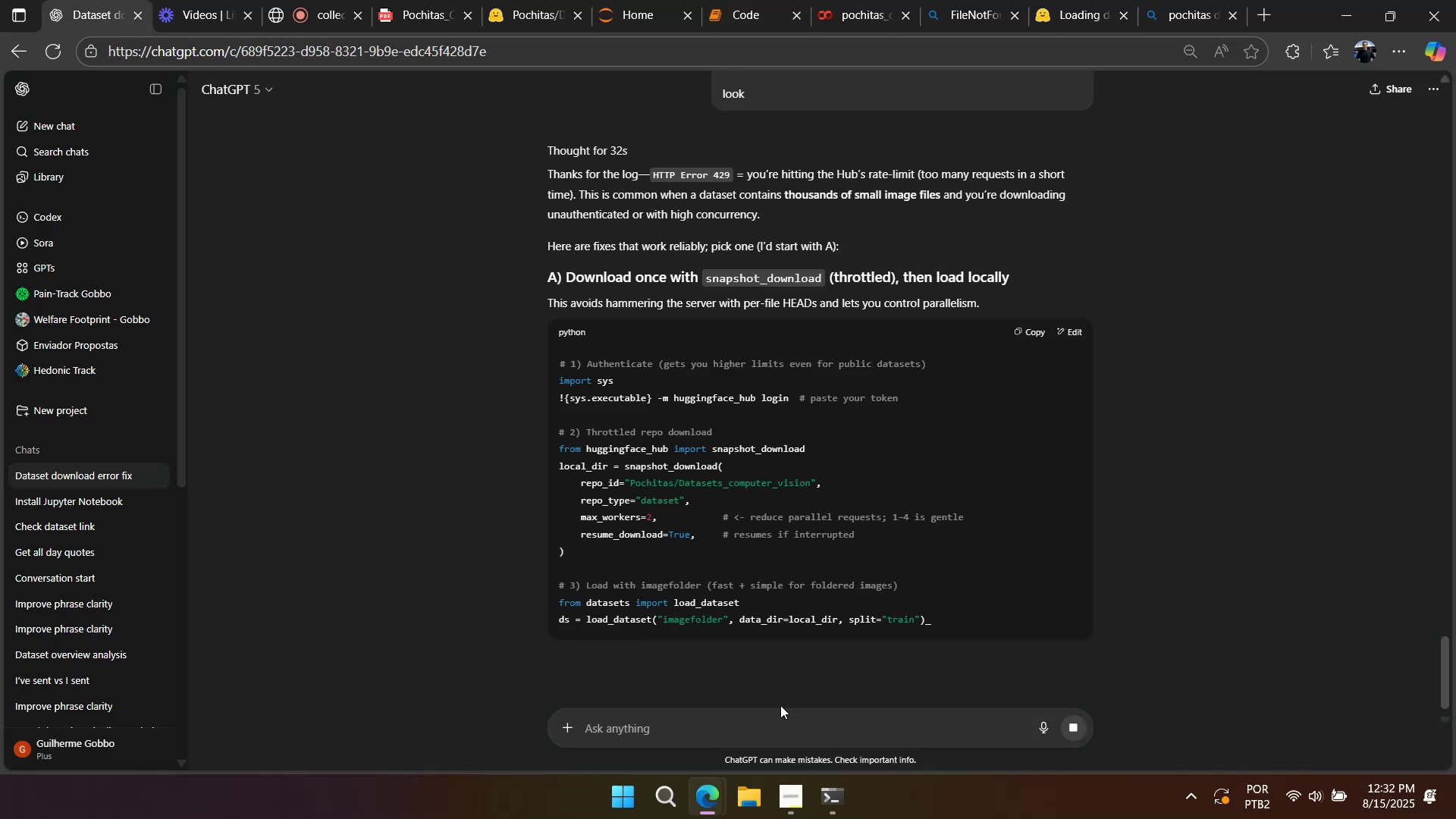 
left_click([779, 723])
 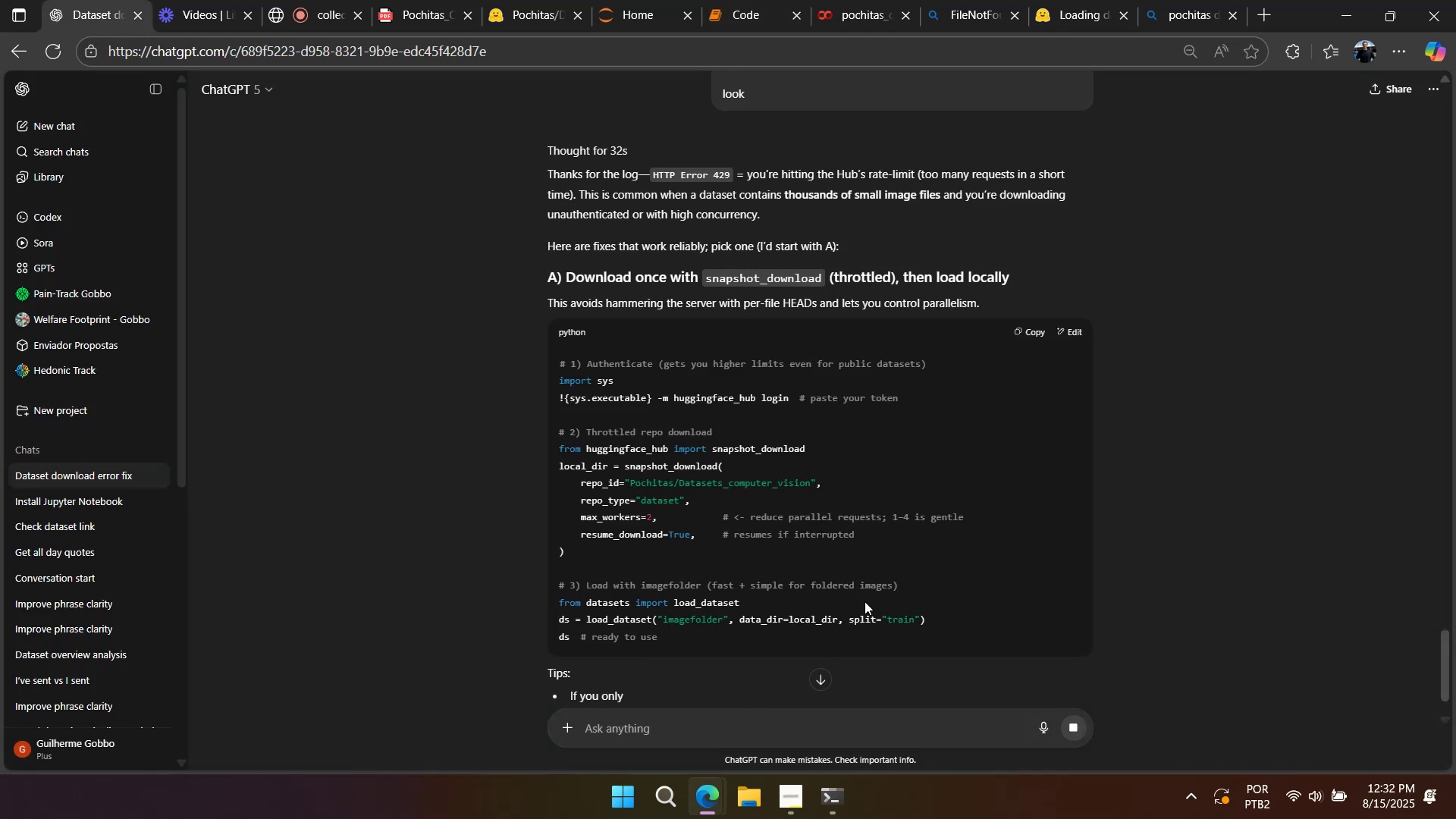 
scroll: coordinate [877, 555], scroll_direction: down, amount: 2.0
 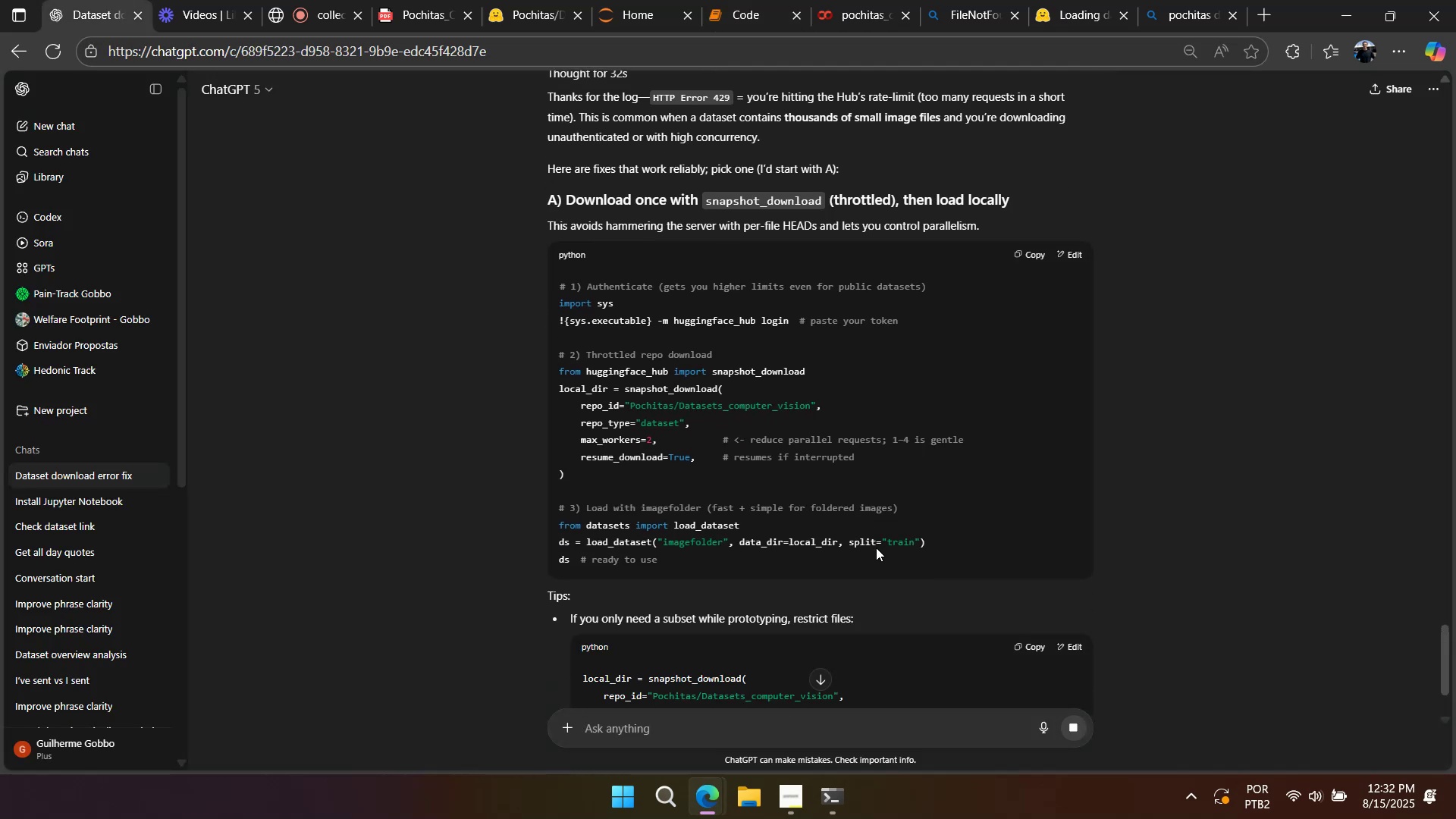 
key(Control+V)
 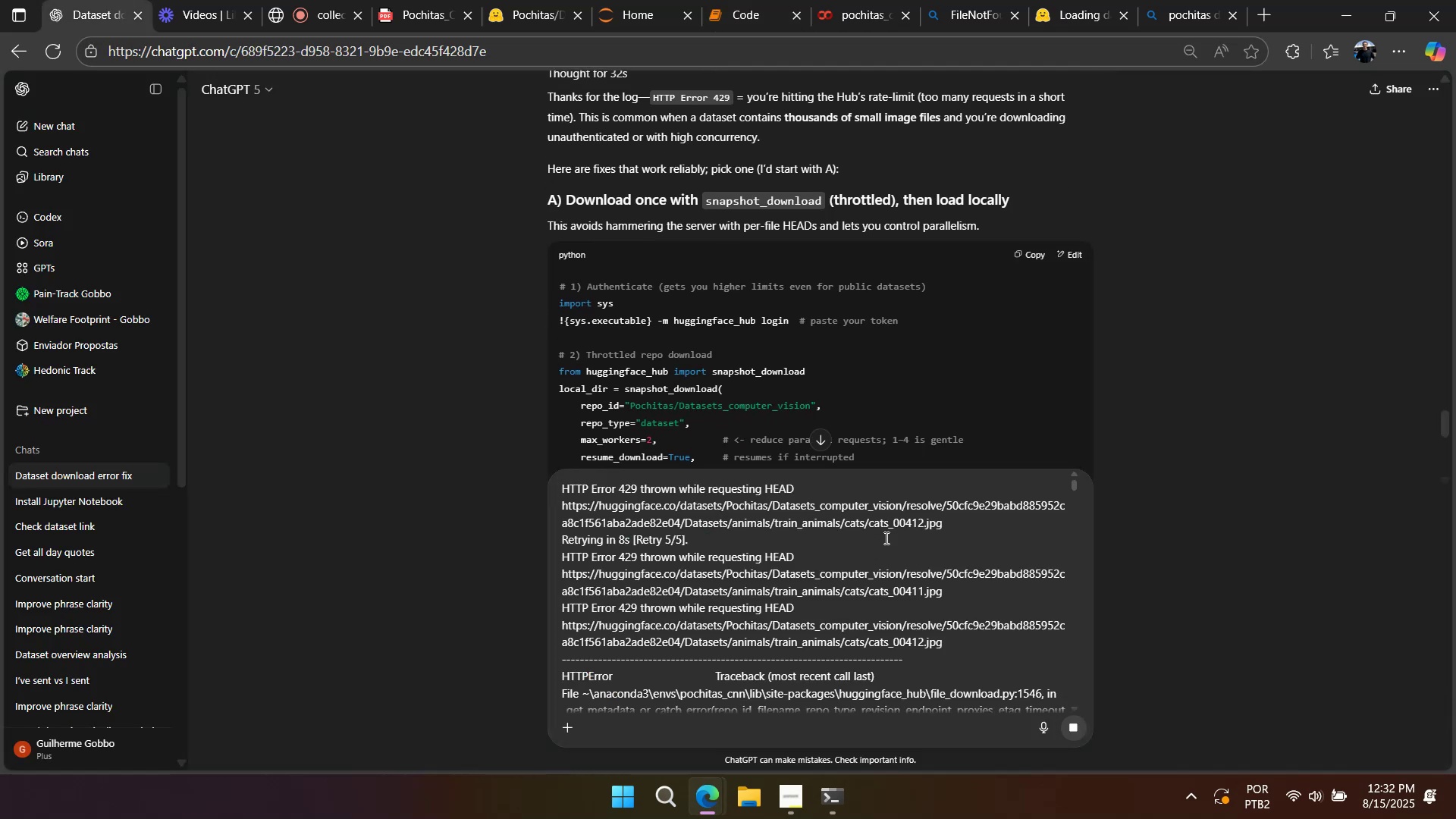 
scroll: coordinate [1028, 388], scroll_direction: down, amount: 15.0
 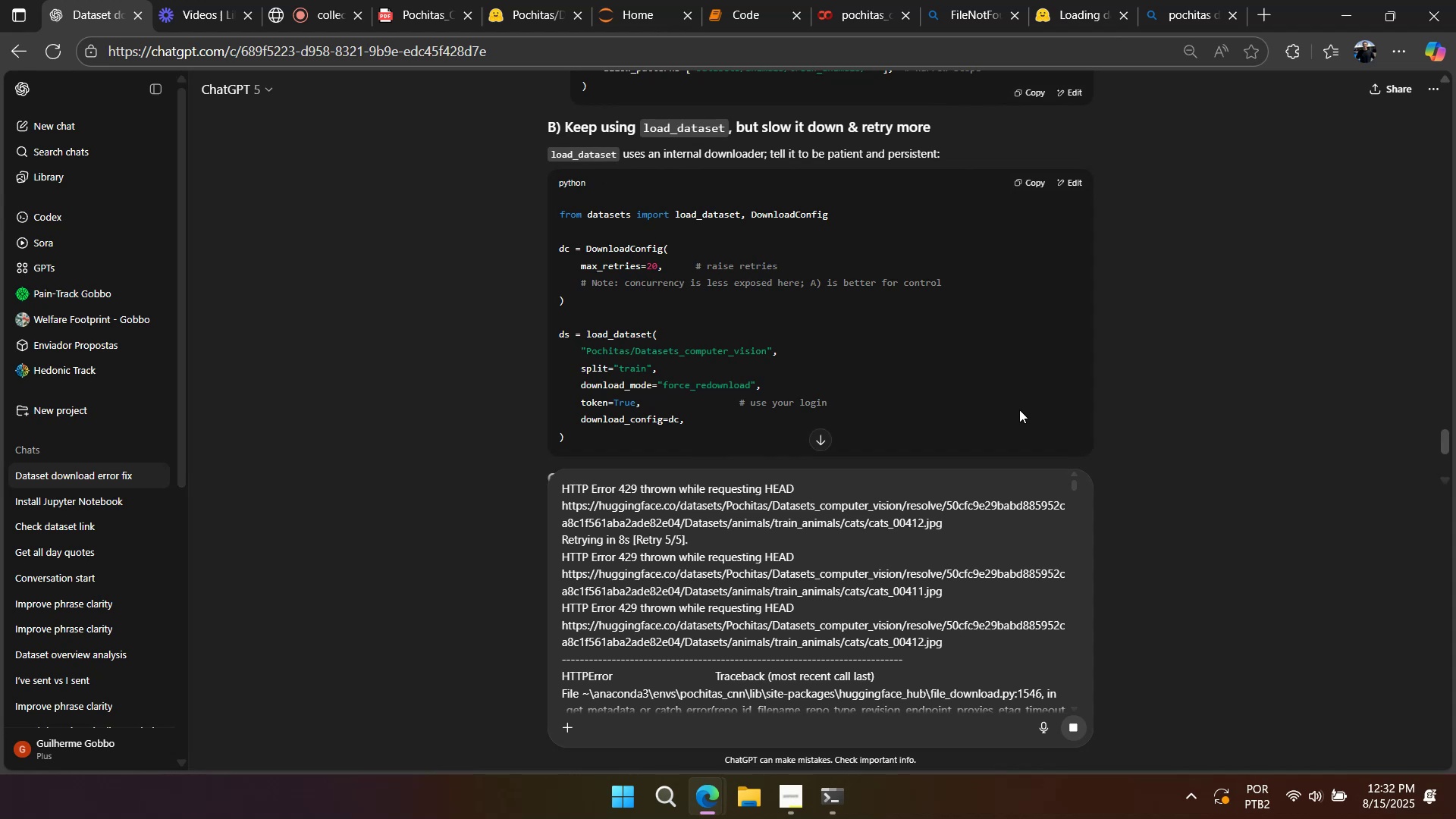 
wait(5.49)
 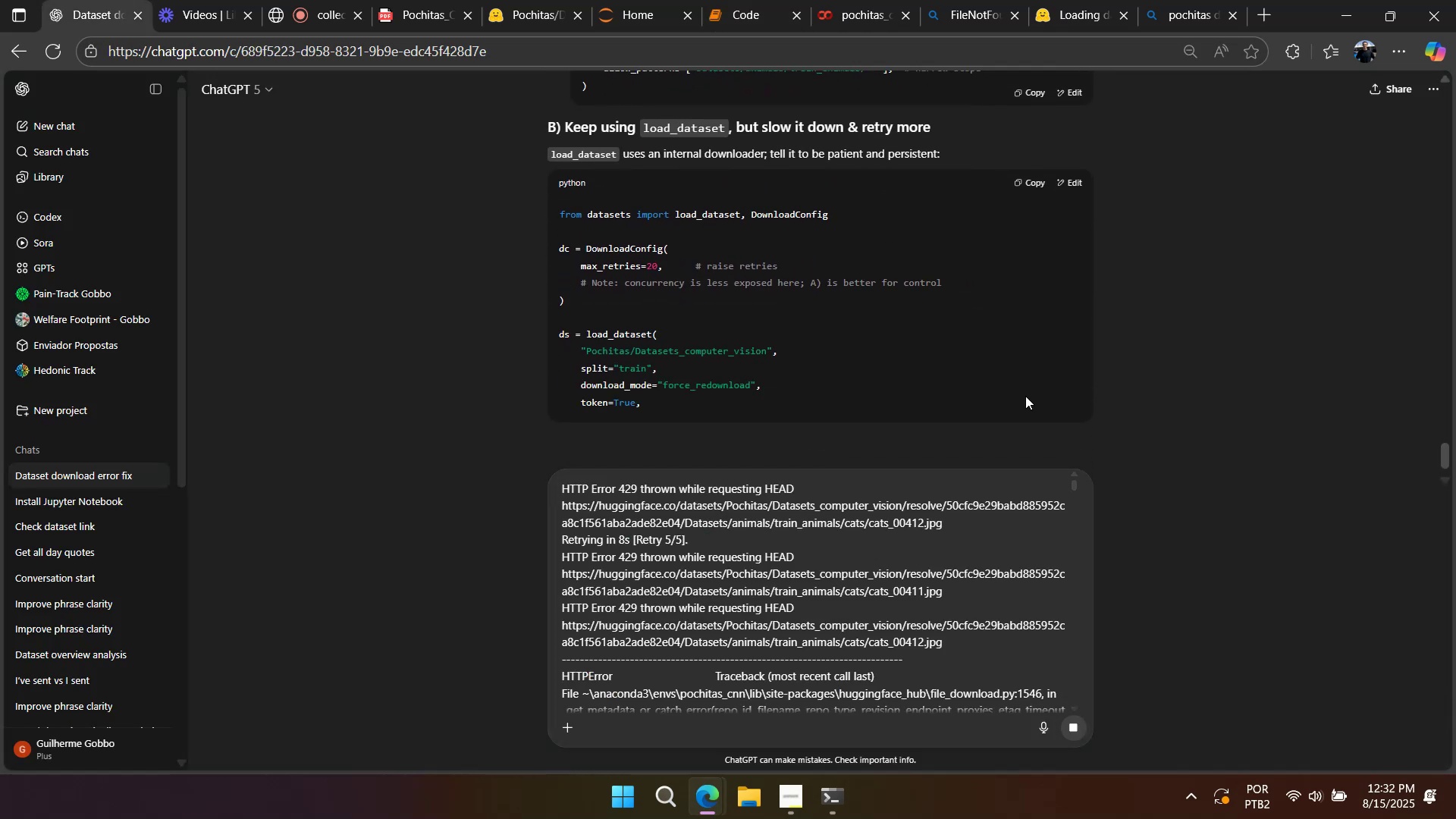 
scroll: coordinate [994, 357], scroll_direction: down, amount: 33.0
 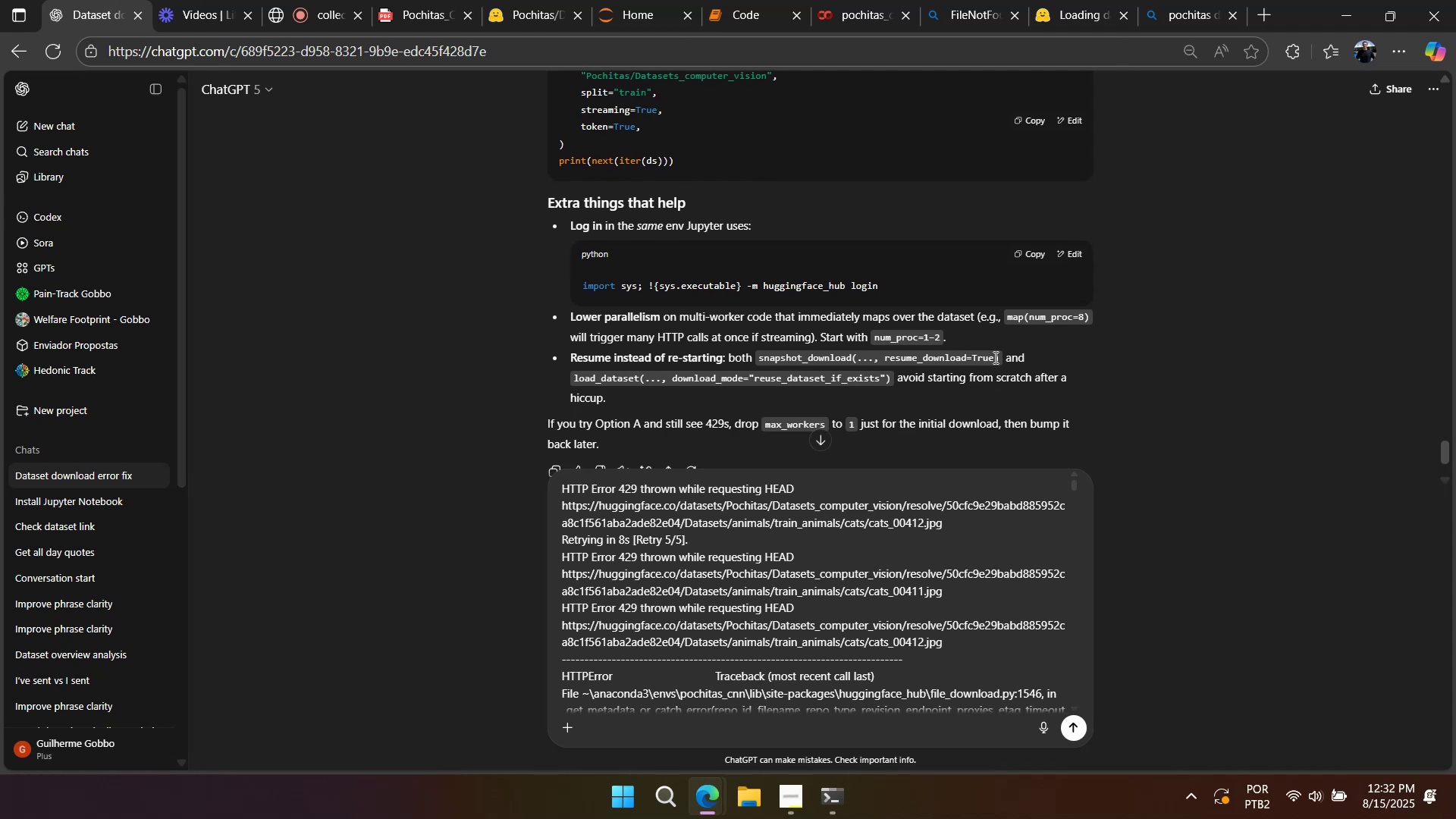 
key(Enter)
 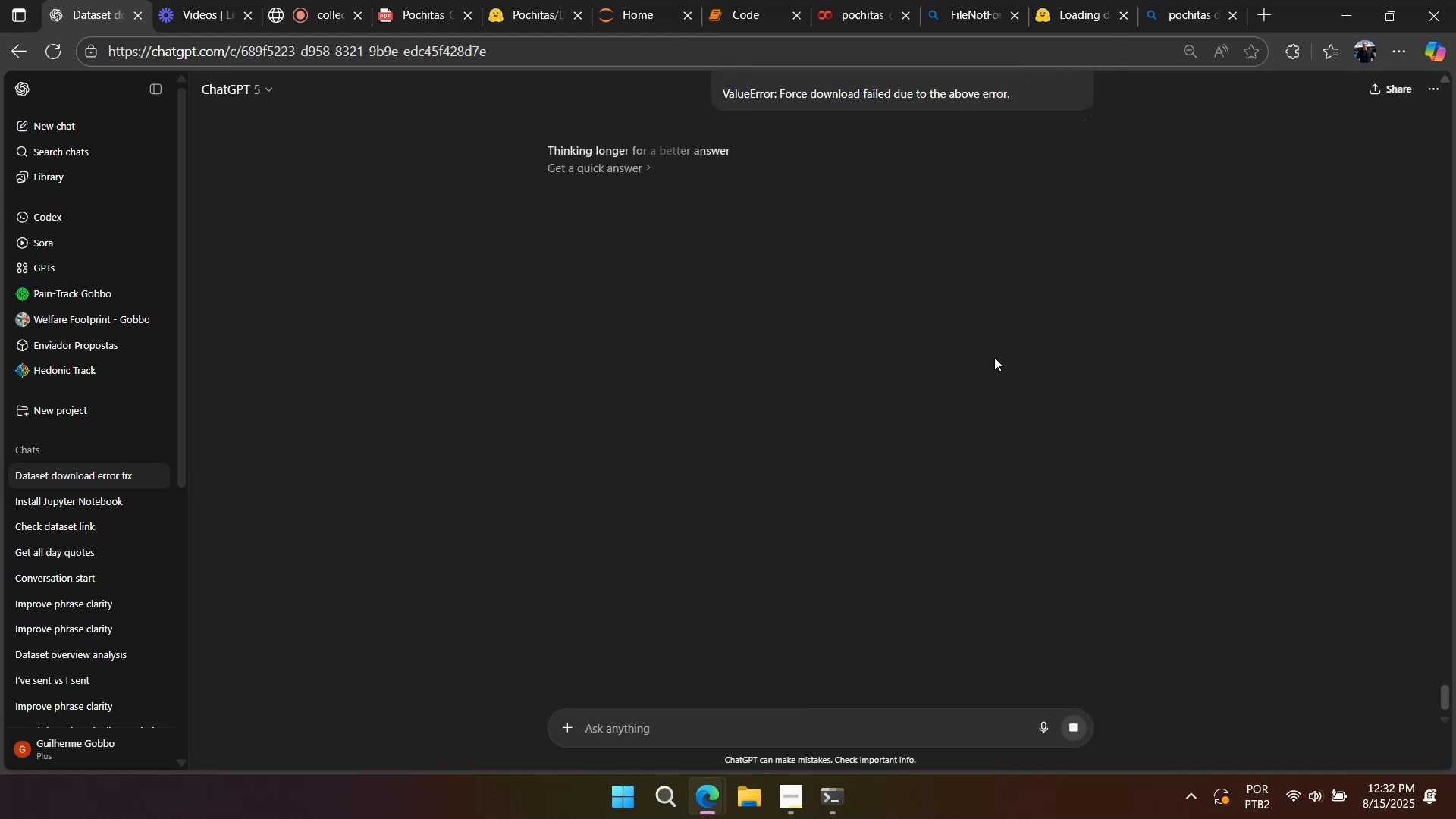 
scroll: coordinate [982, 369], scroll_direction: up, amount: 104.0
 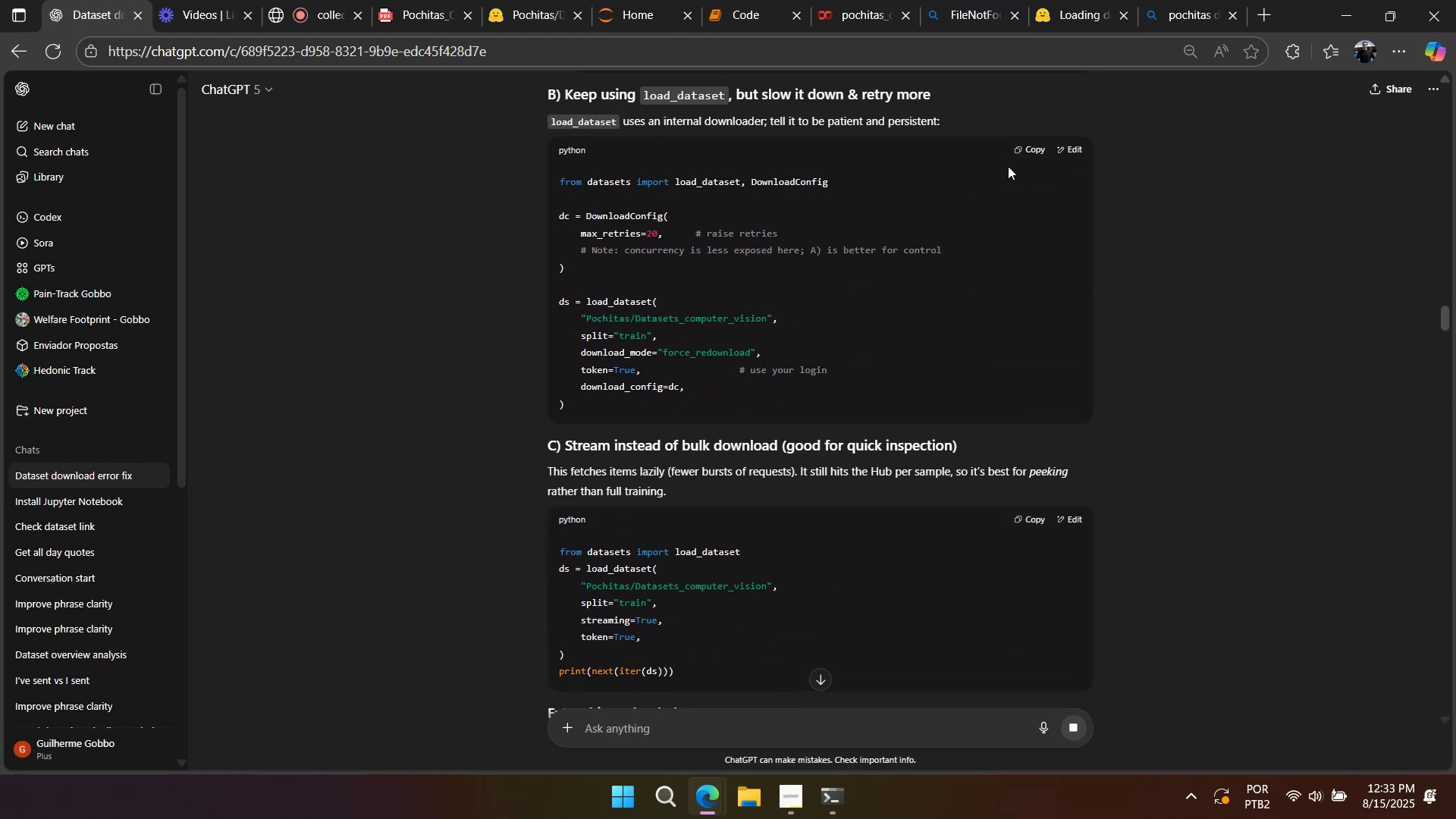 
double_click([1020, 152])
 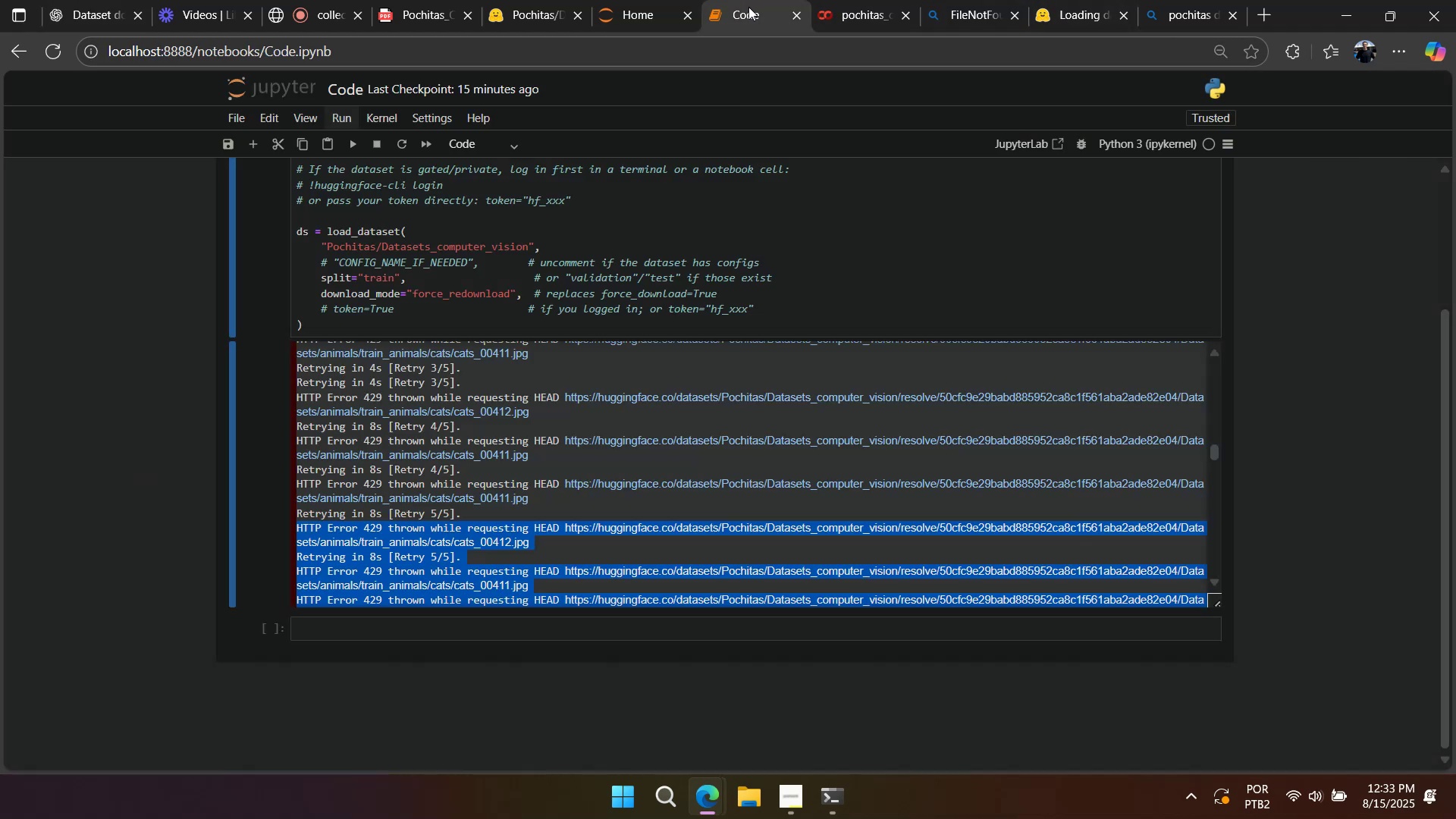 
double_click([695, 296])
 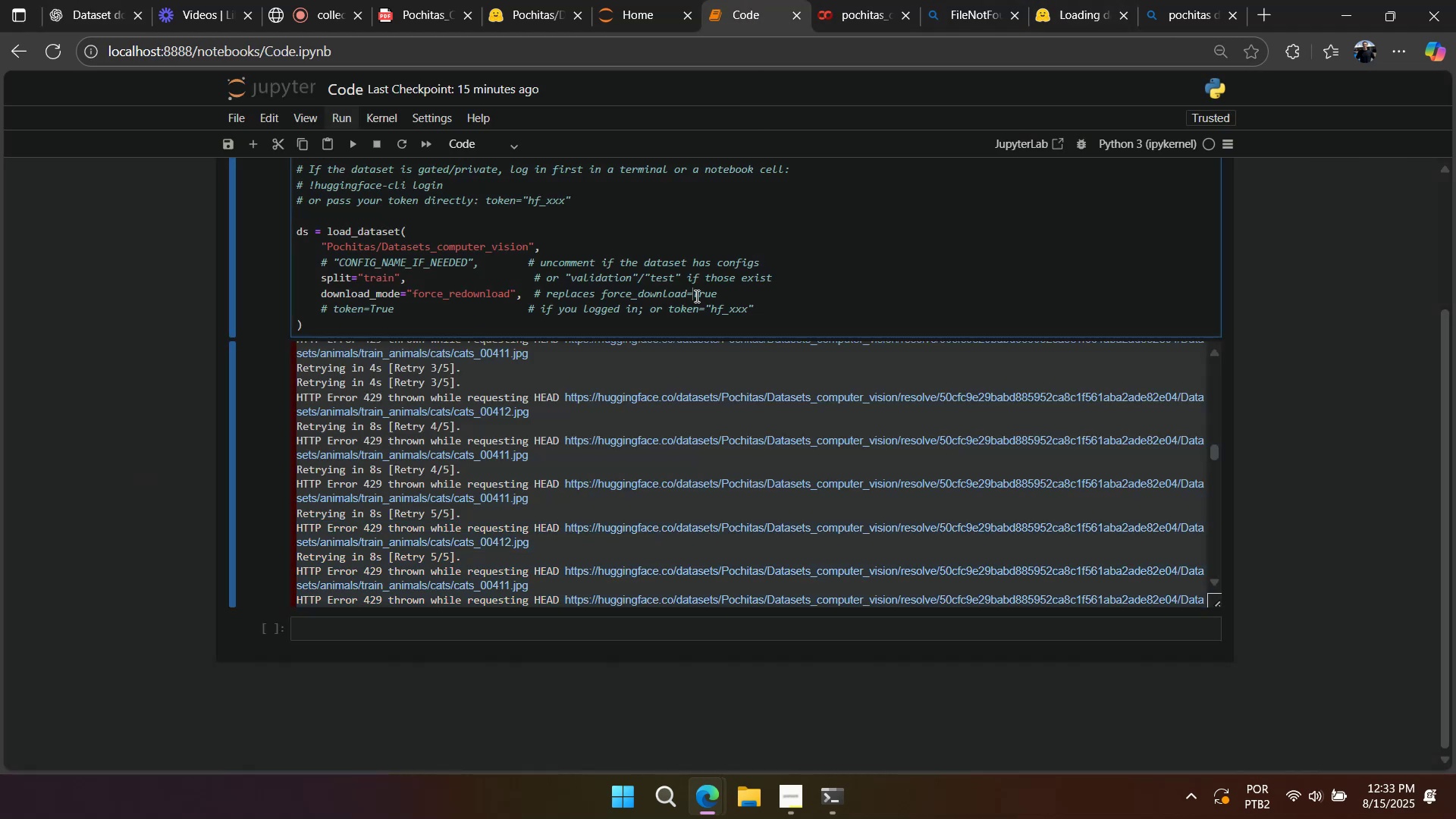 
key(Control+A)
 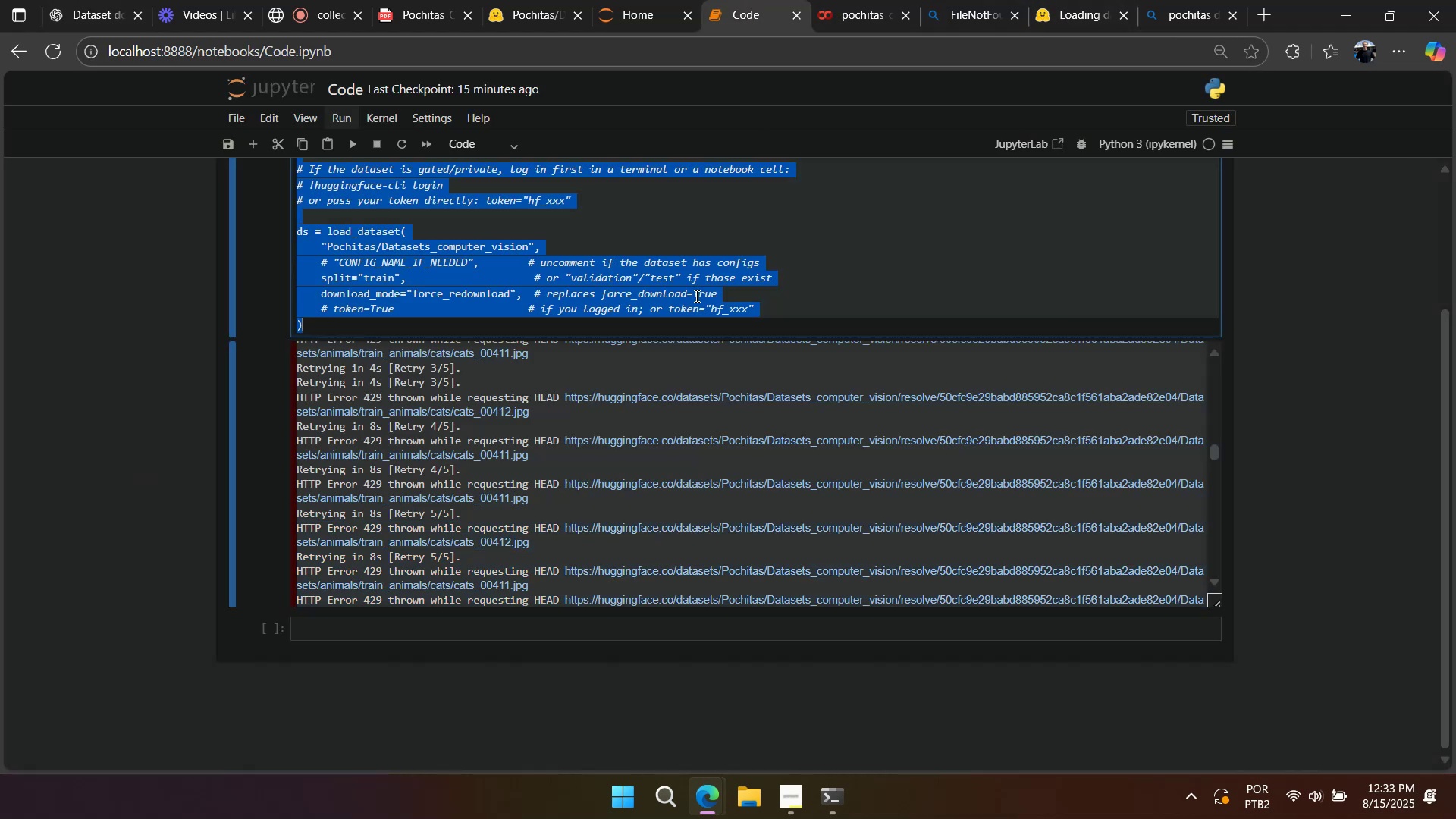 
key(Control+V)
 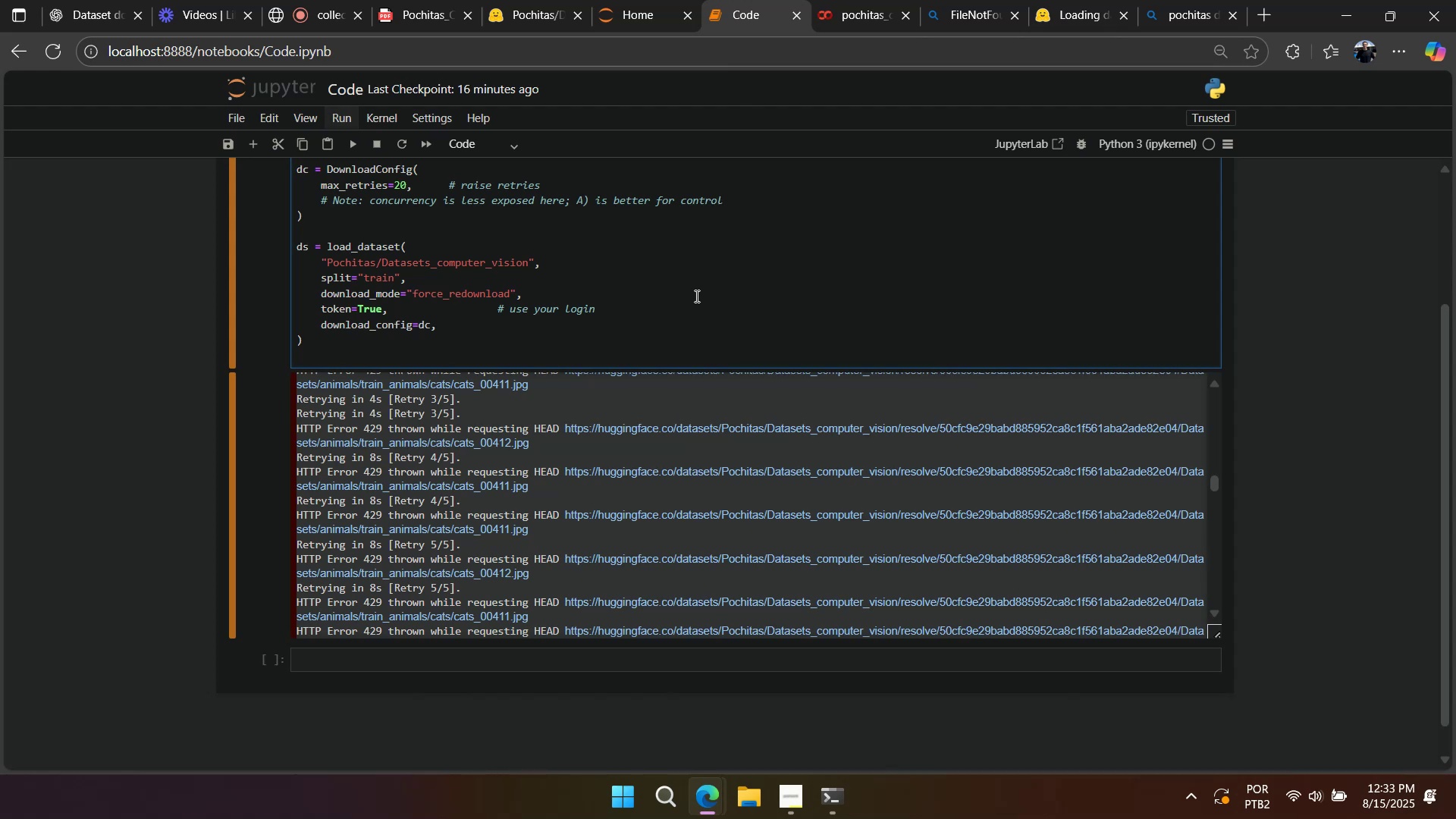 
key(Control+Z)
 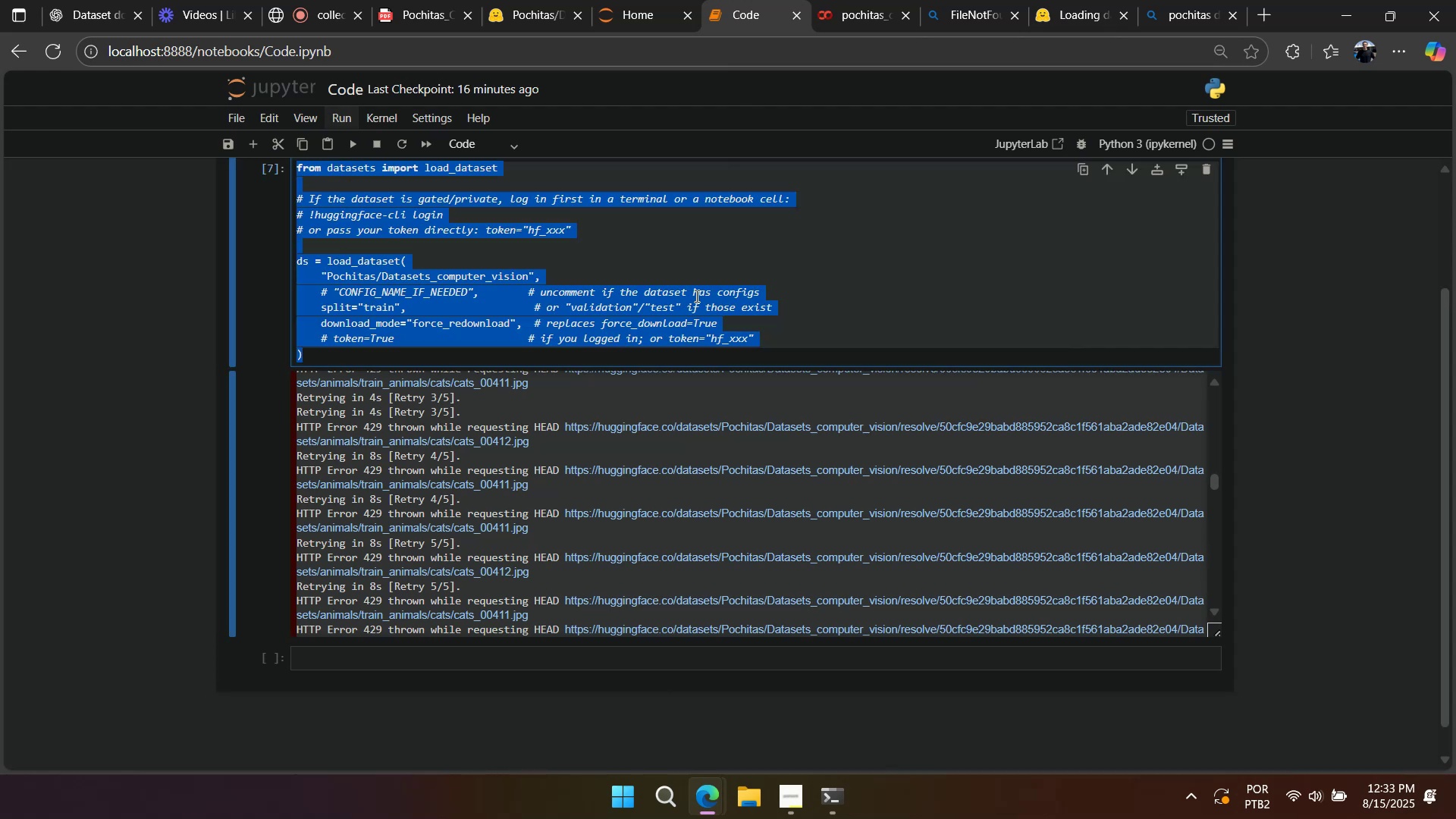 
key(Control+Y)
 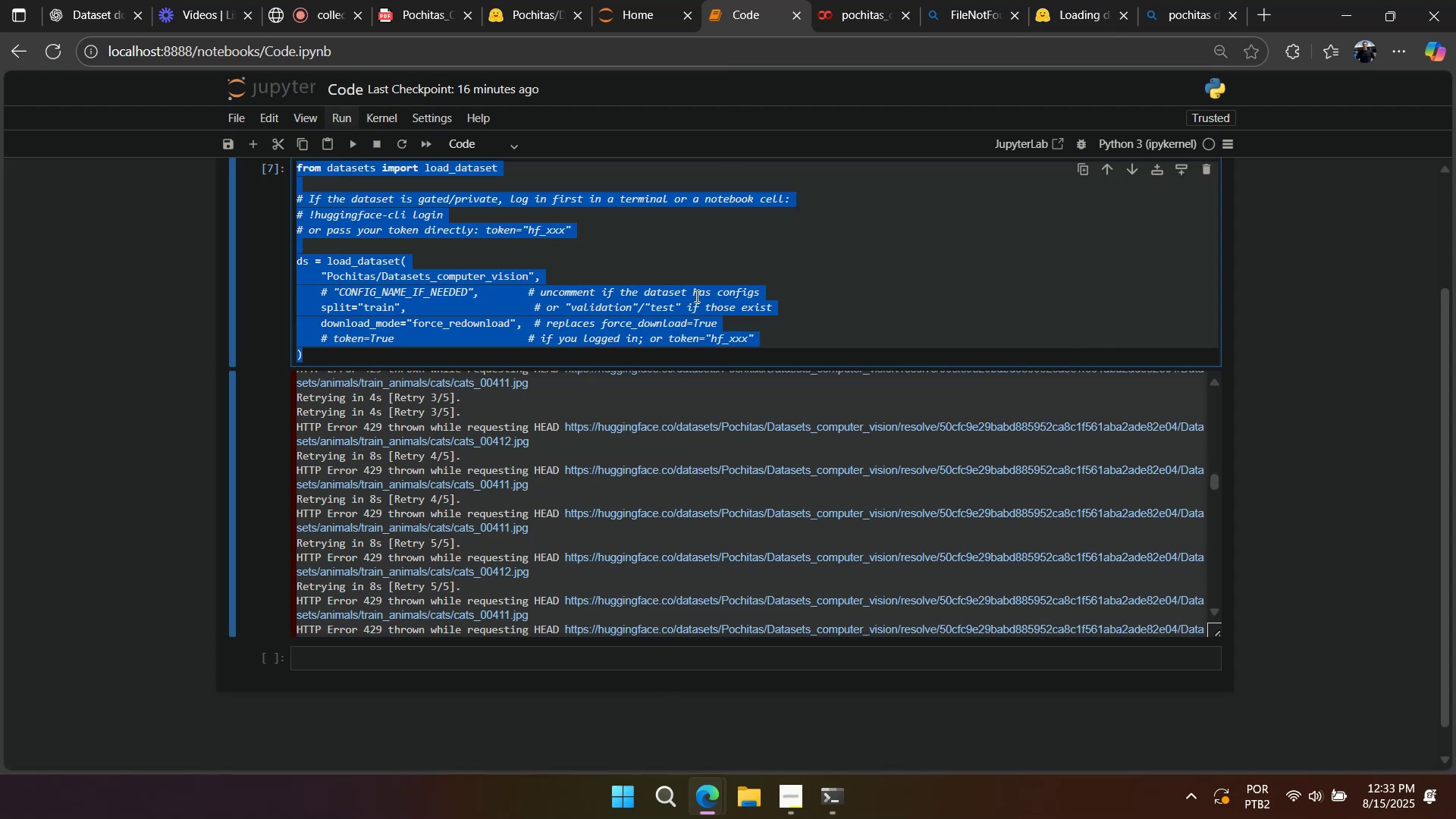 
key(Control+V)
 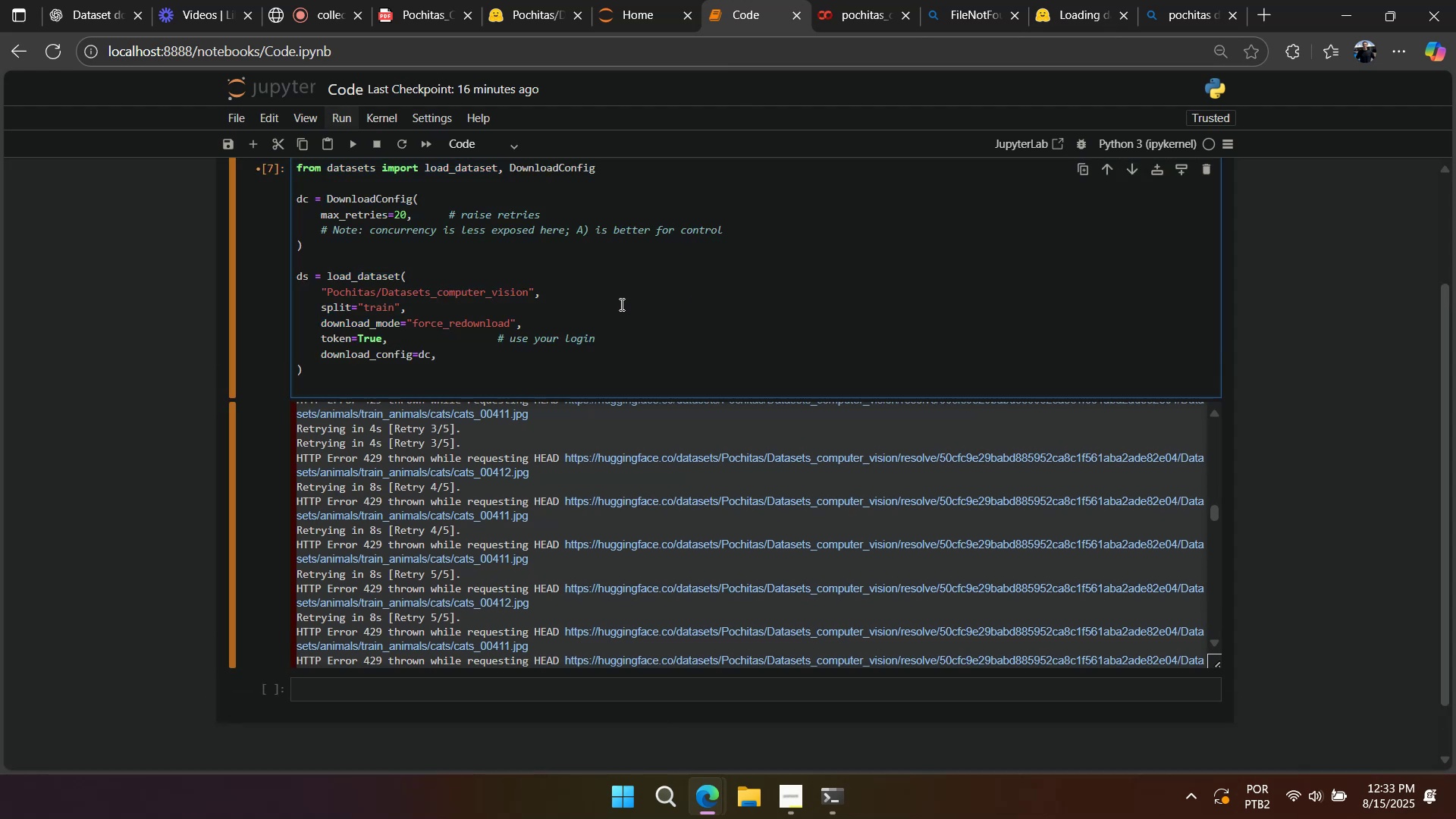 
hold_key(key=ShiftLeft, duration=1.16)
 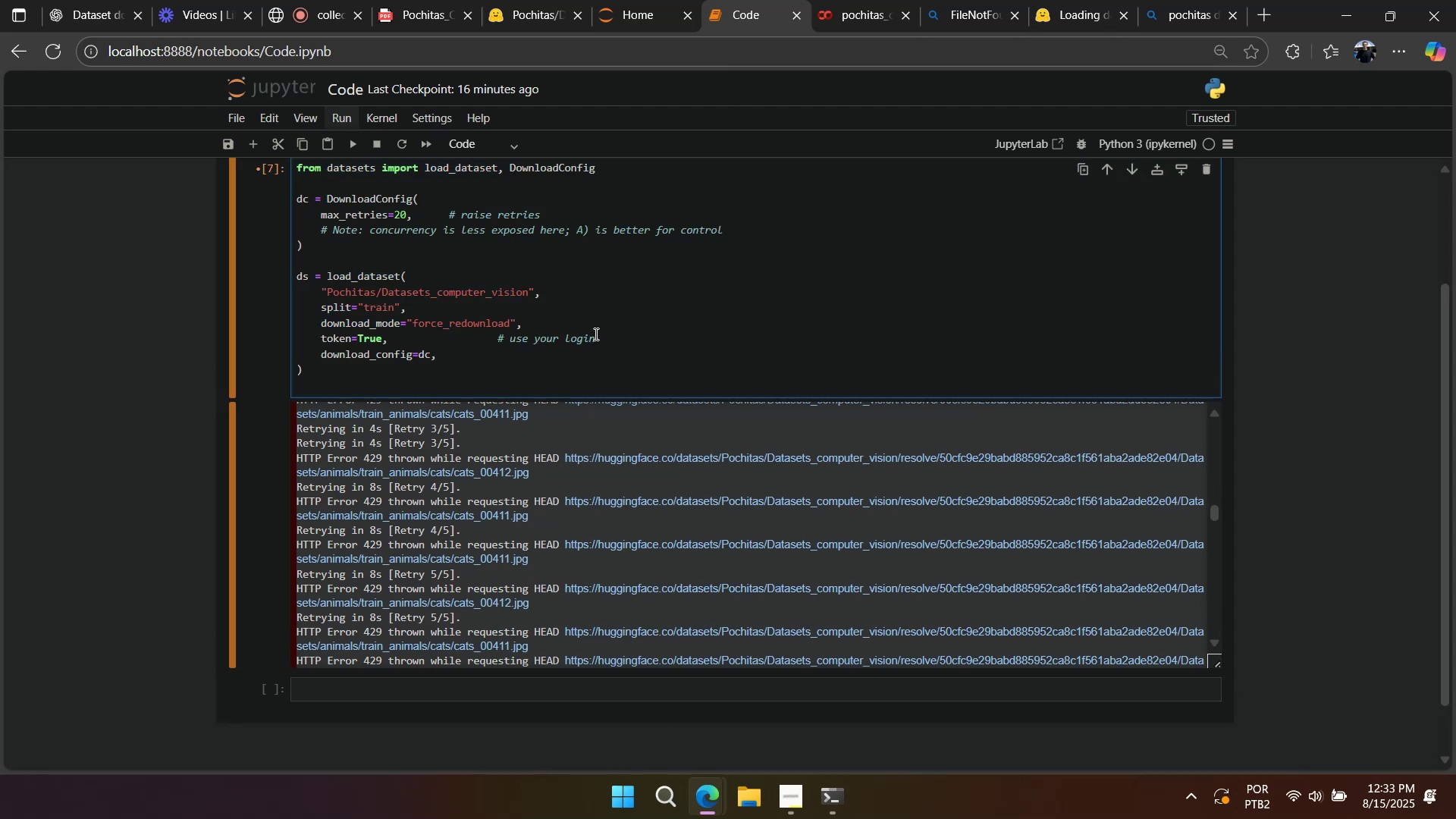 
double_click([595, 334])
 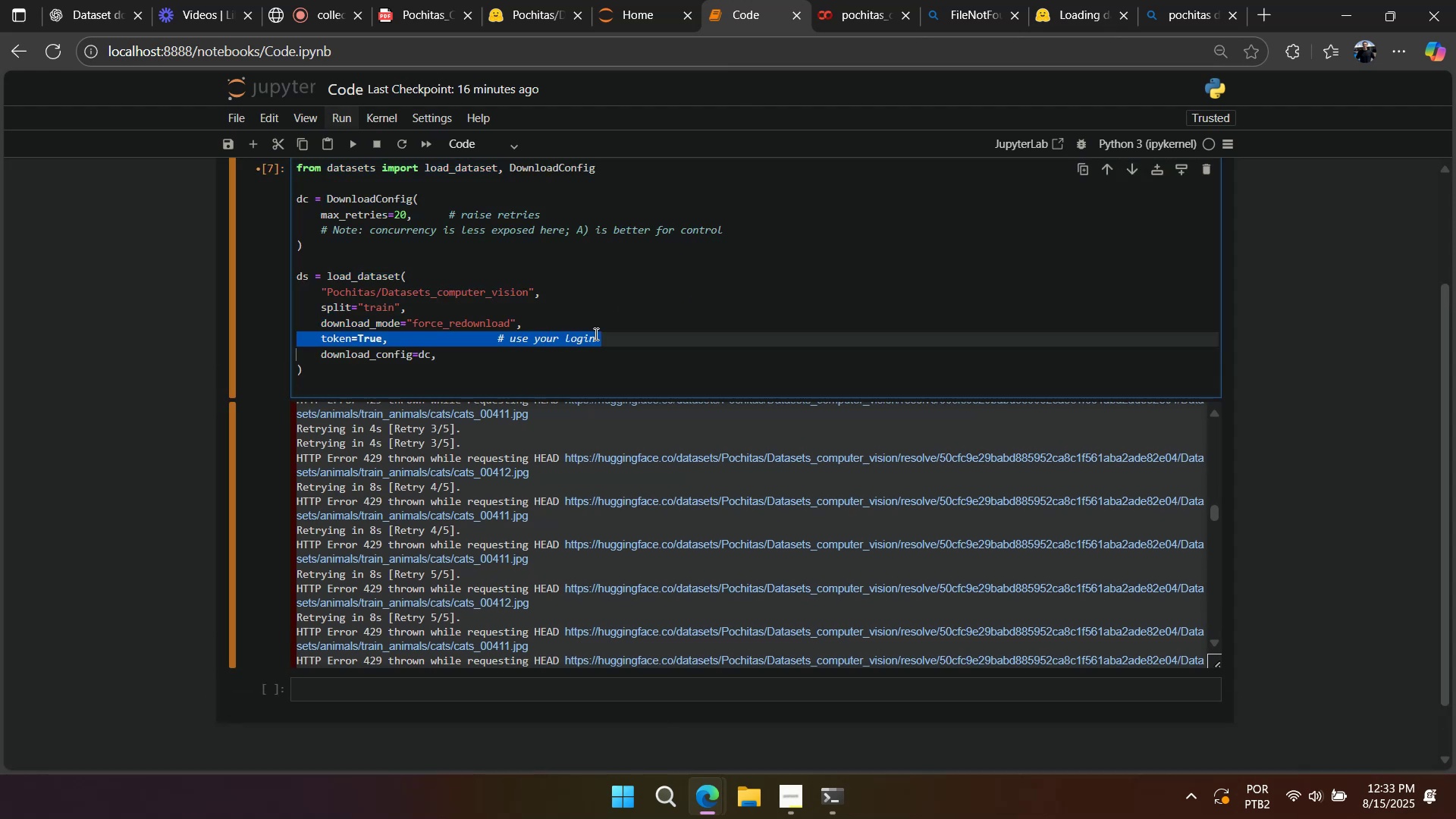 
triple_click([595, 334])
 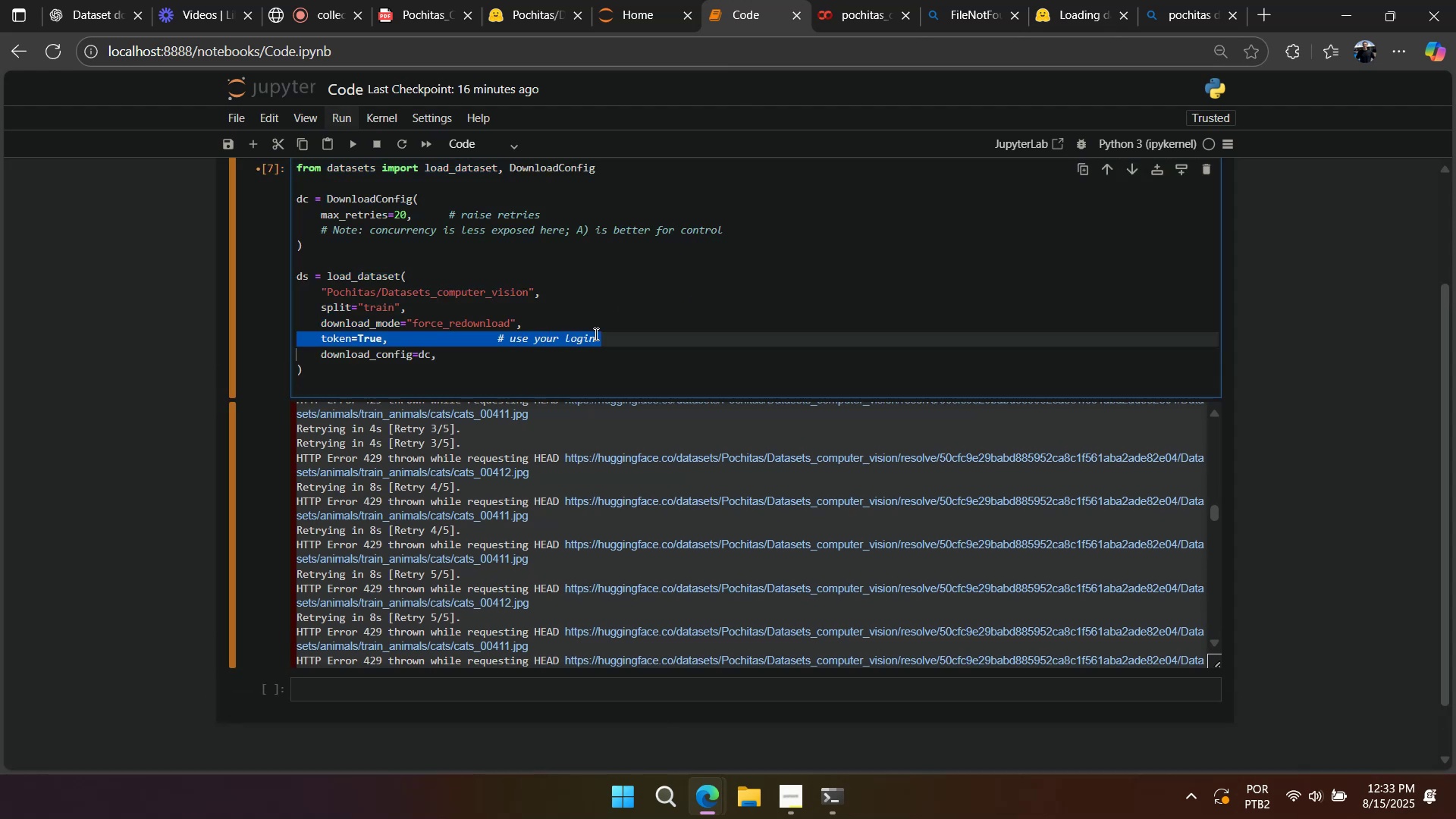 
key(Control+Slash)
 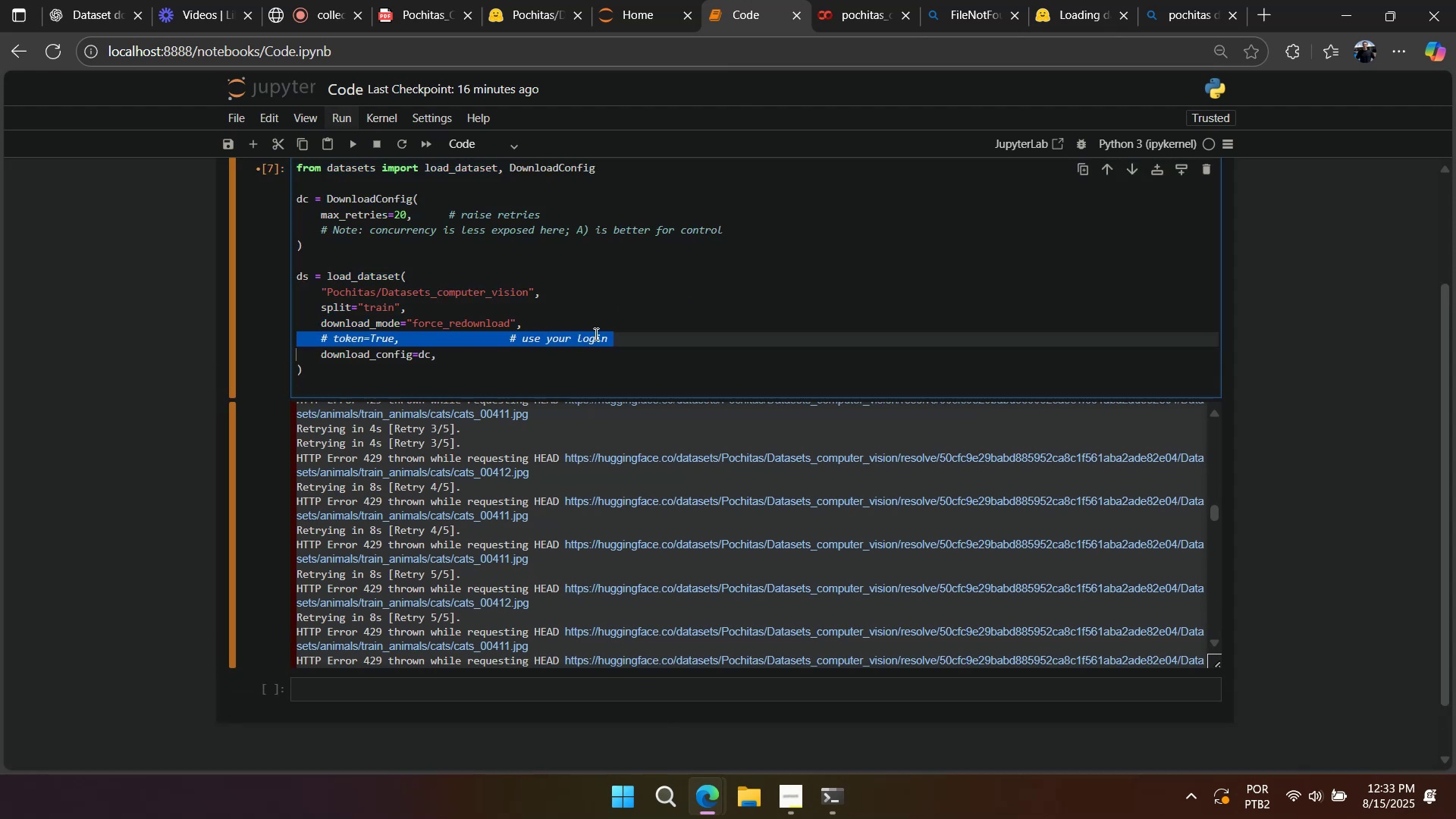 
key(Shift+Enter)
 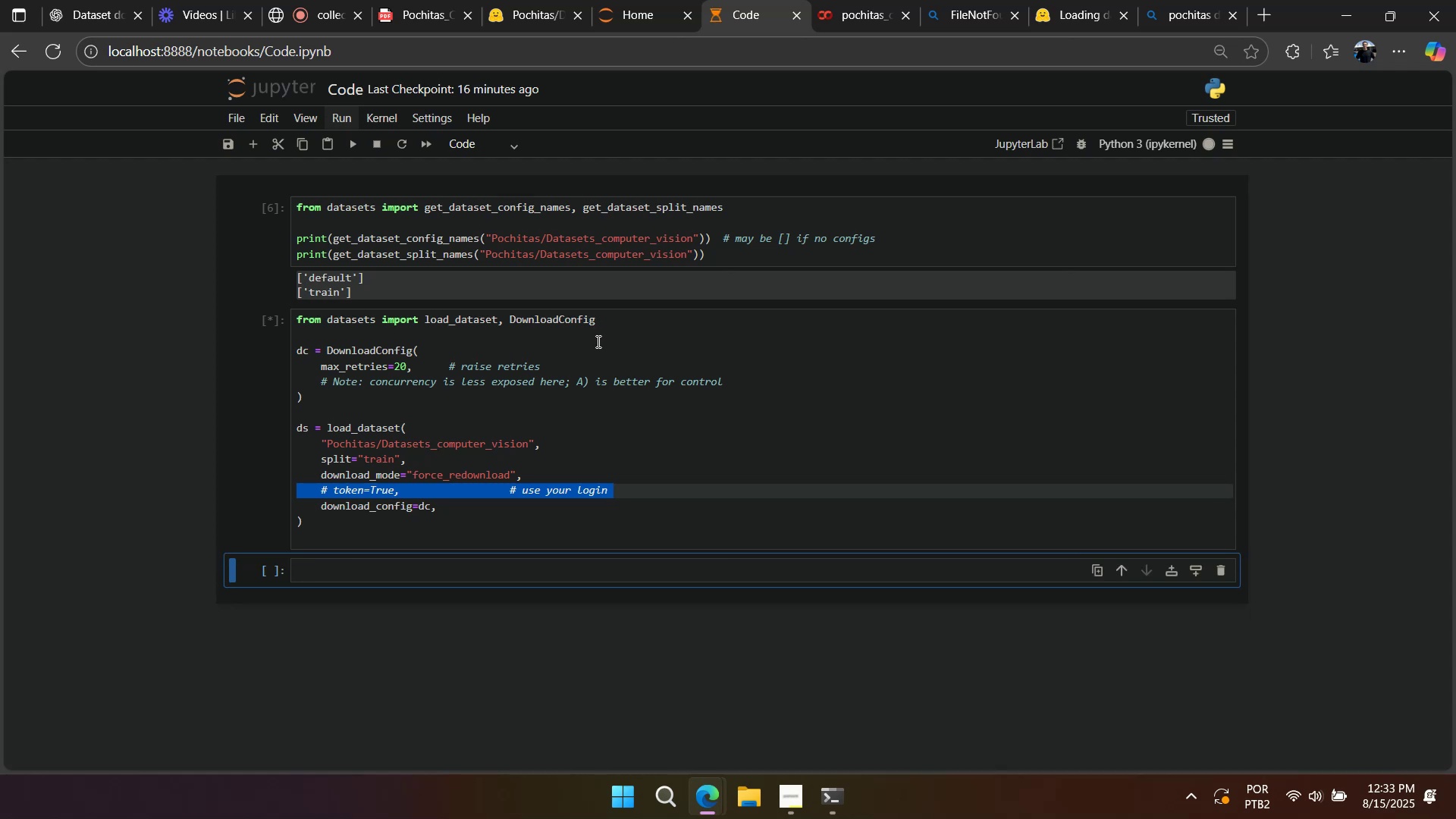 
right_click([665, 372])
 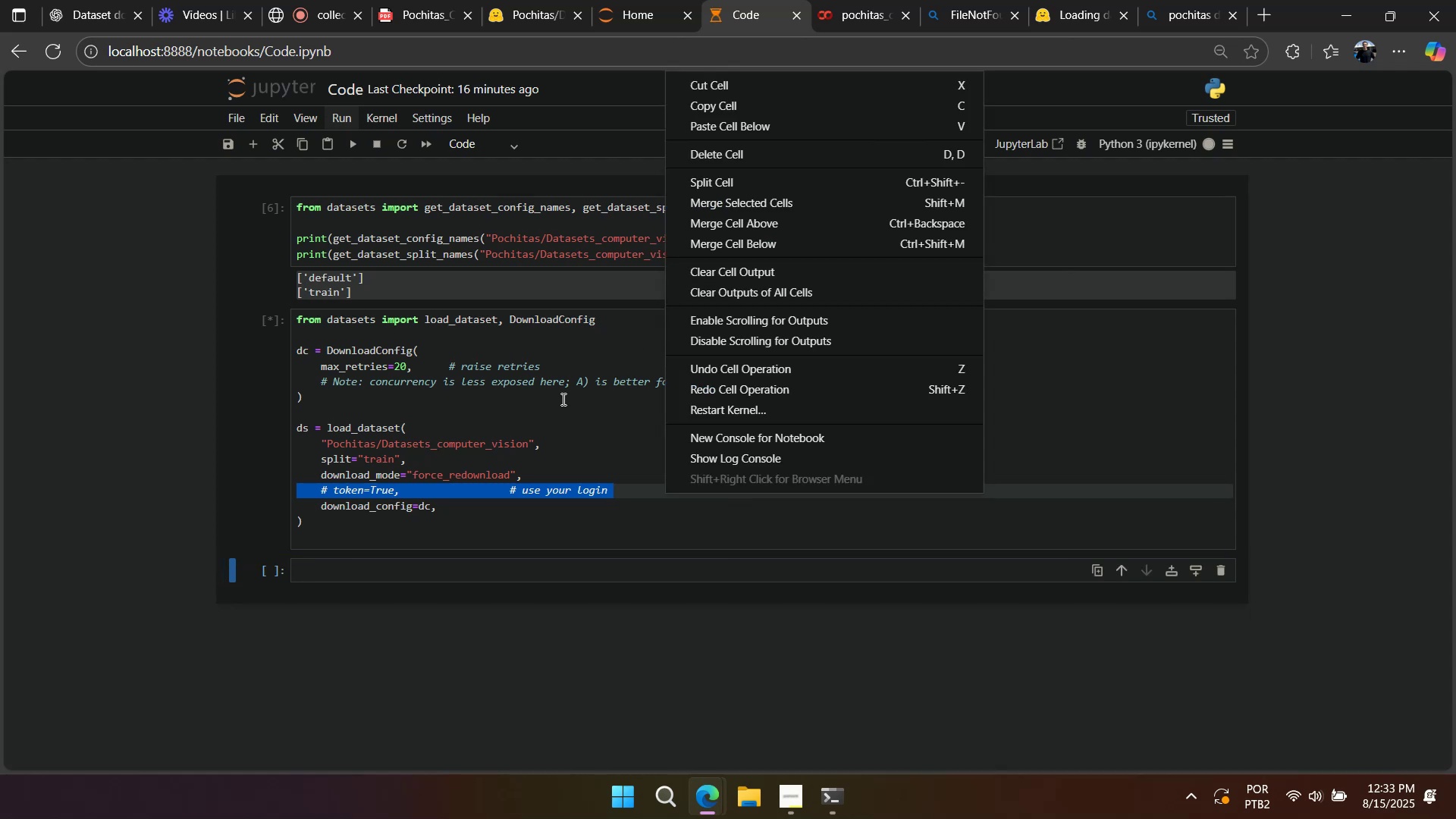 
left_click([562, 399])
 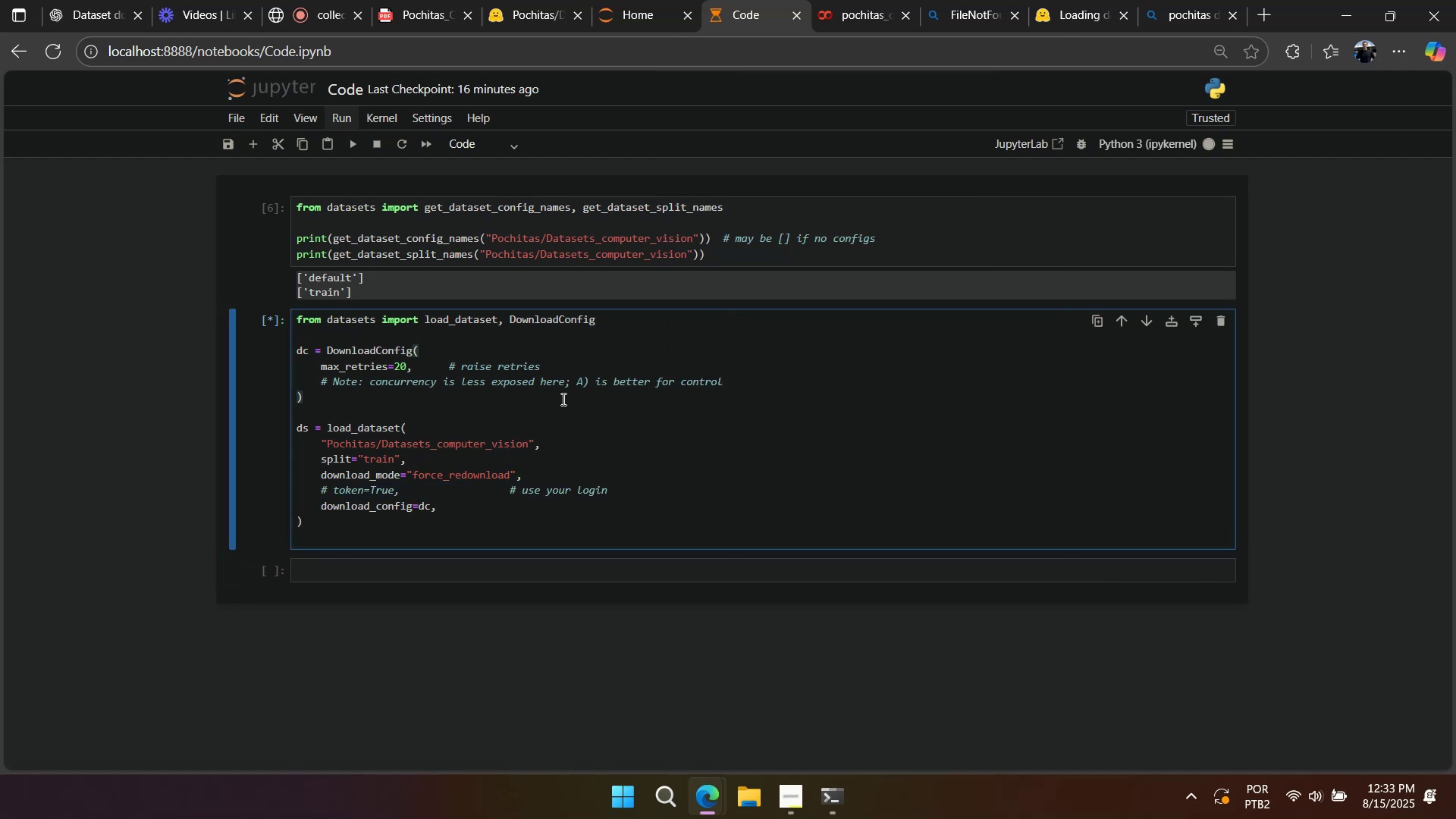 
wait(9.19)
 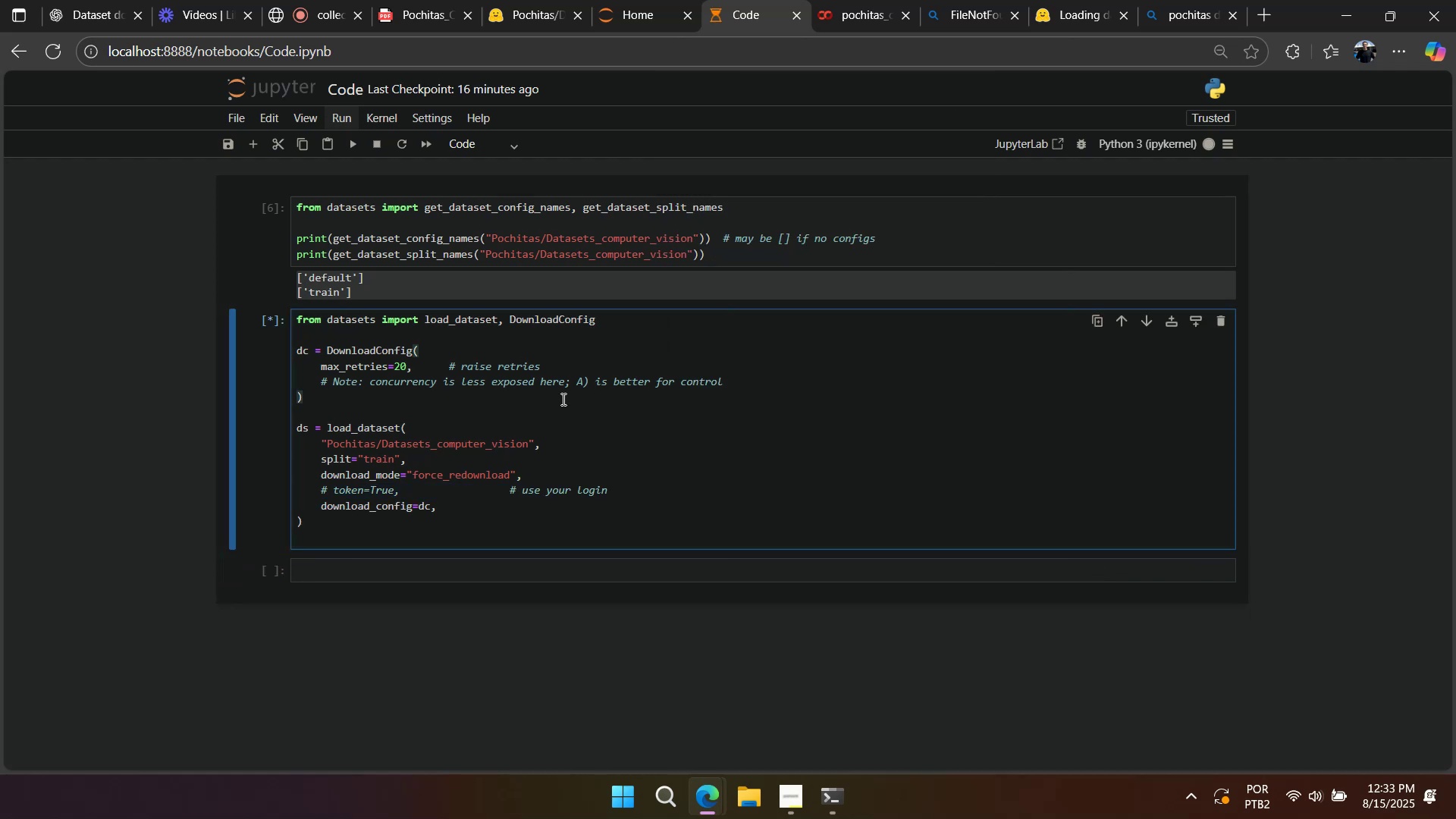 
scroll: coordinate [562, 399], scroll_direction: down, amount: 2.0
 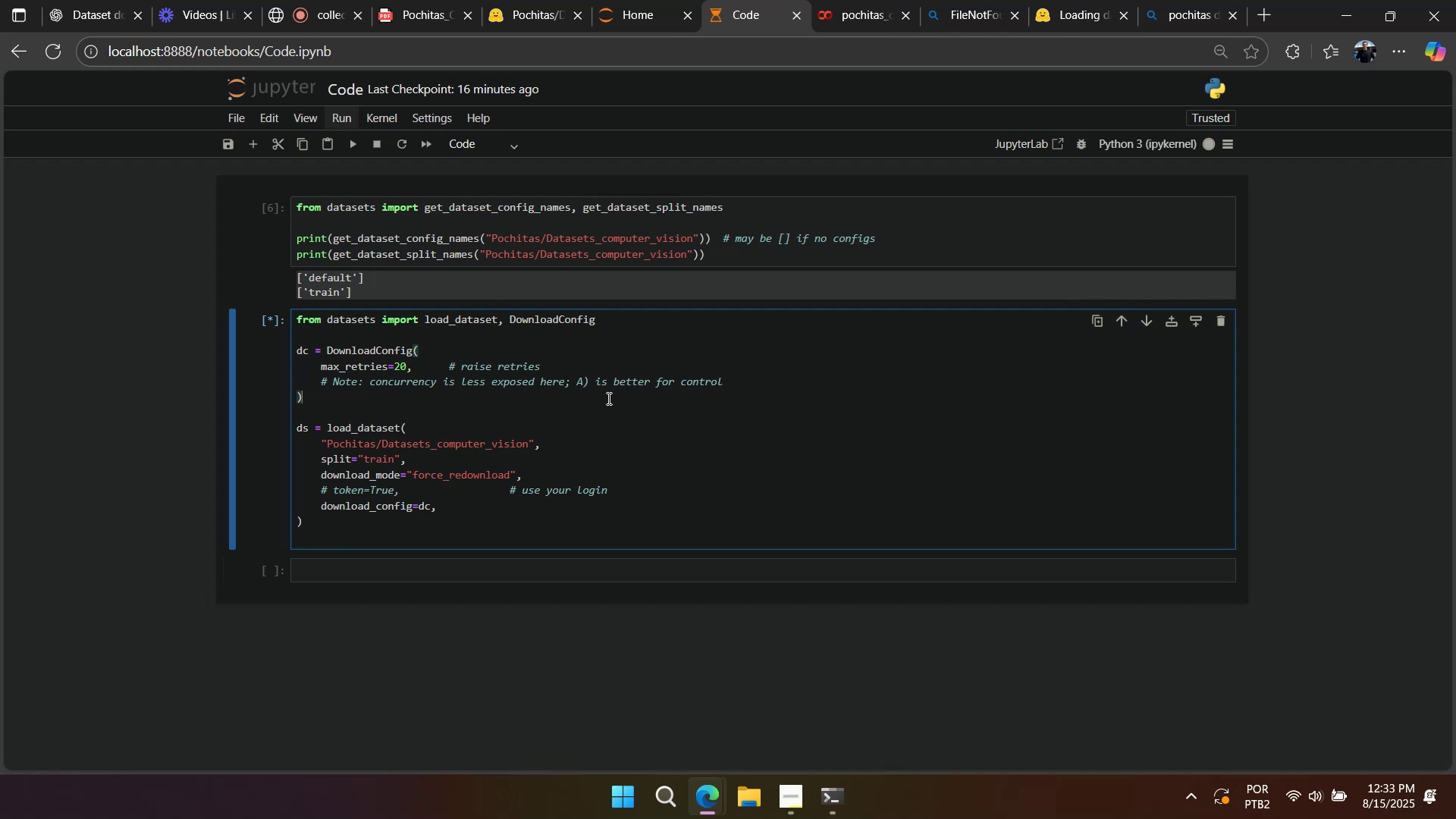 
right_click([780, 418])
 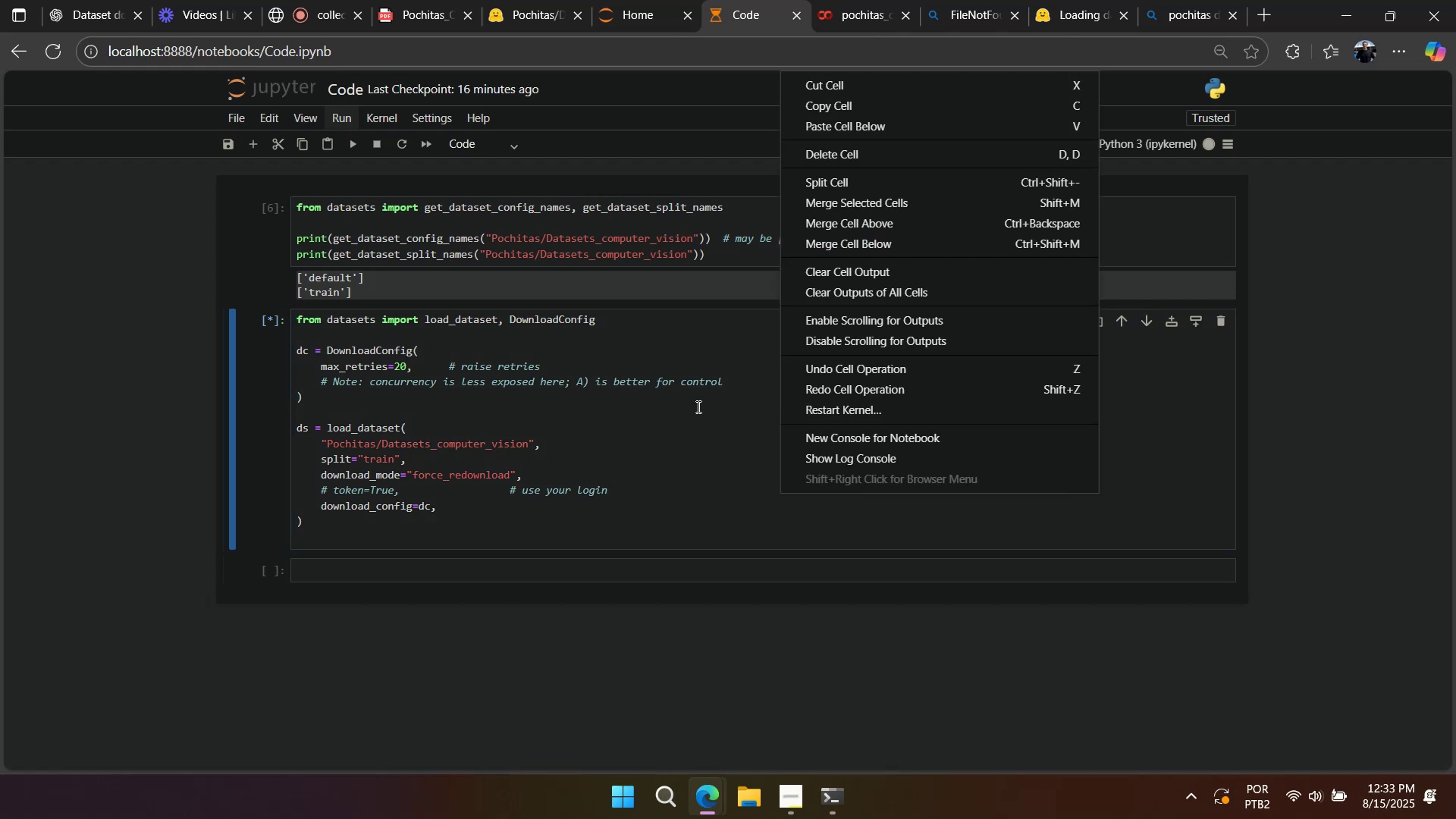 
left_click([696, 406])
 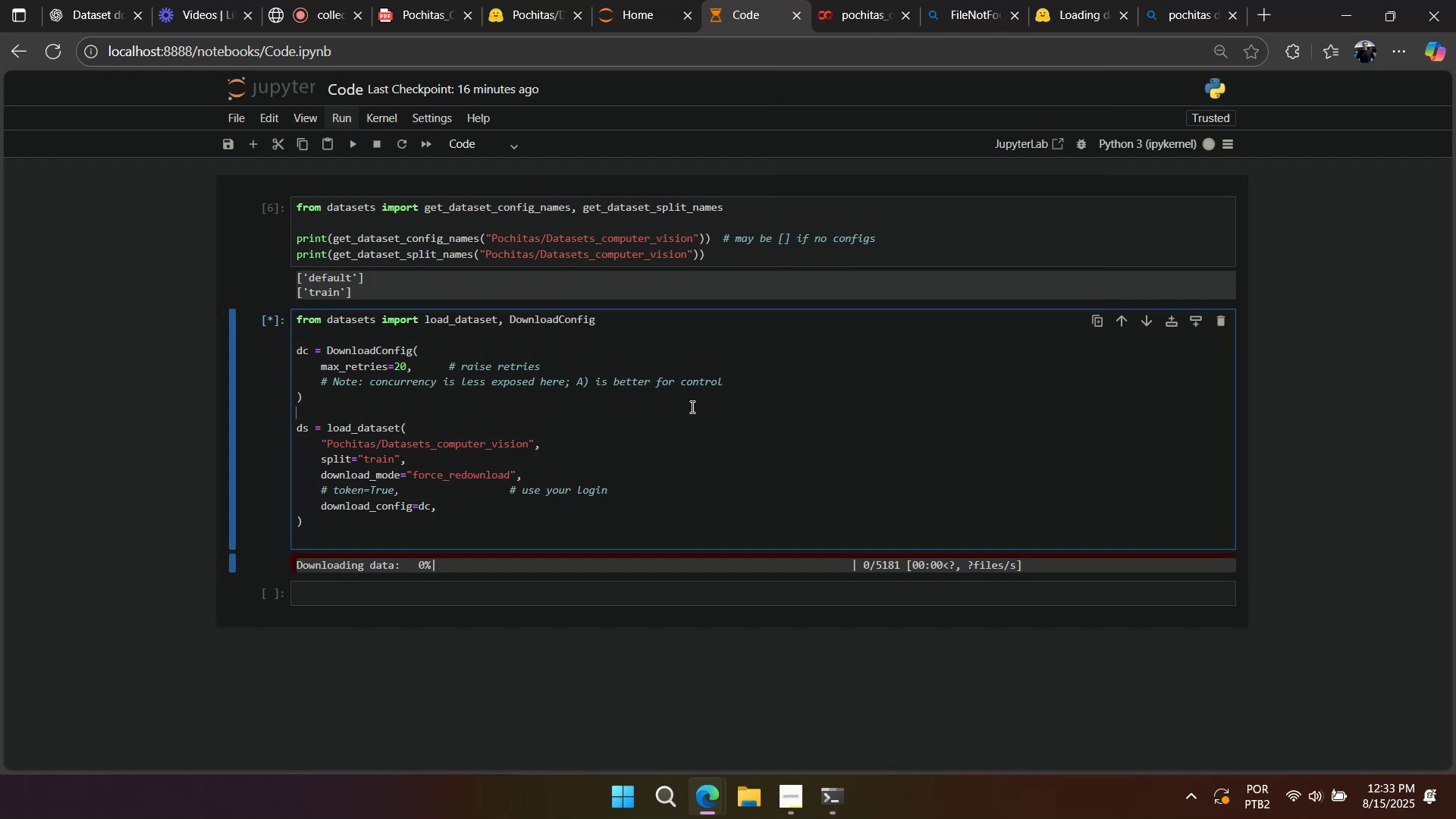 
scroll: coordinate [691, 406], scroll_direction: down, amount: 1.0
 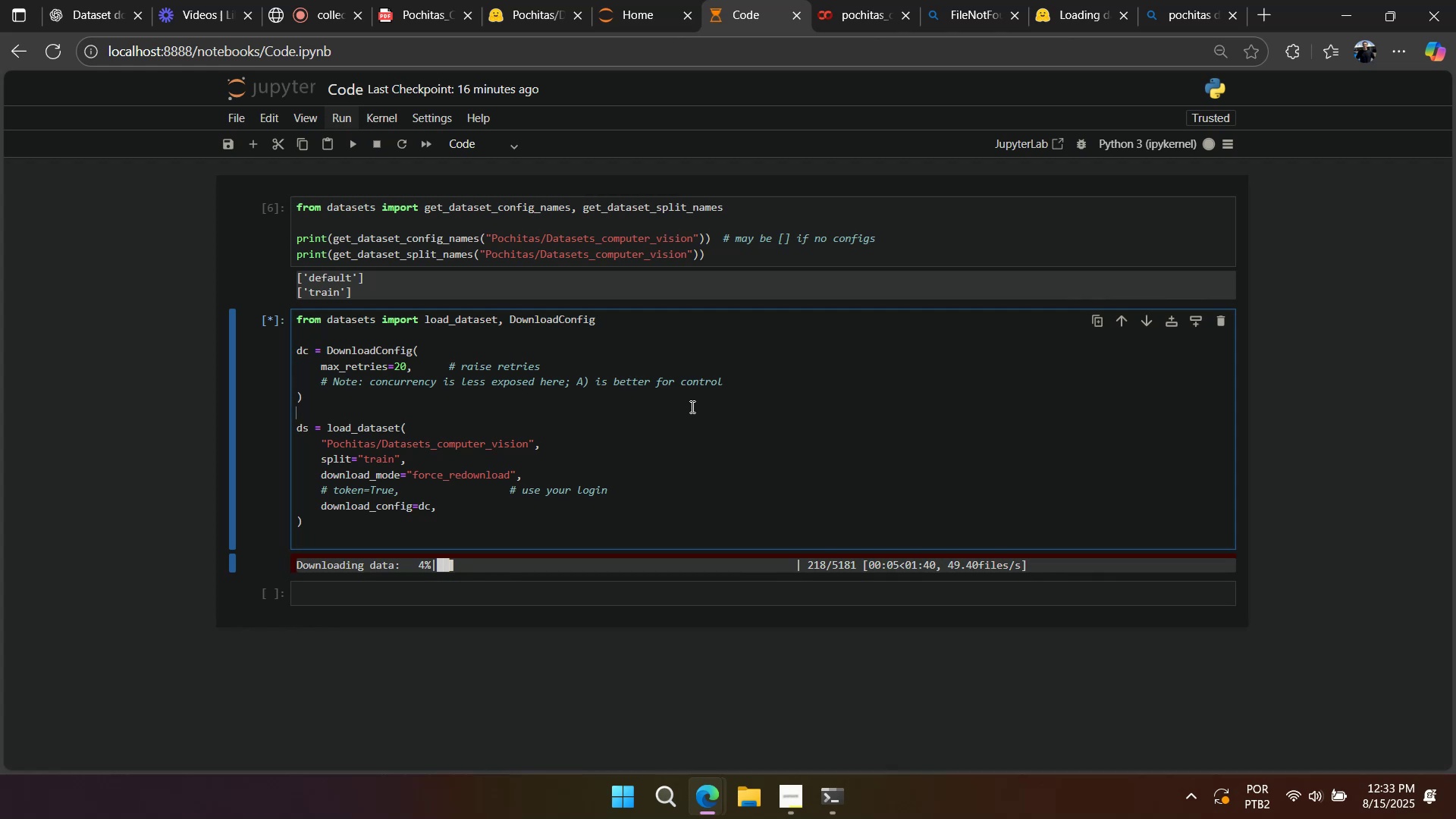 
wait(6.63)
 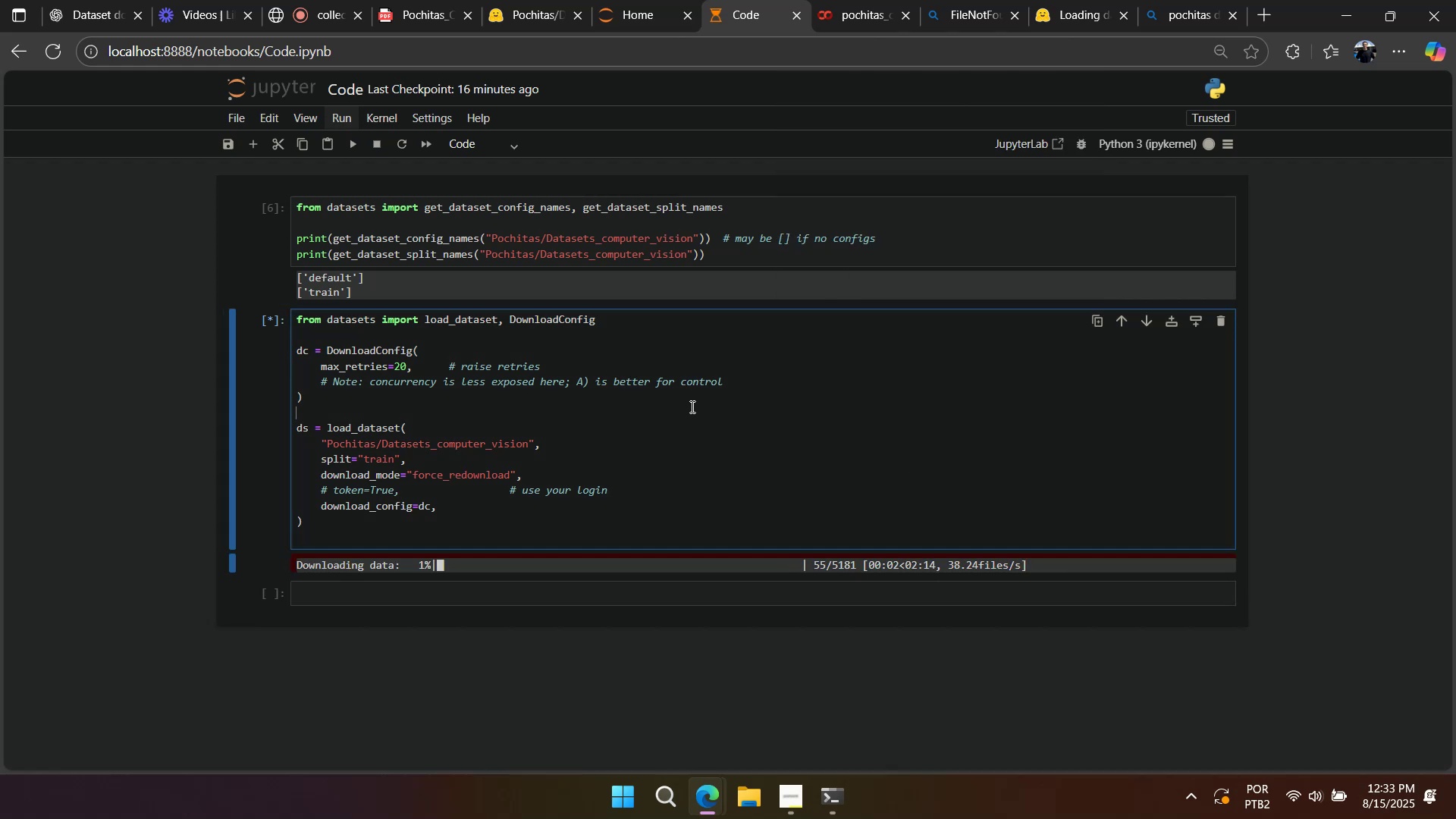 
left_click([977, 720])
 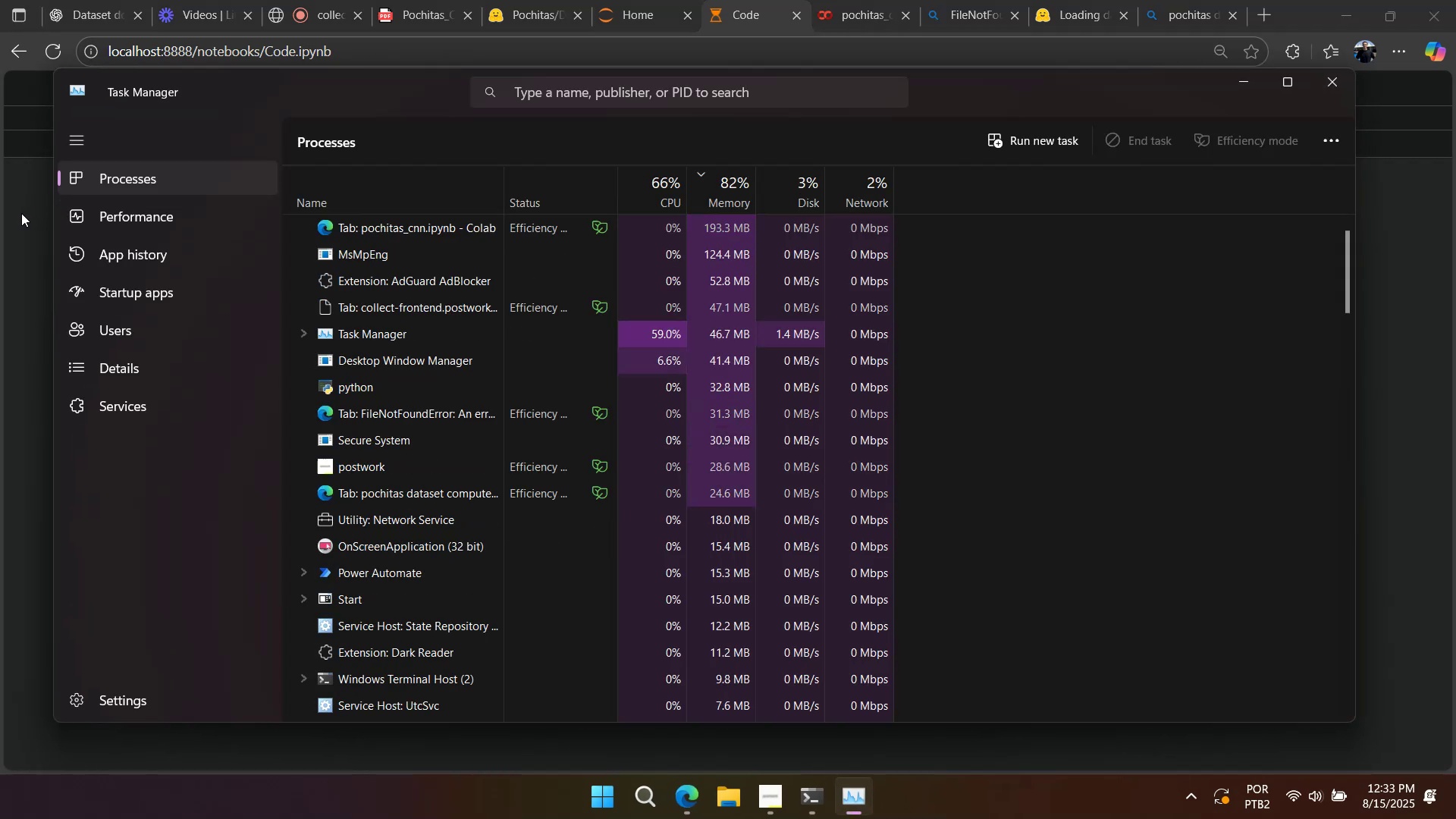 
wait(5.33)
 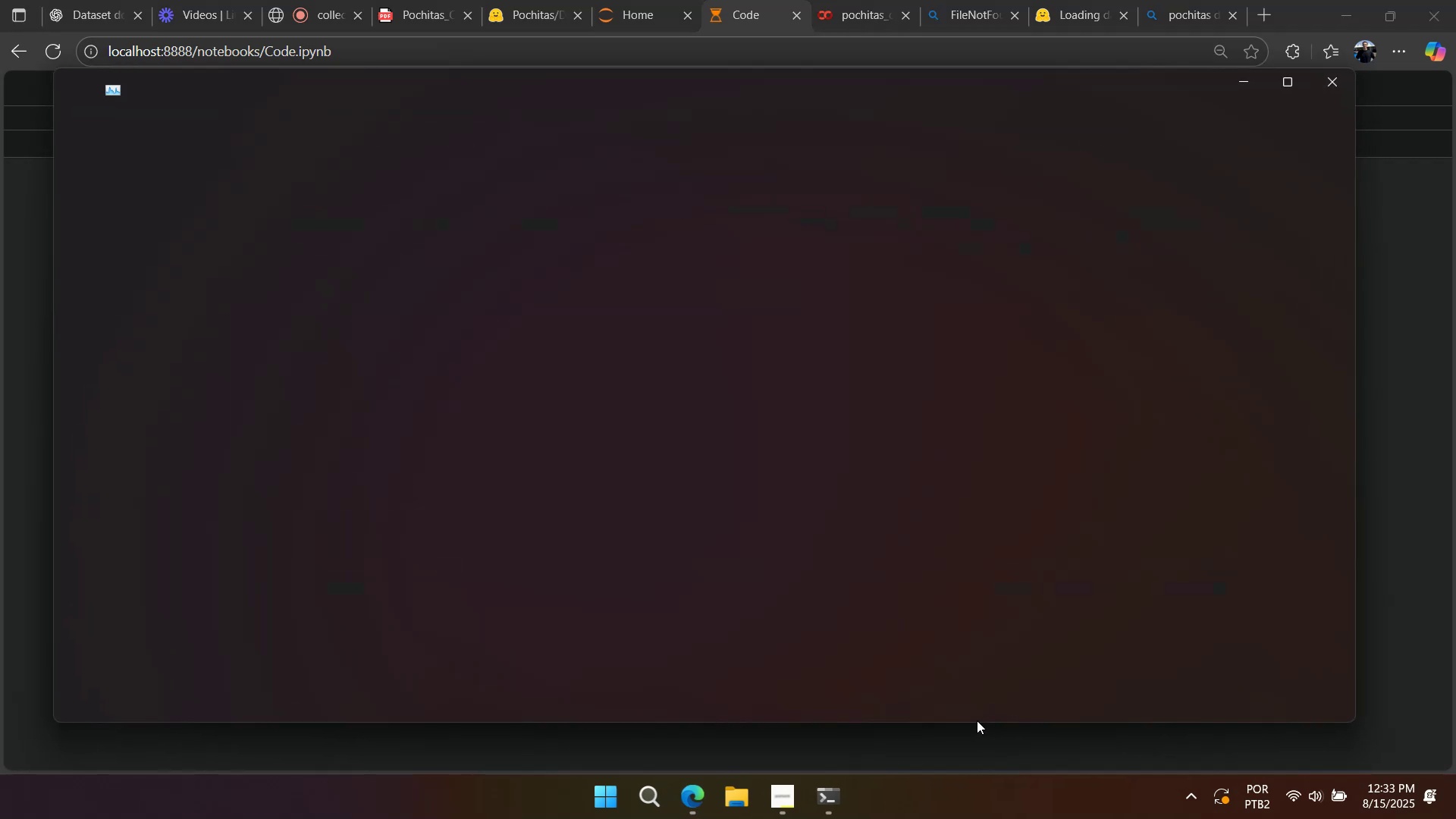 
left_click([21, 213])
 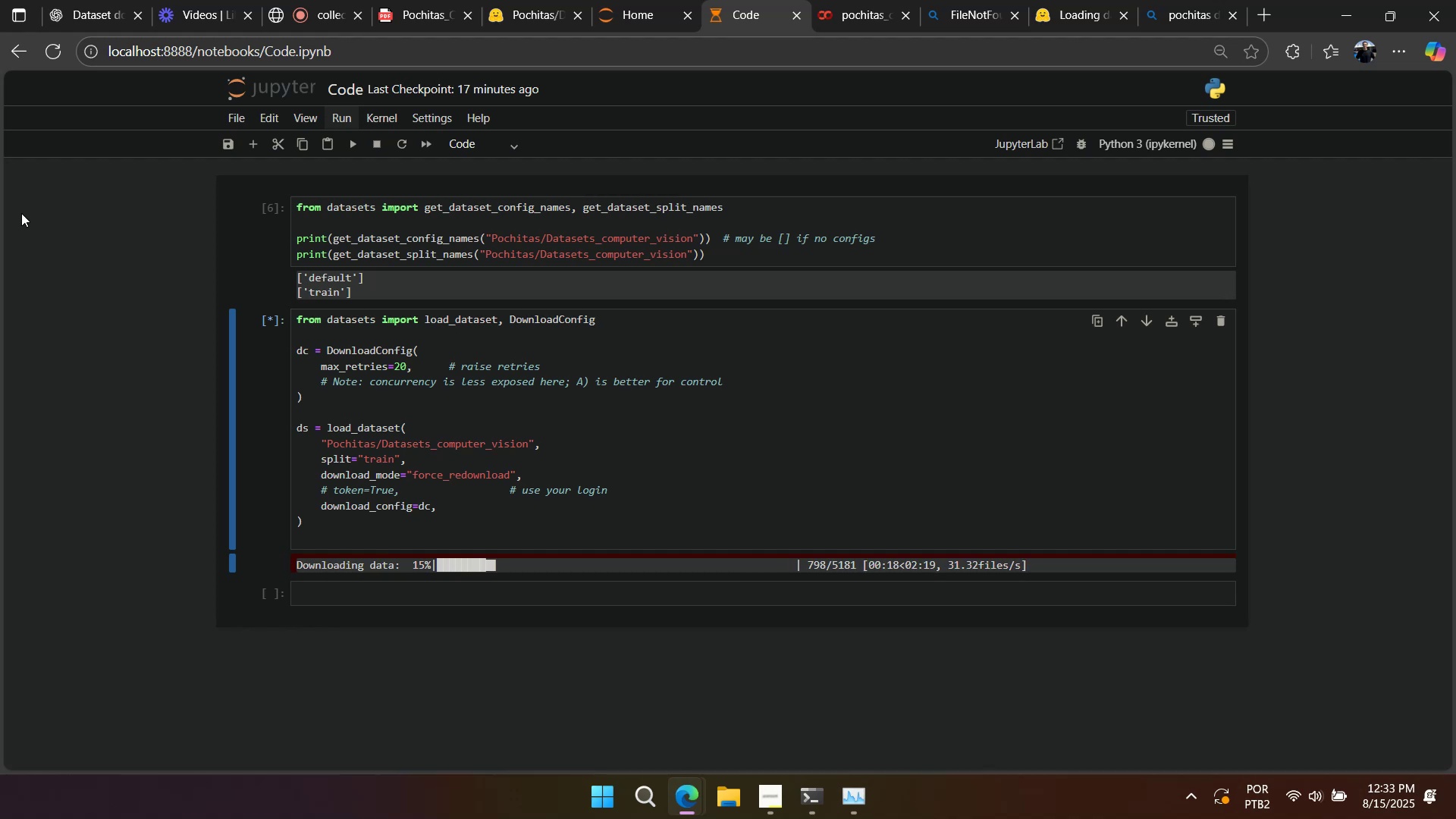 
wait(7.05)
 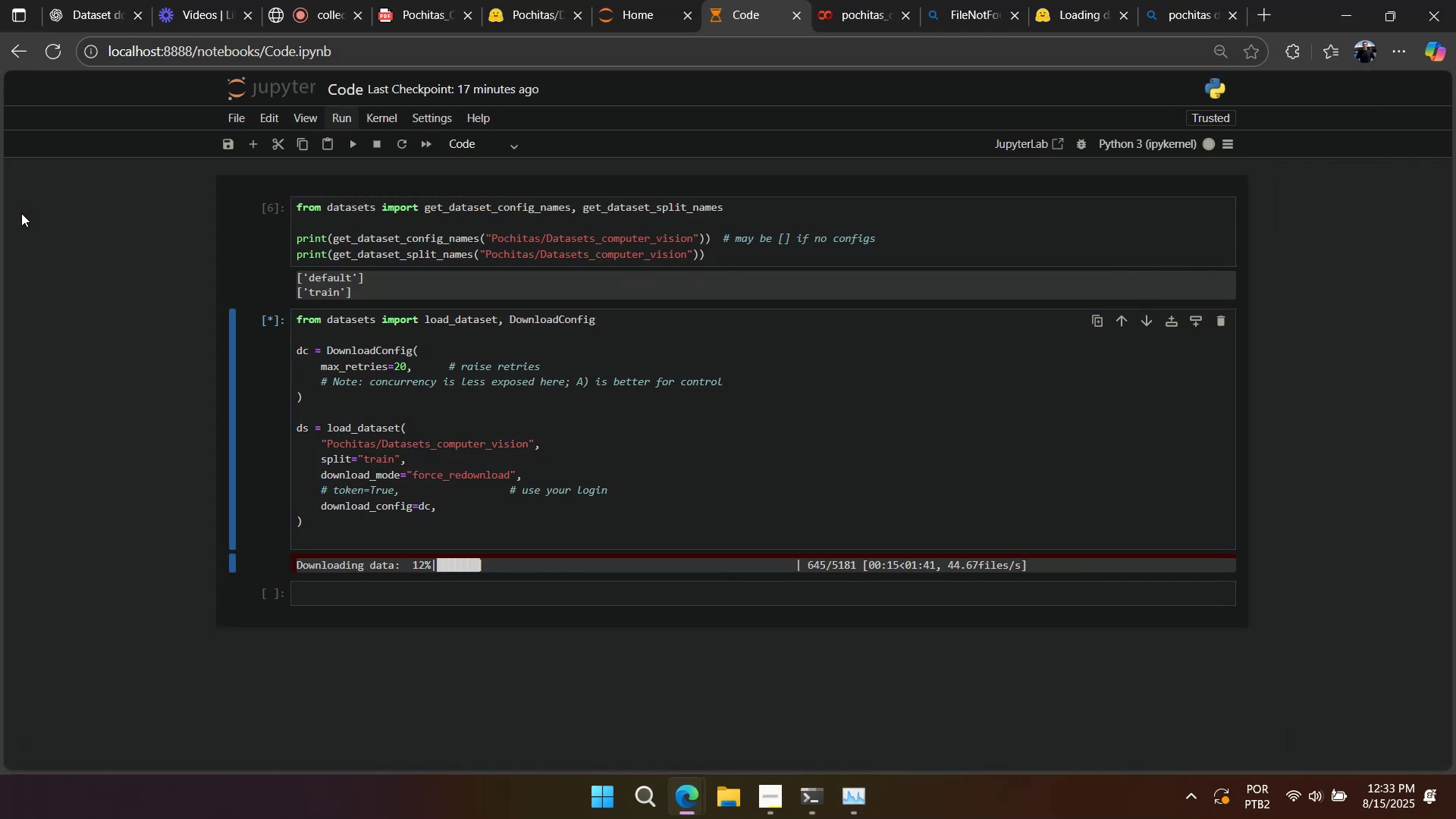 
scroll: coordinate [331, 452], scroll_direction: down, amount: 32.0
 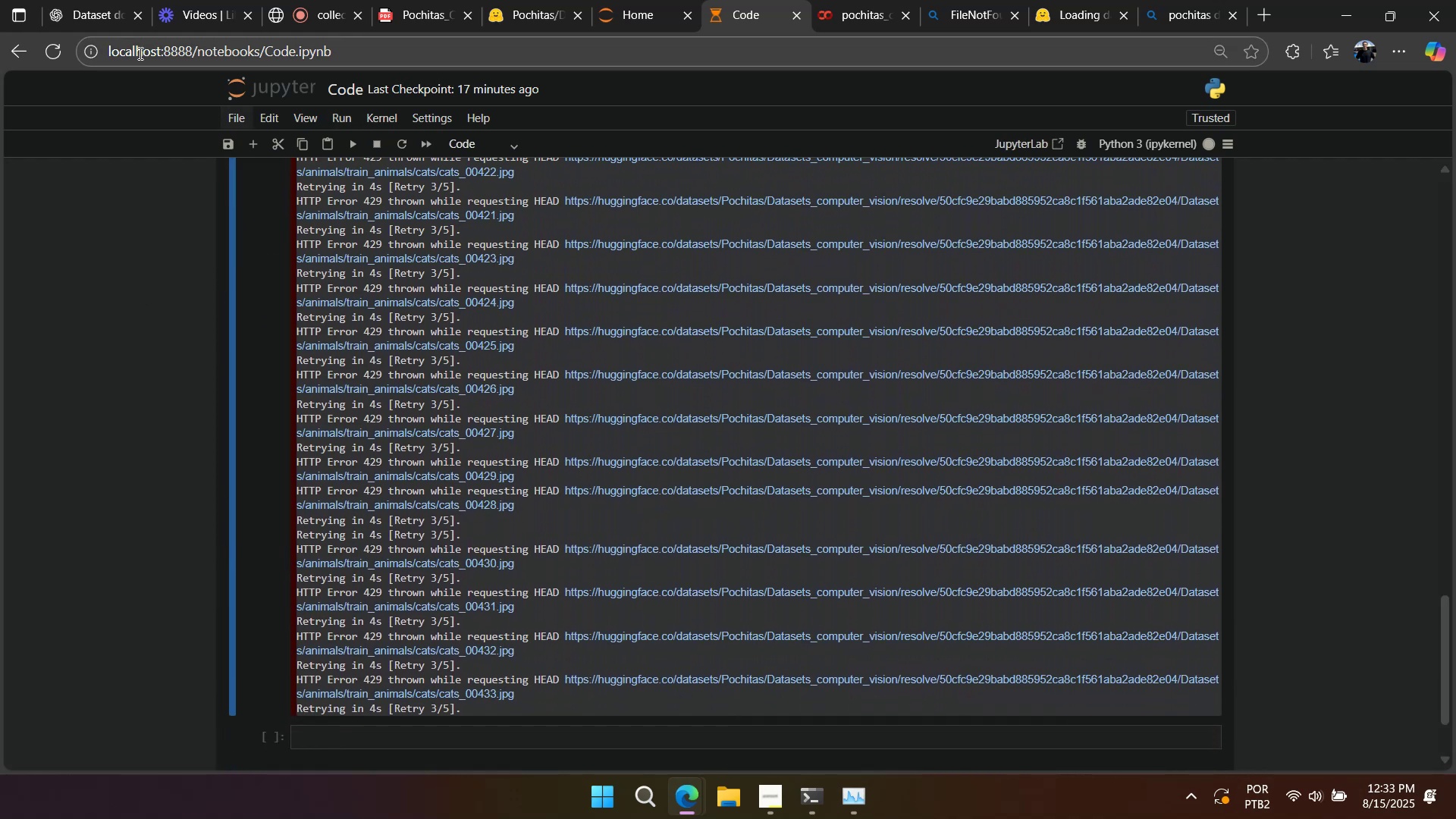 
left_click([102, 22])
 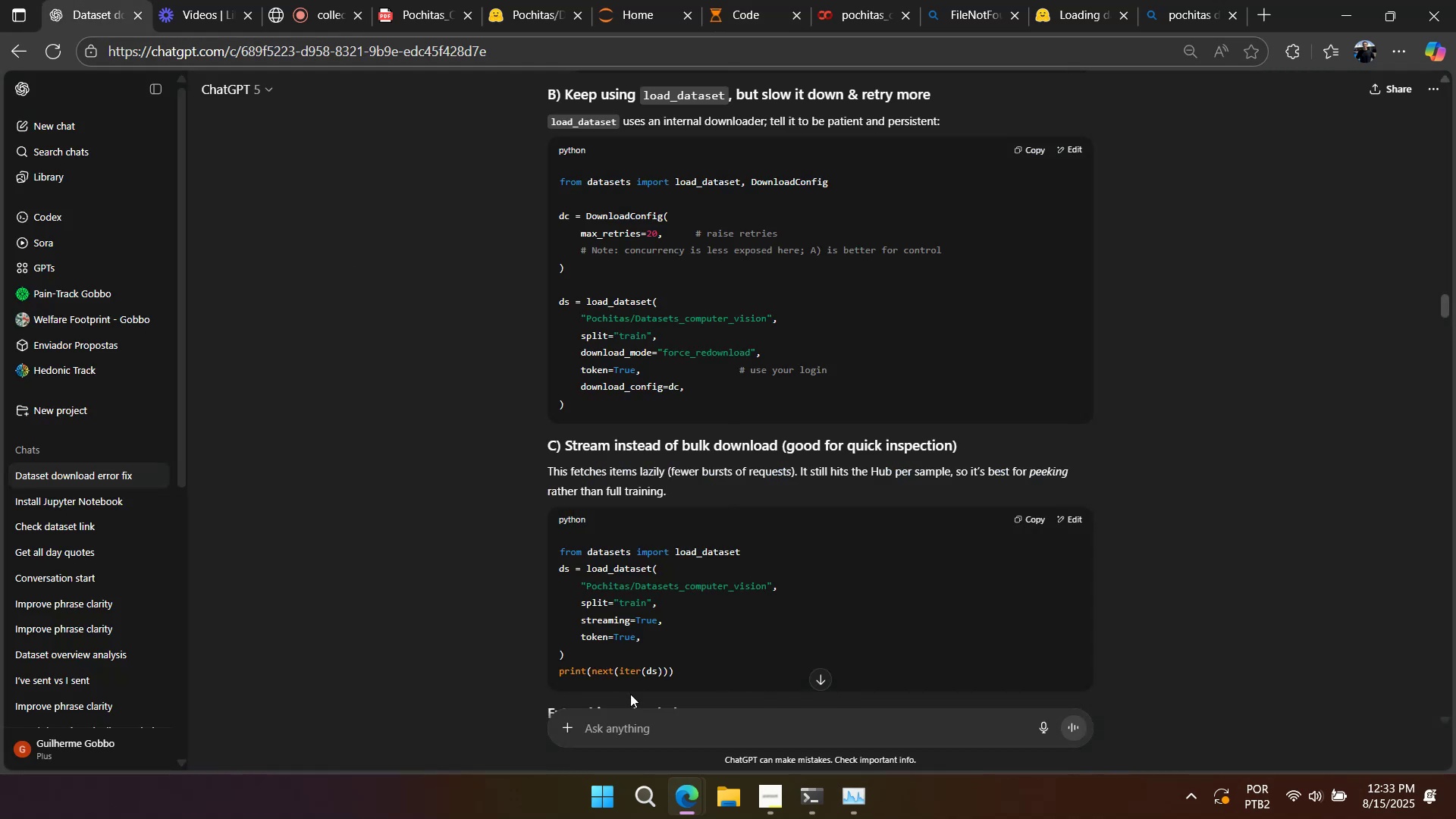 
left_click([636, 718])
 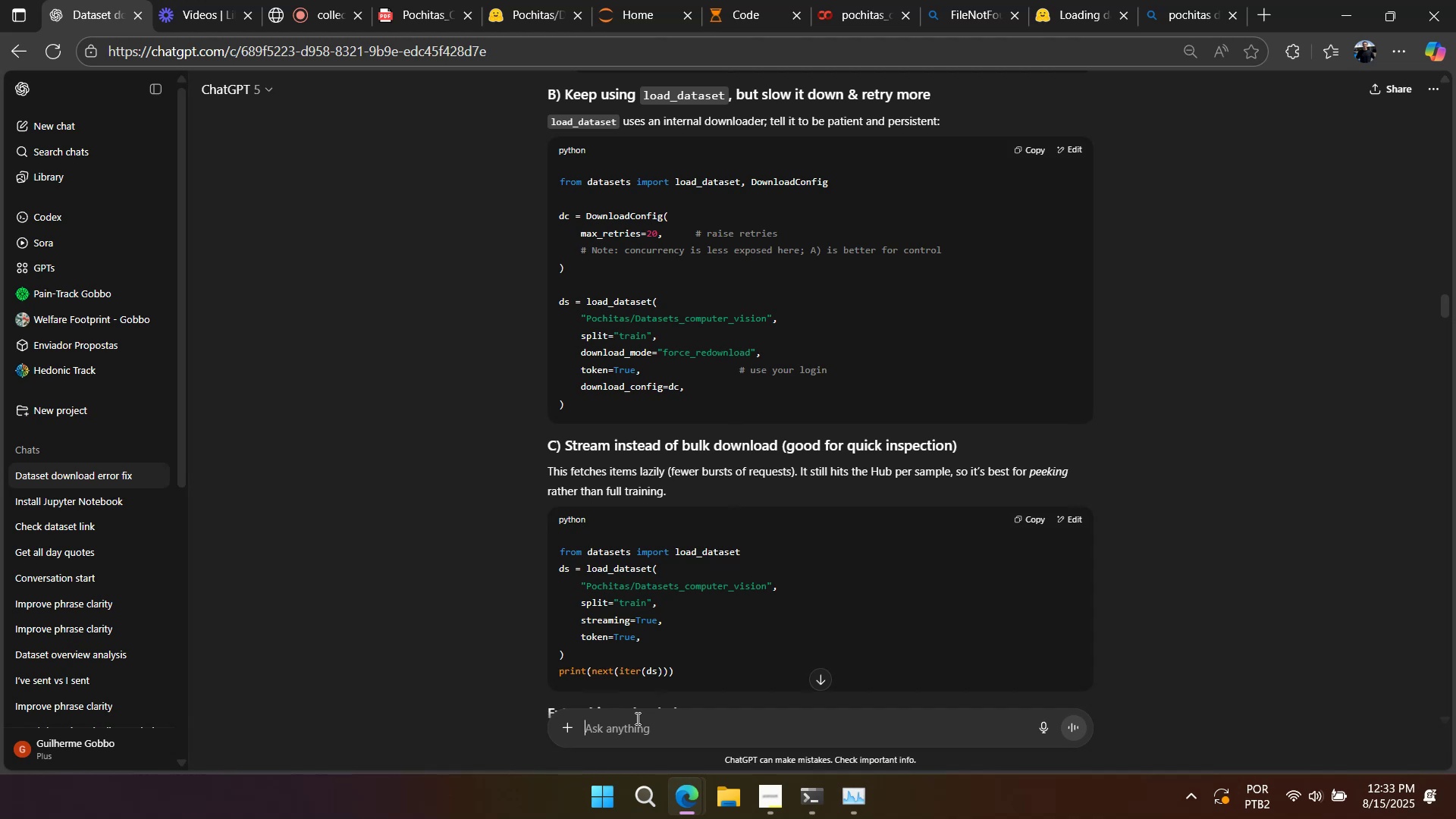 
type(its stopping om)
key(Backspace)
type(n image 4)
key(Backspace)
type(848)
 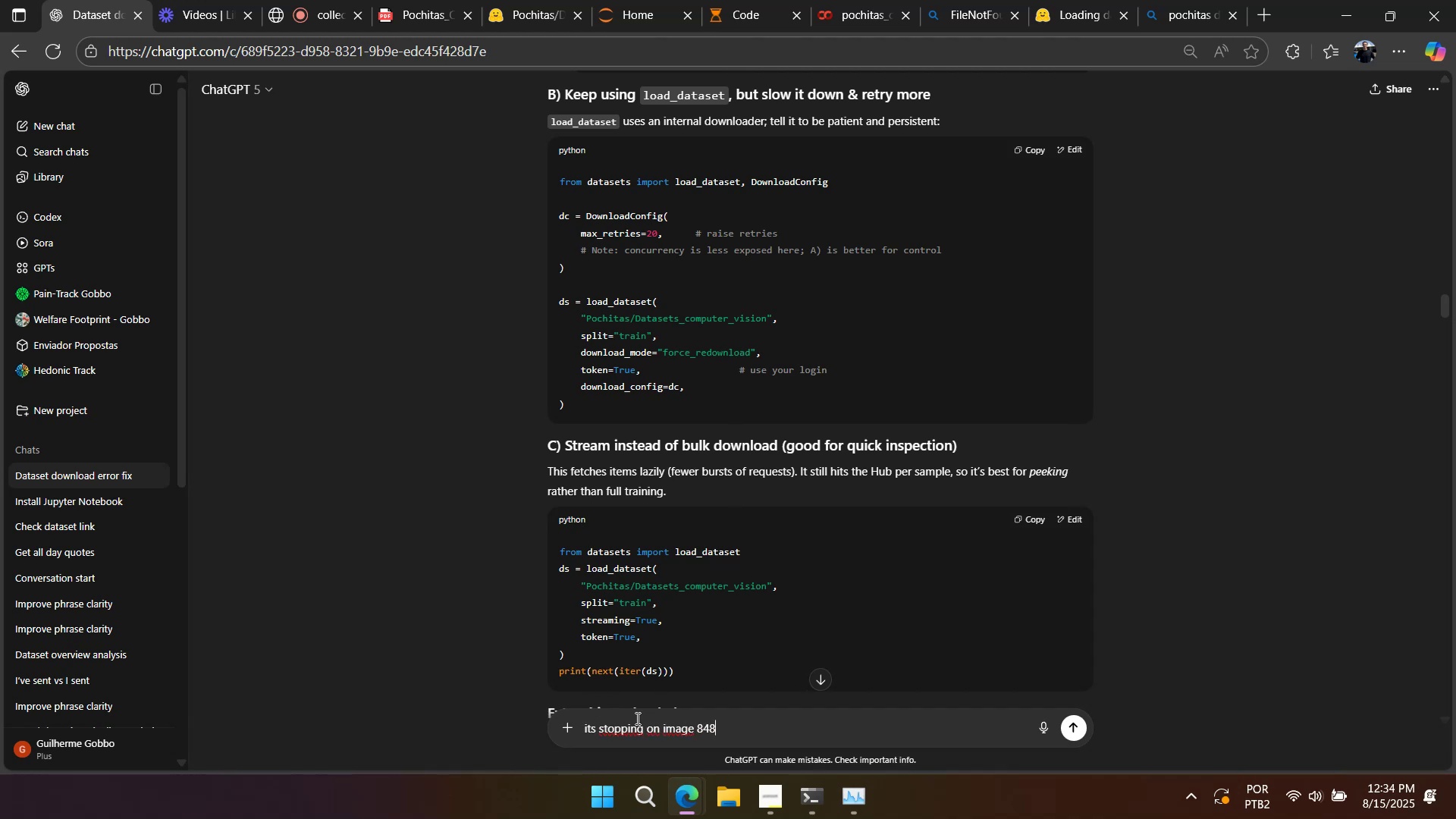 
key(Enter)
 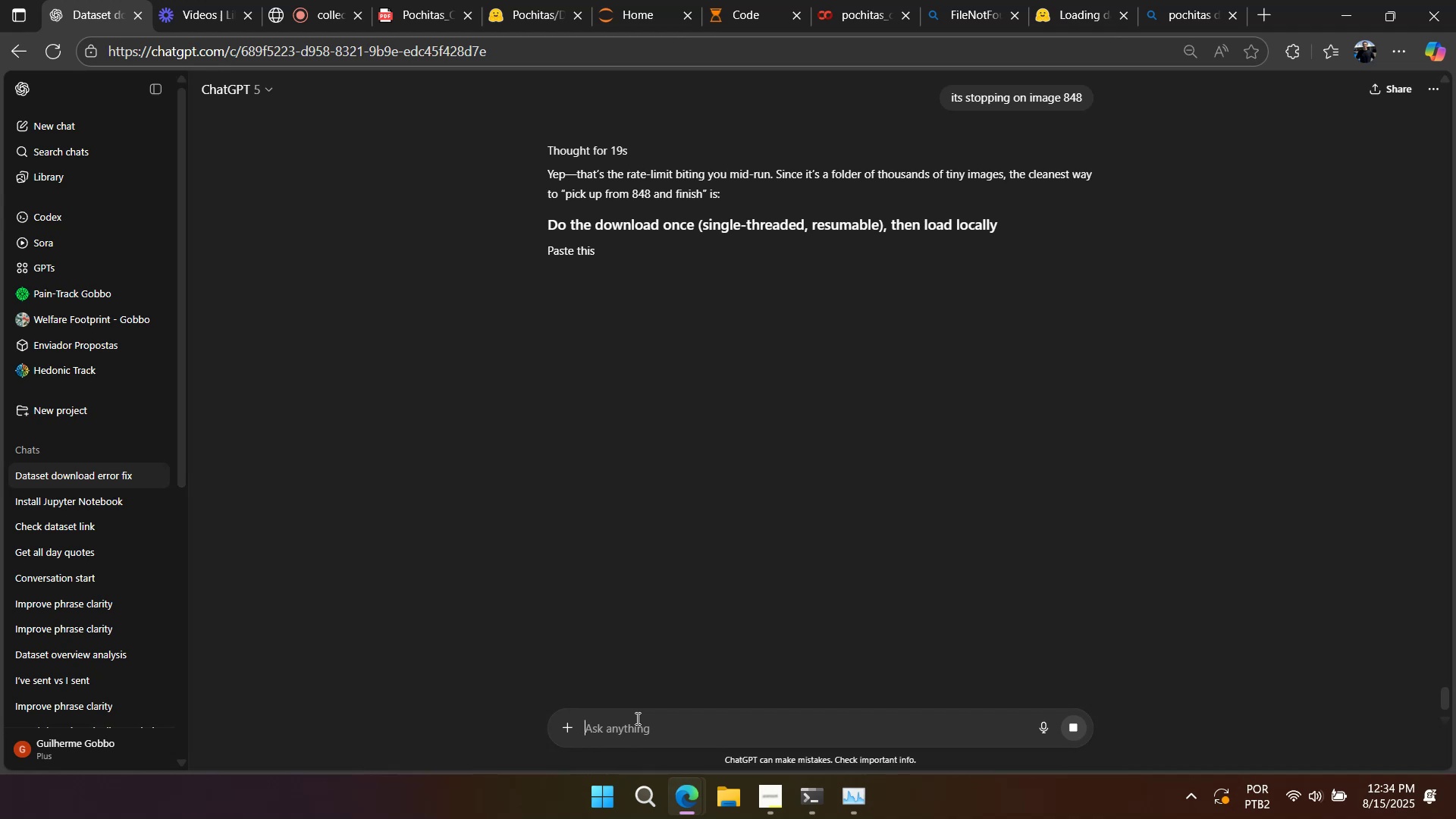 
wait(29.78)
 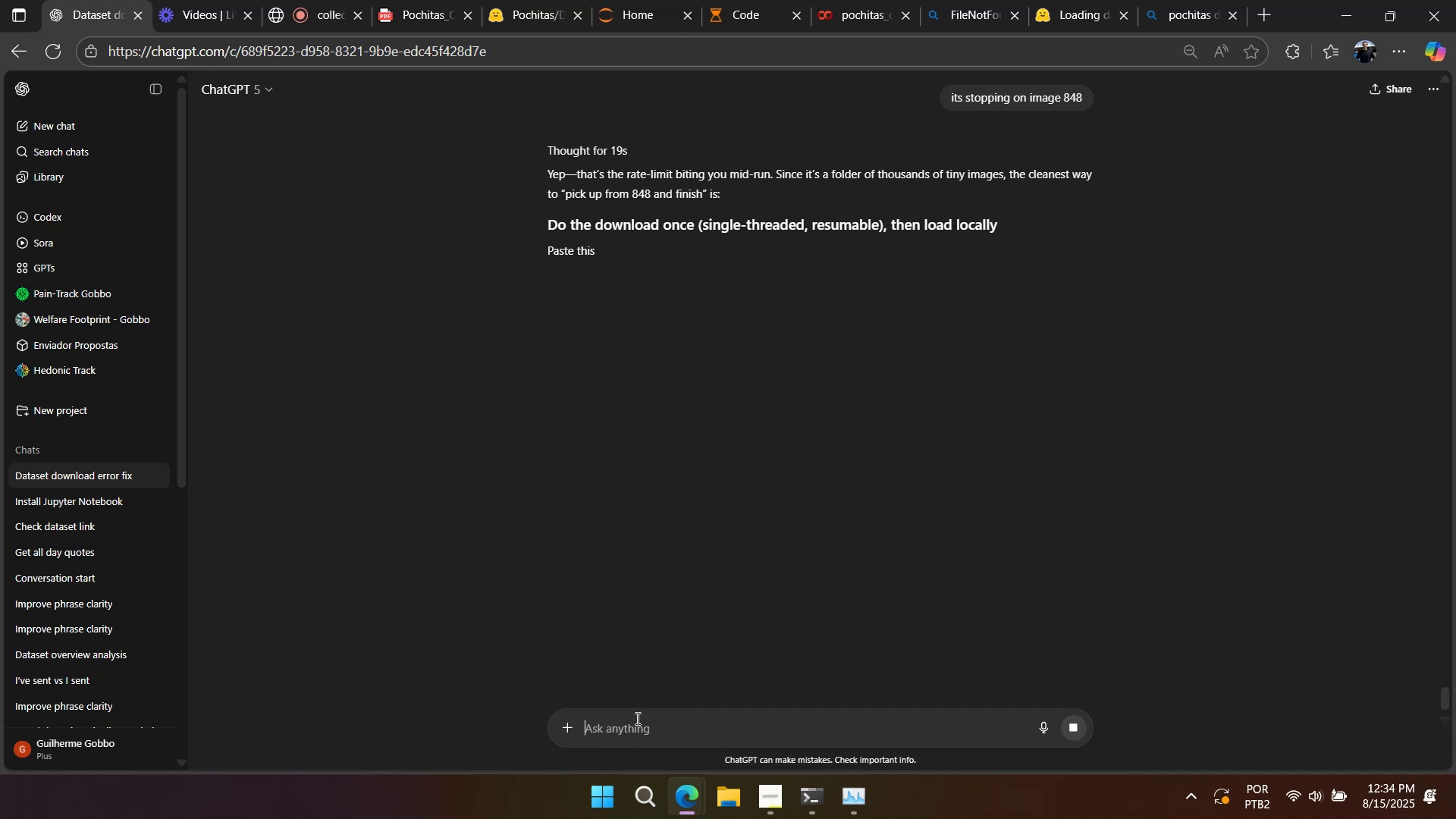 
scroll: coordinate [973, 529], scroll_direction: down, amount: 1.0
 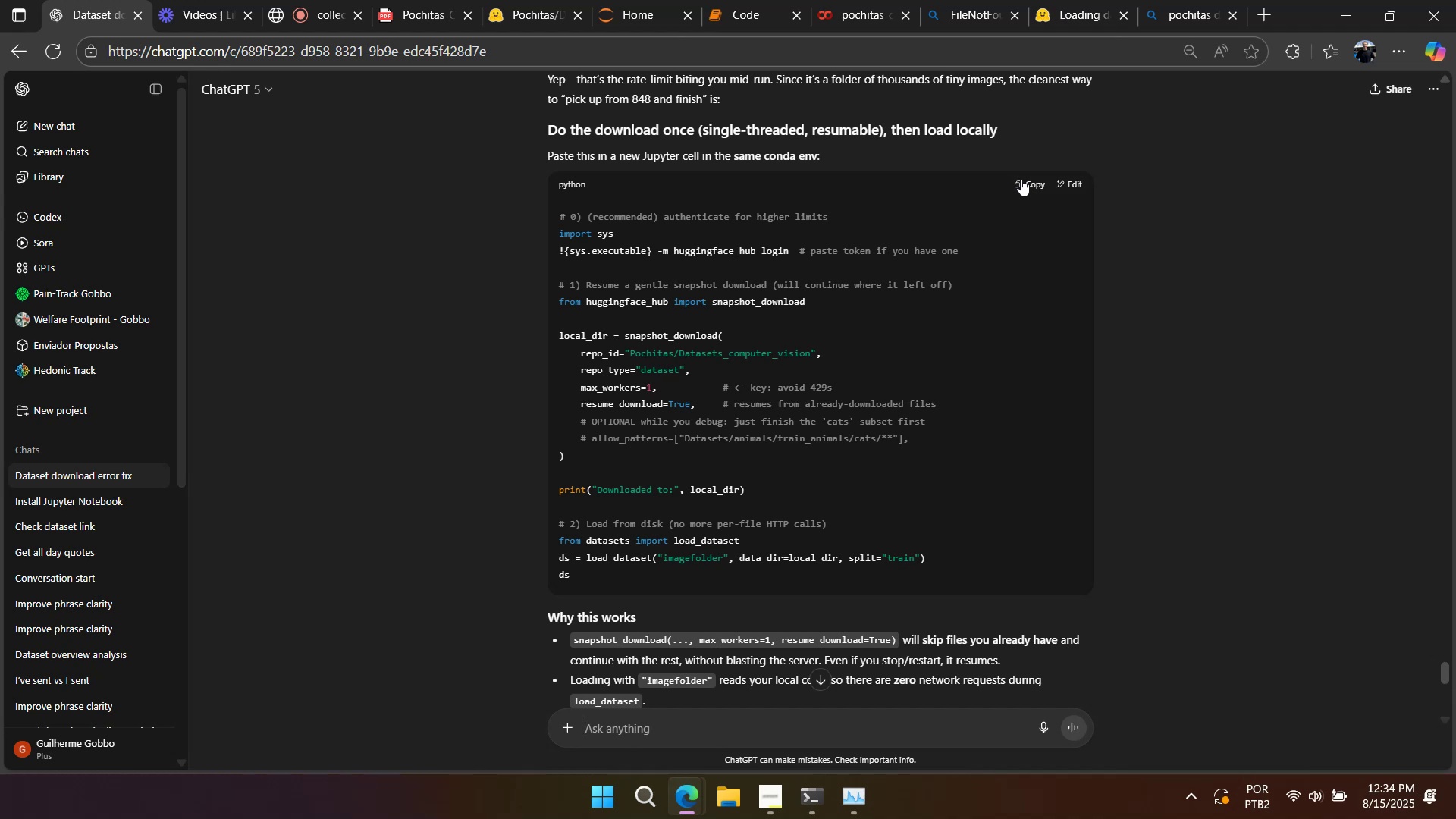 
wait(15.96)
 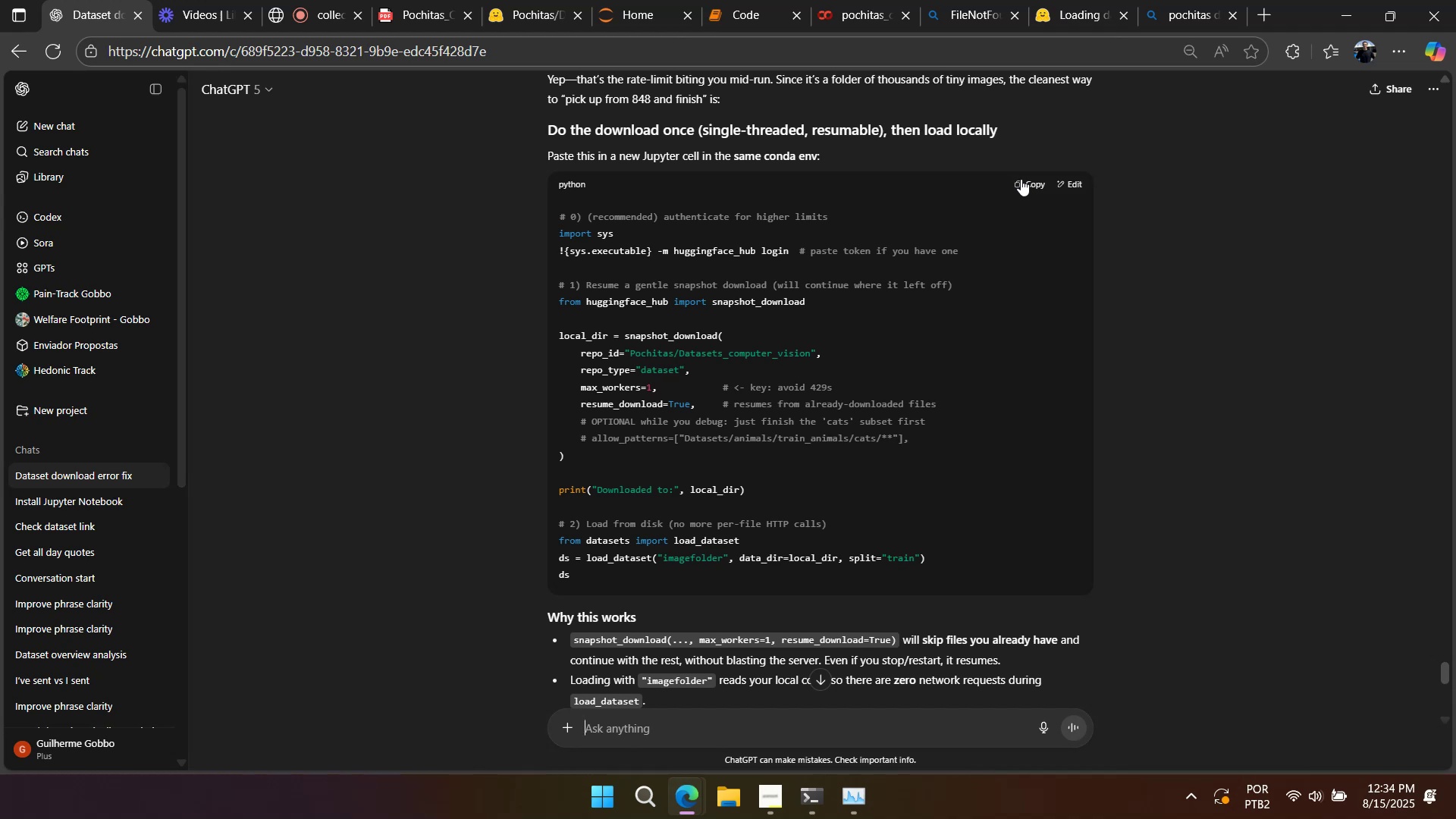 
left_click_drag(start_coordinate=[556, 283], to_coordinate=[973, 277])
 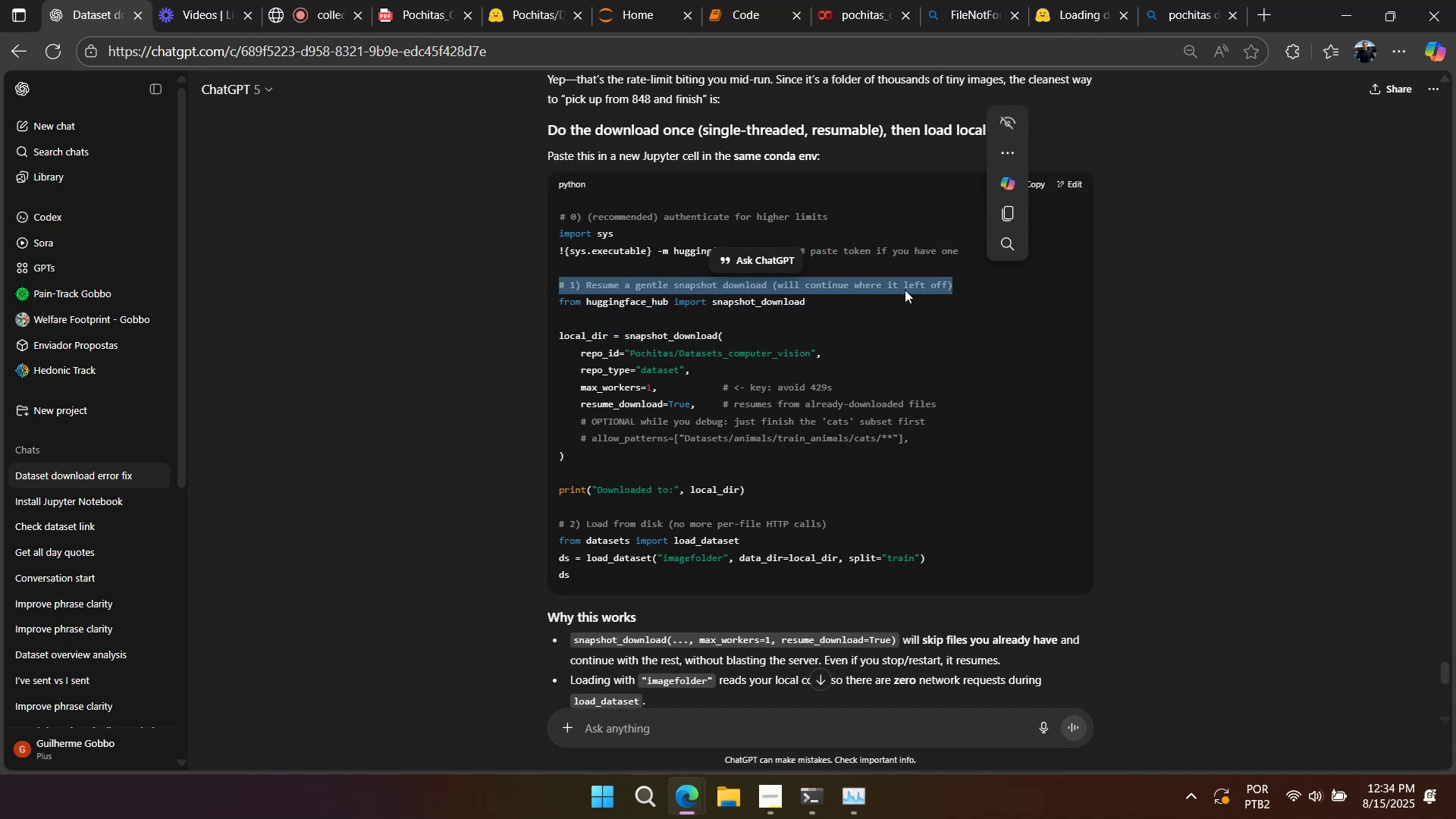 
left_click([905, 290])
 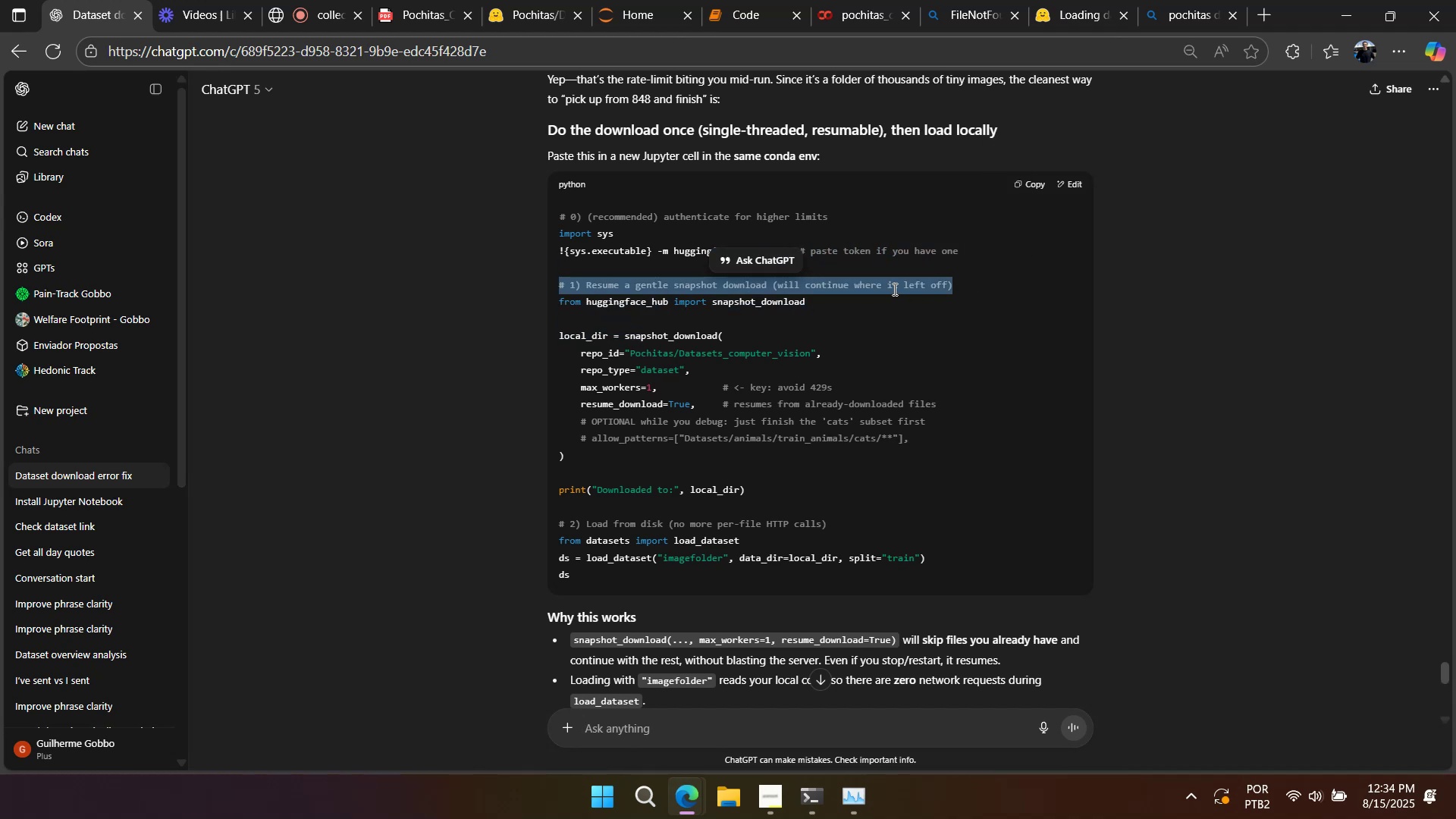 
triple_click([882, 293])
 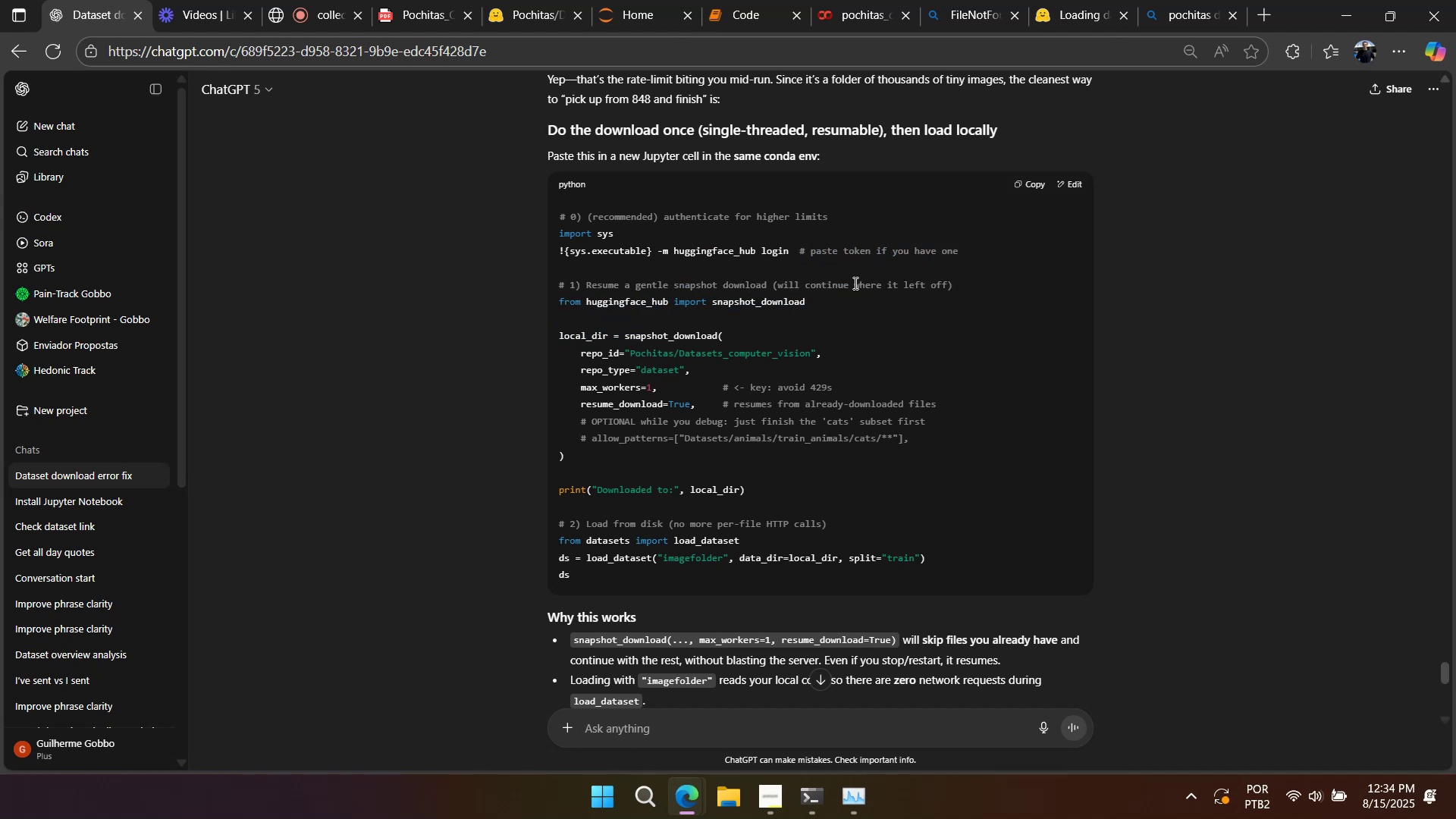 
triple_click([852, 282])
 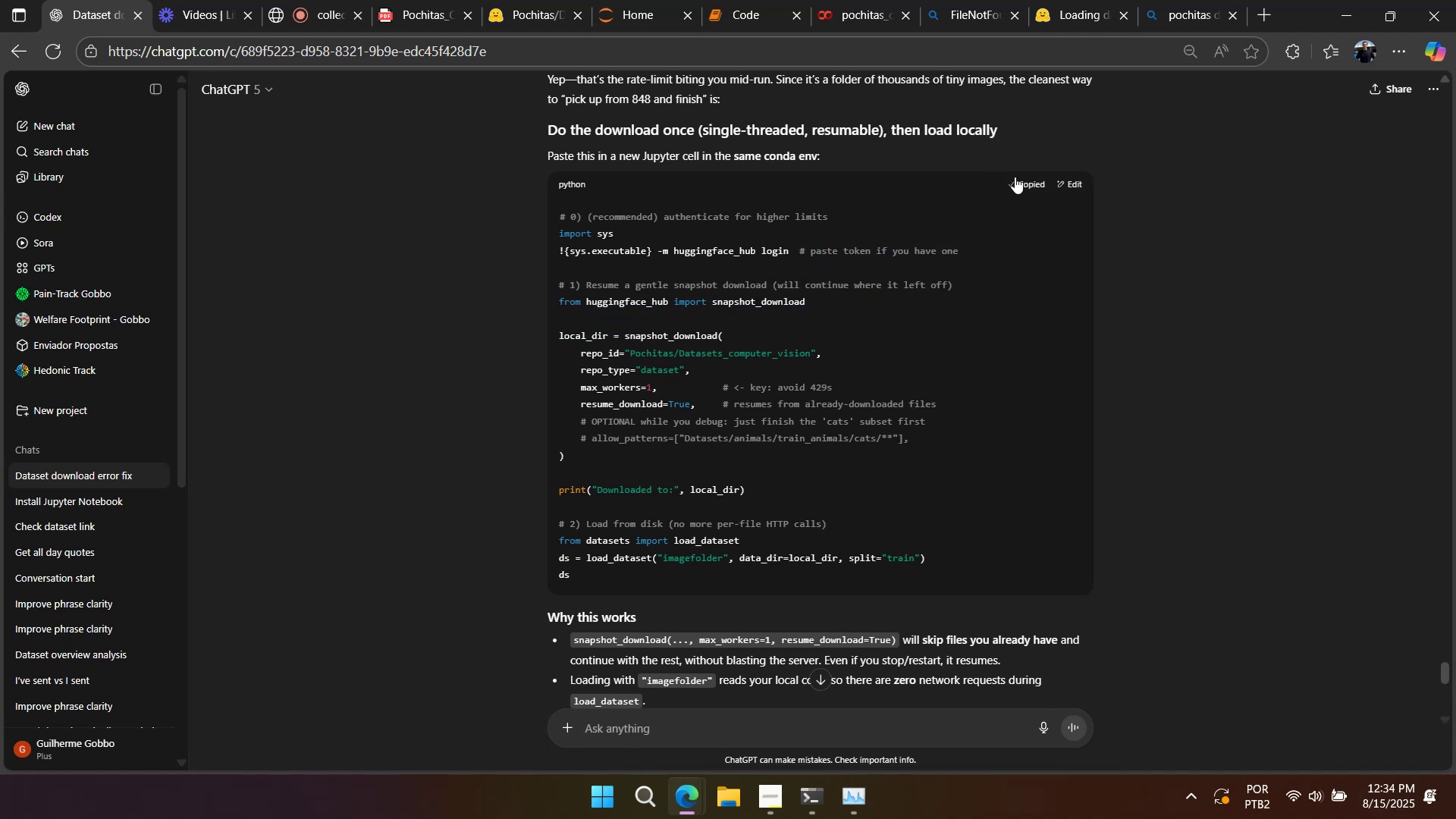 
left_click([752, 18])
 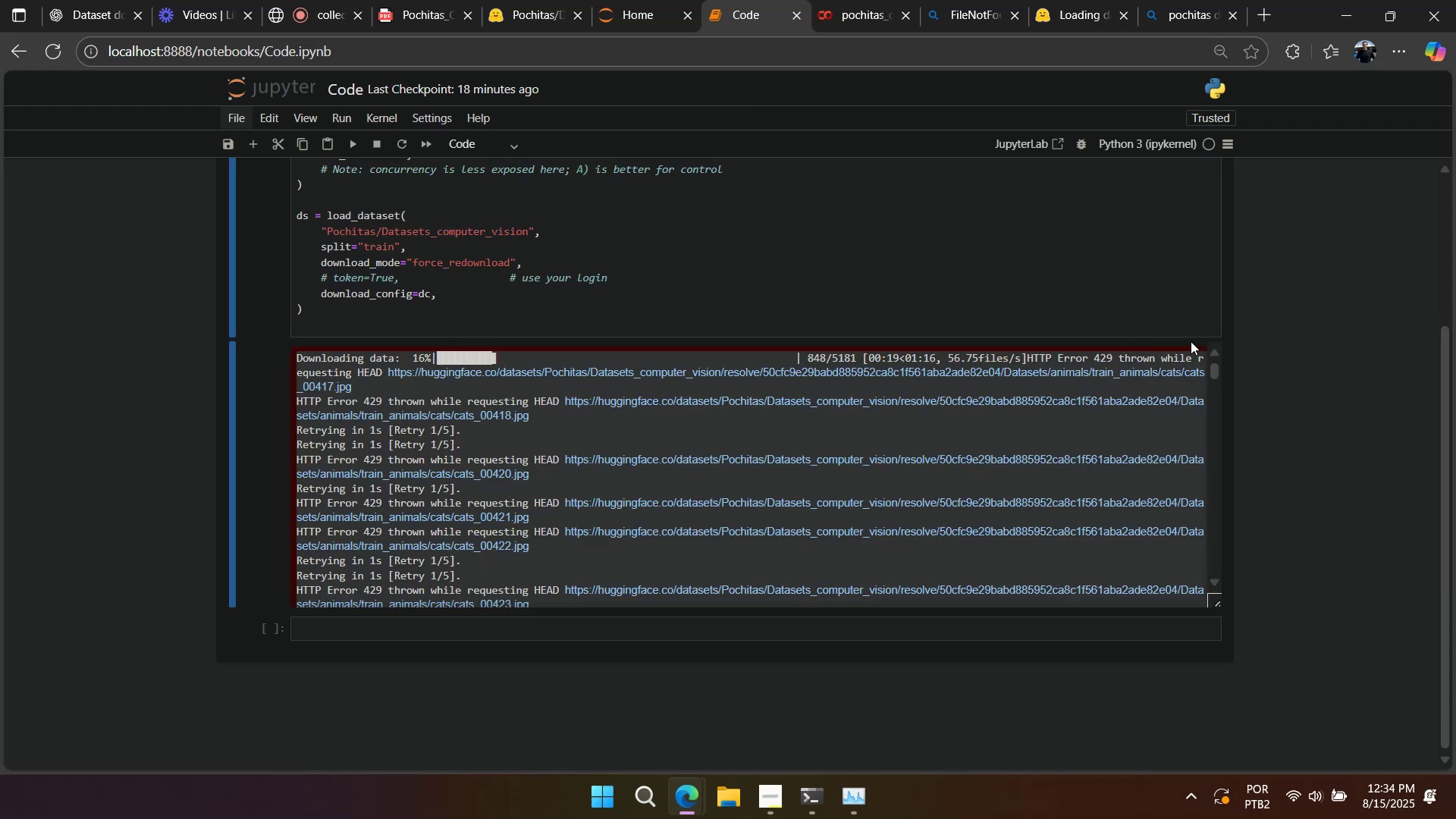 
left_click_drag(start_coordinate=[1219, 374], to_coordinate=[1238, 311])
 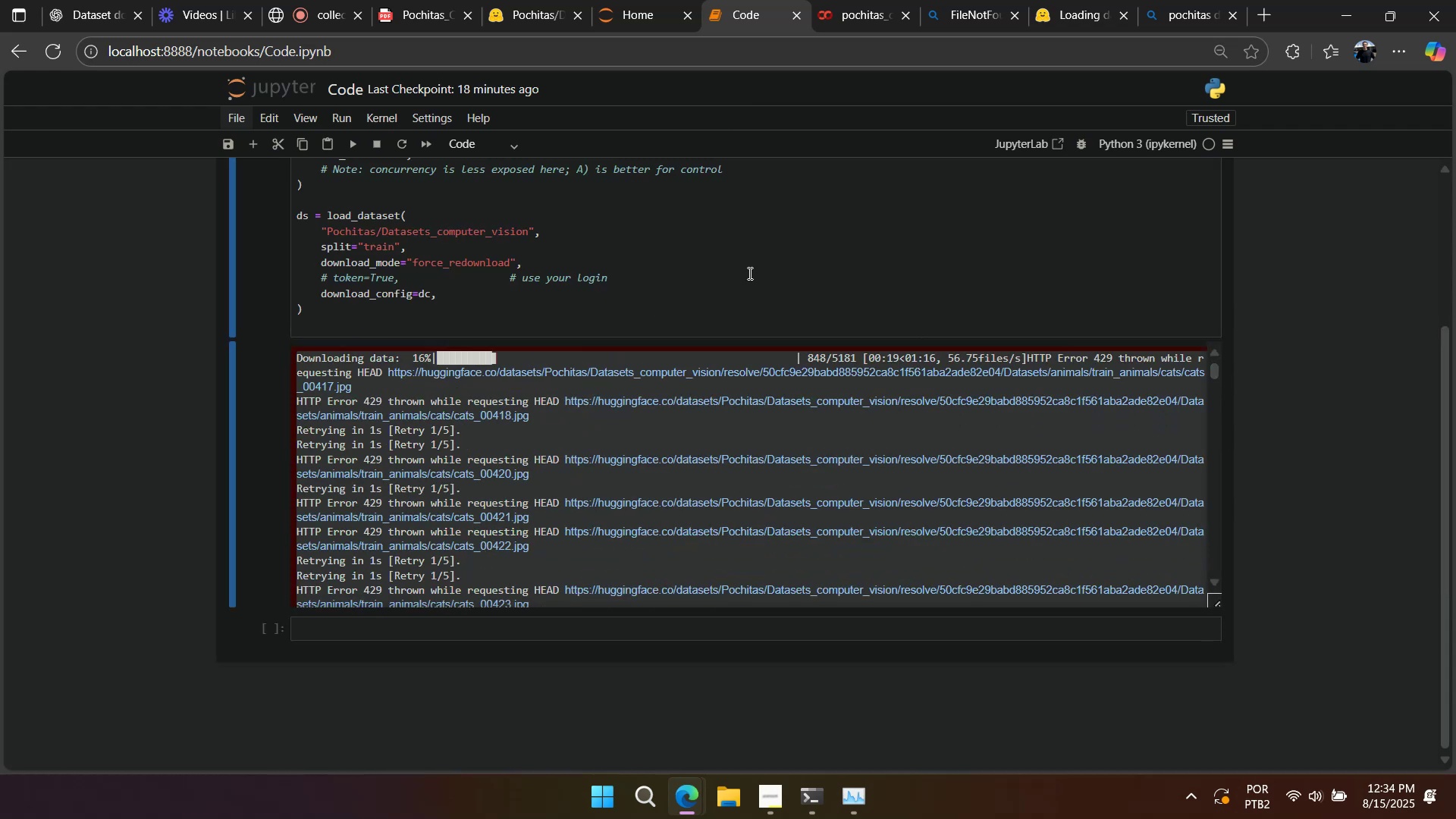 
left_click([748, 273])
 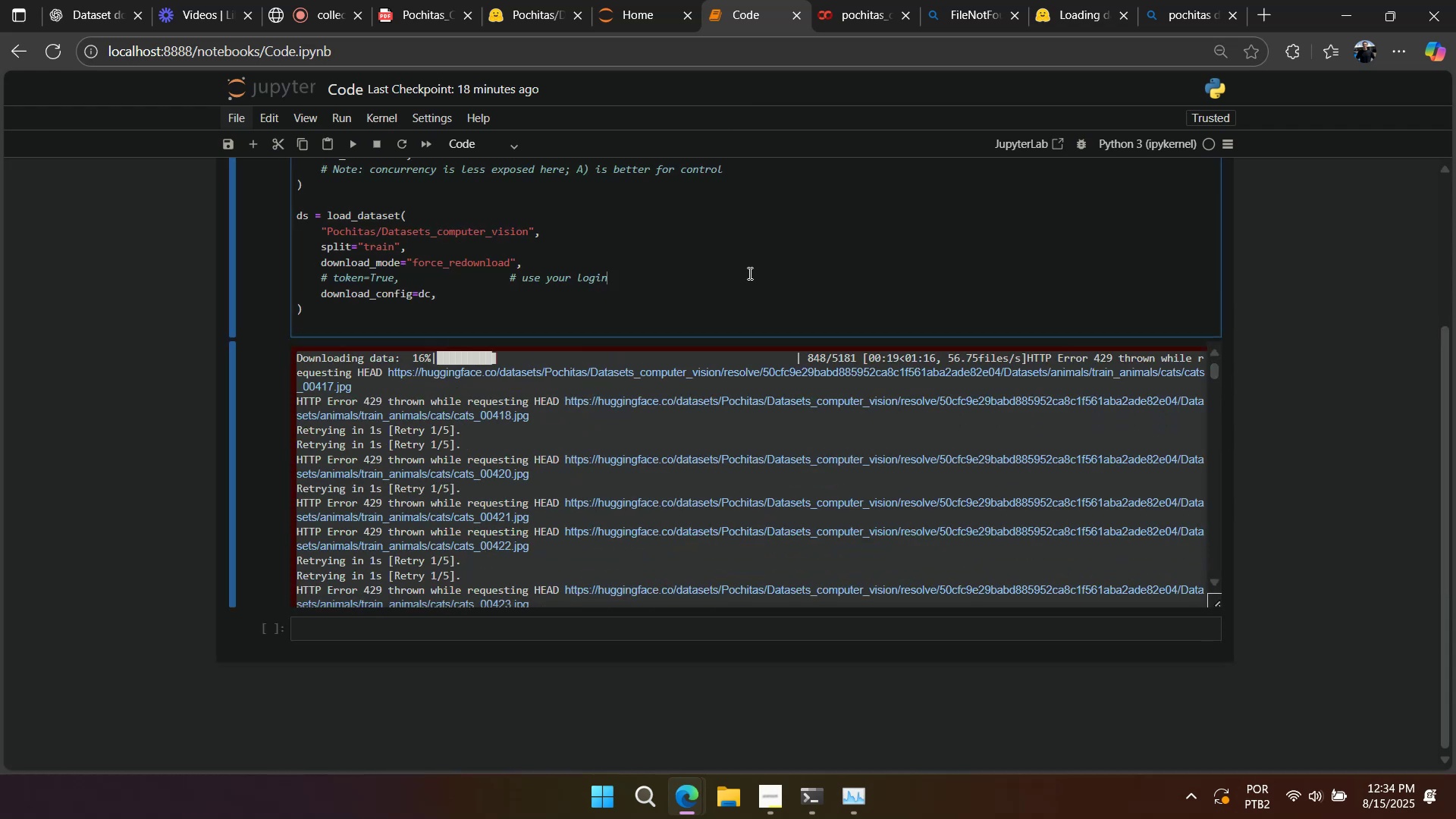 
key(Control+A)
 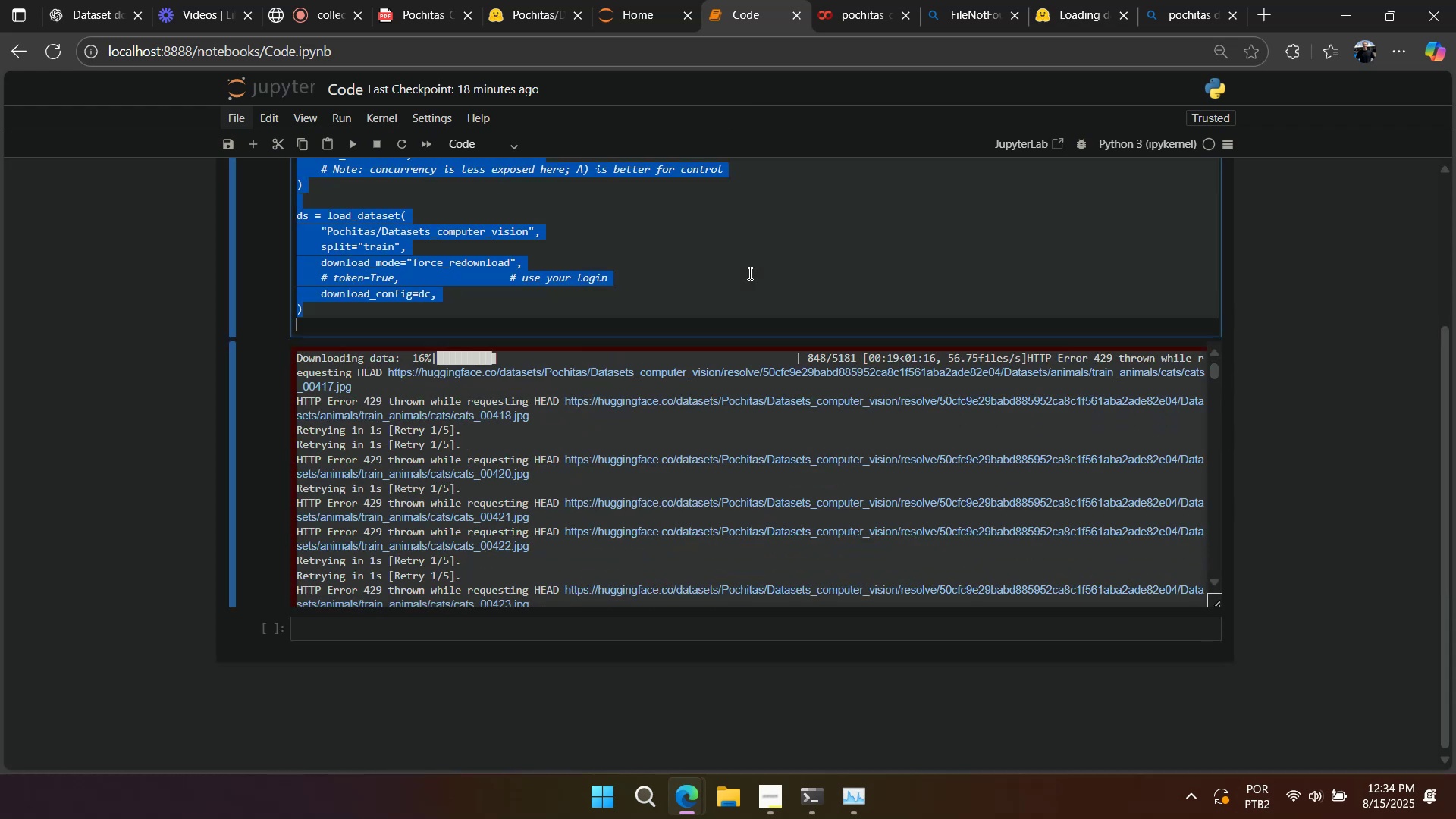 
key(Control+C)
 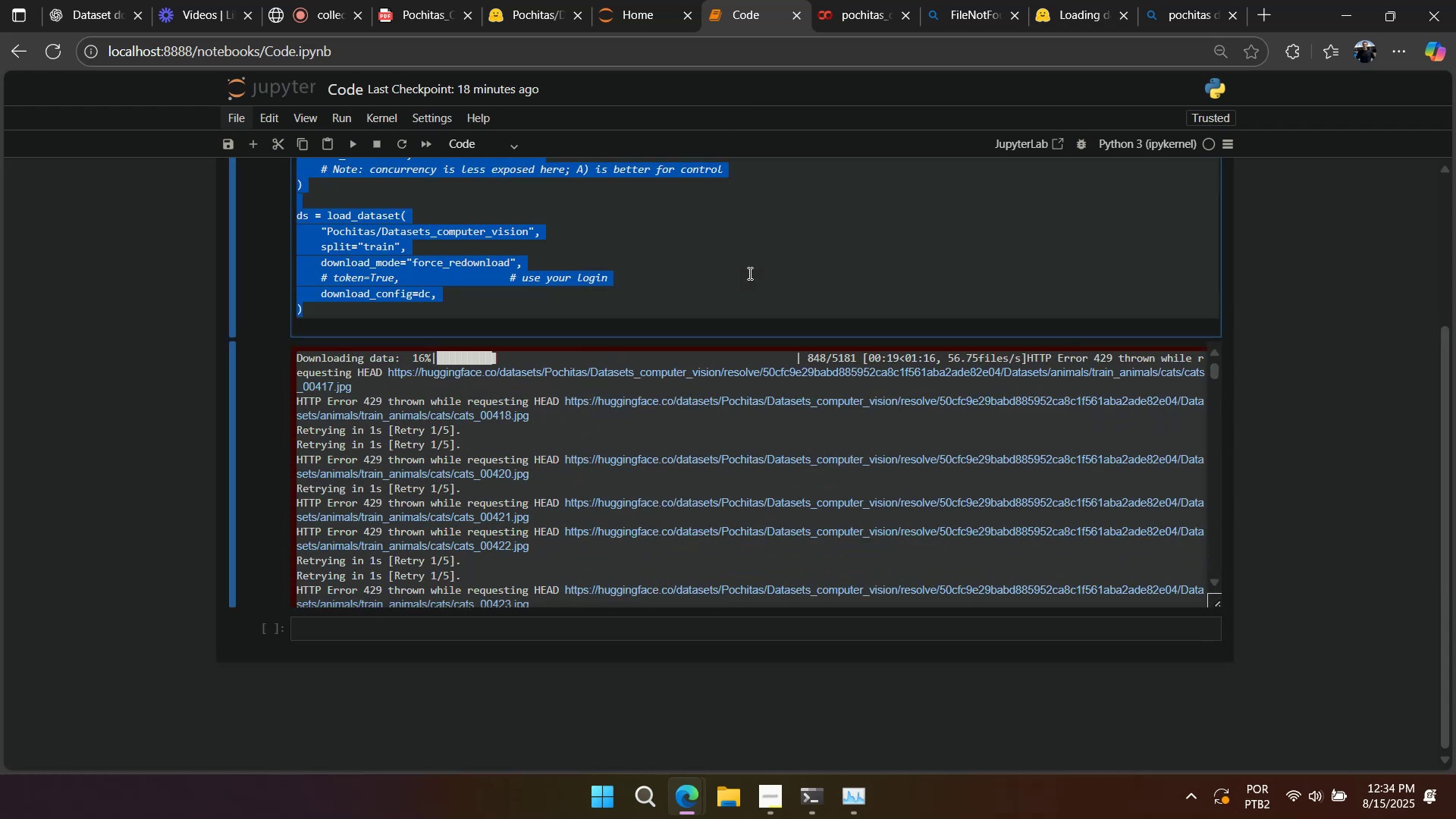 
key(Control+V)
 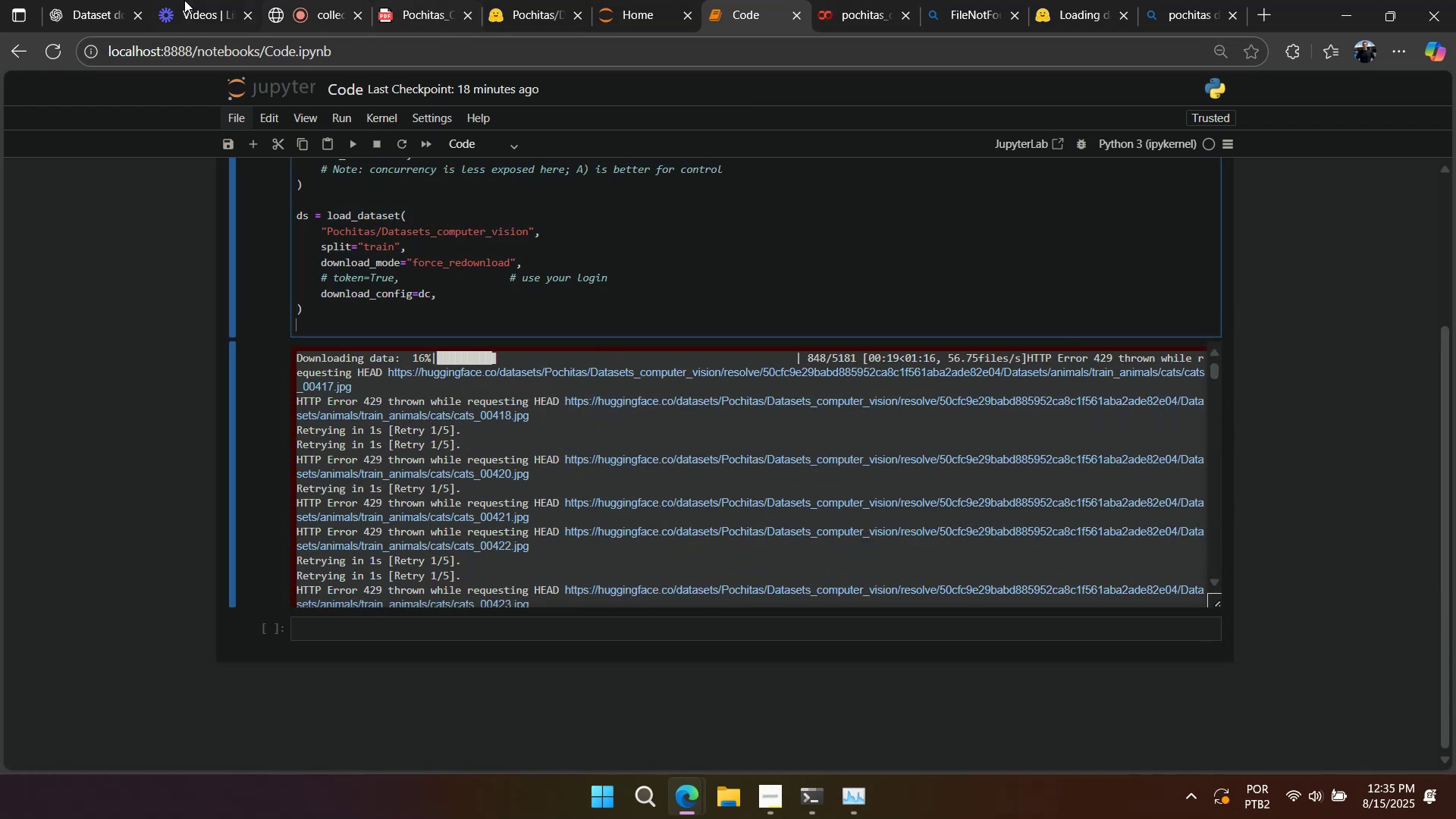 
left_click([118, 8])
 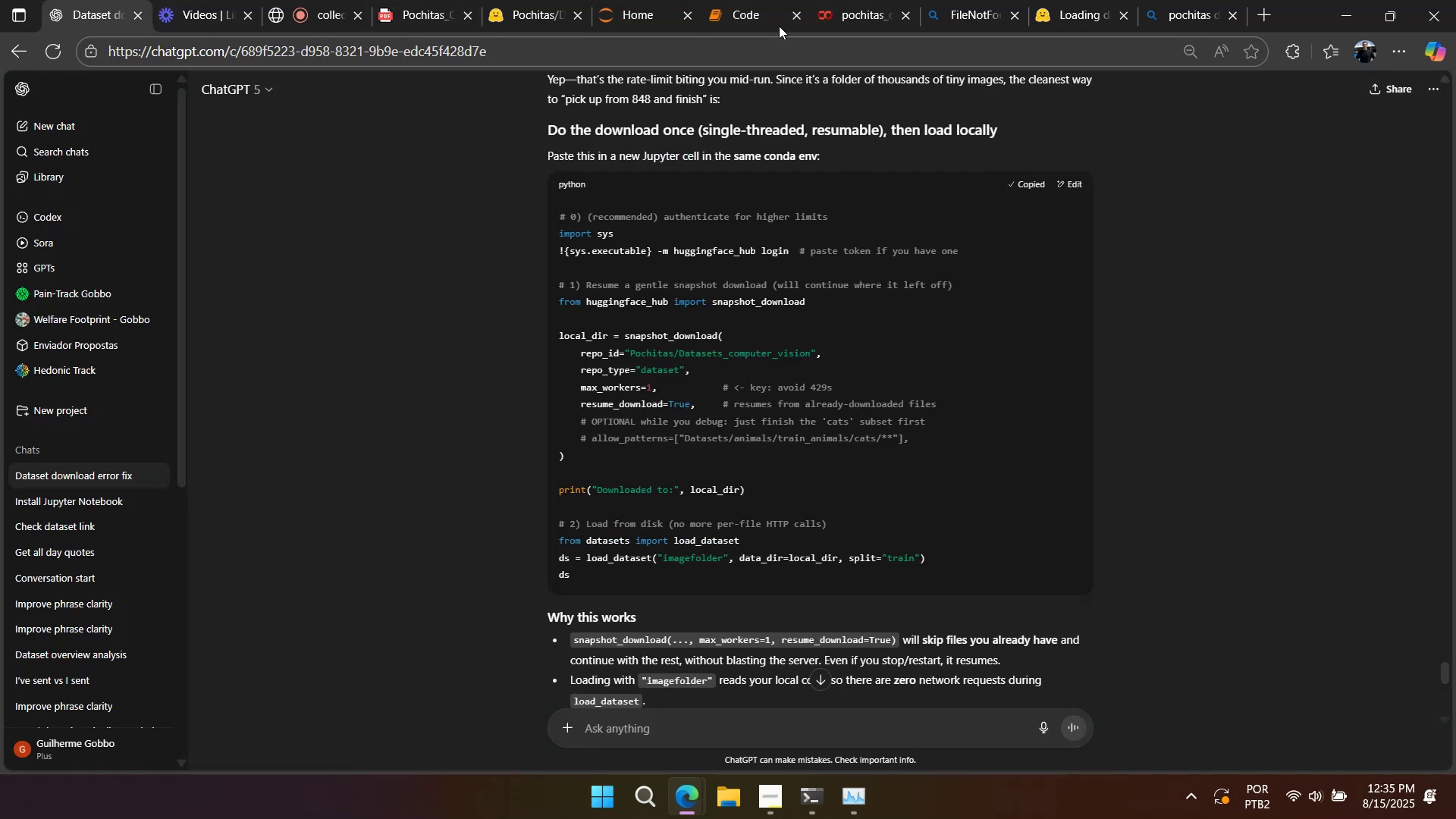 
double_click([755, 189])
 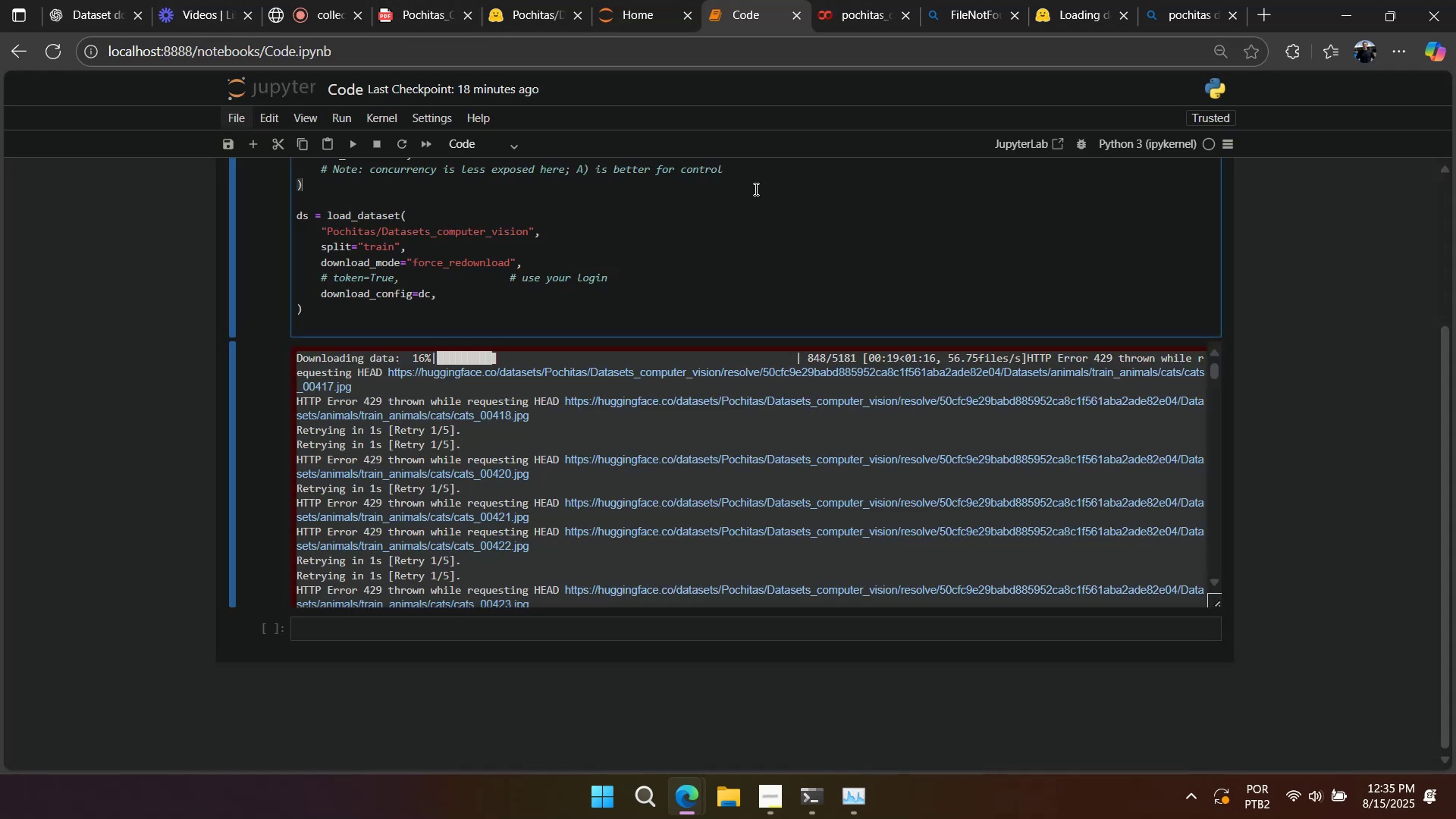 
key(Control+A)
 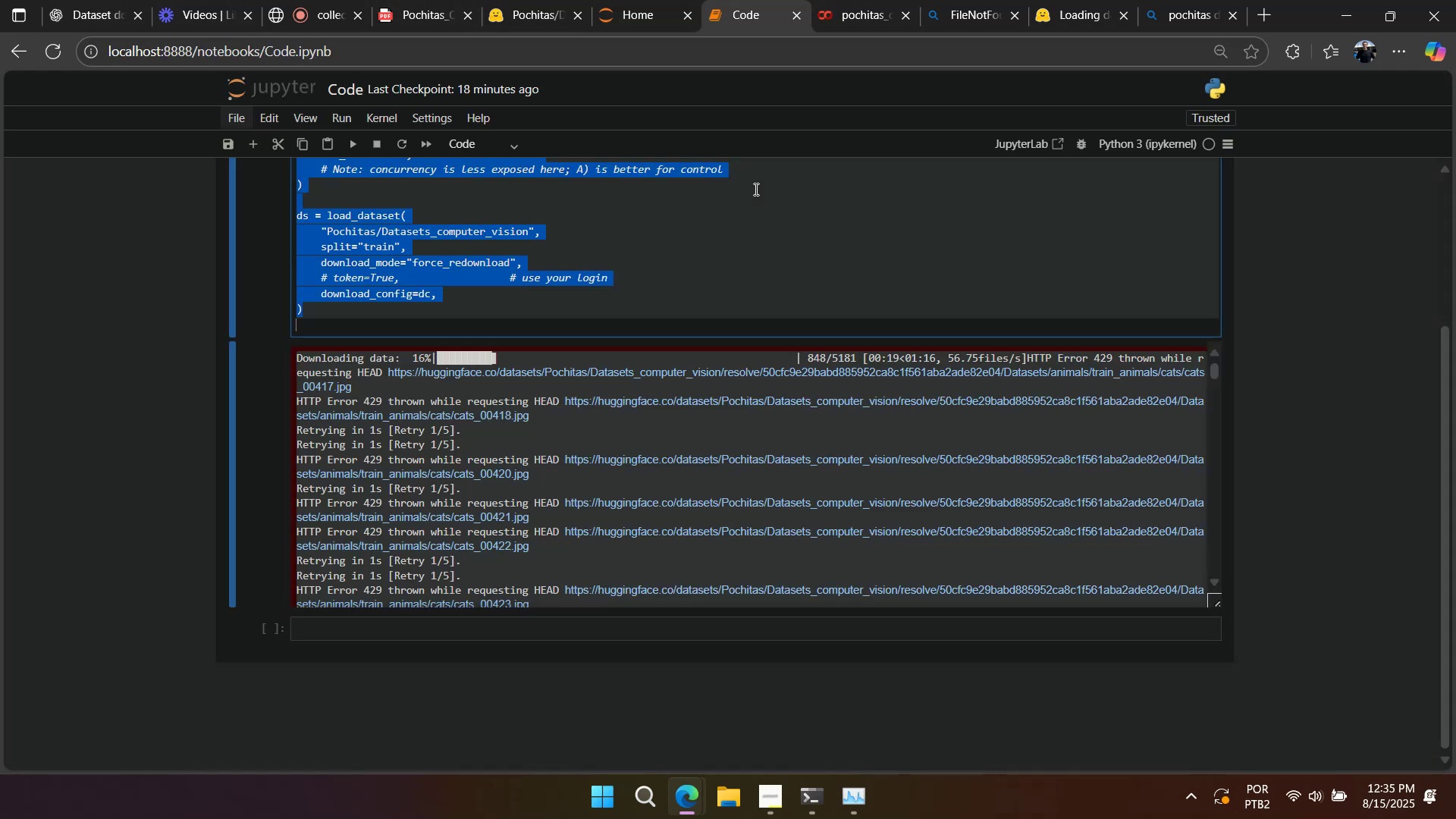 
key(Control+V)
 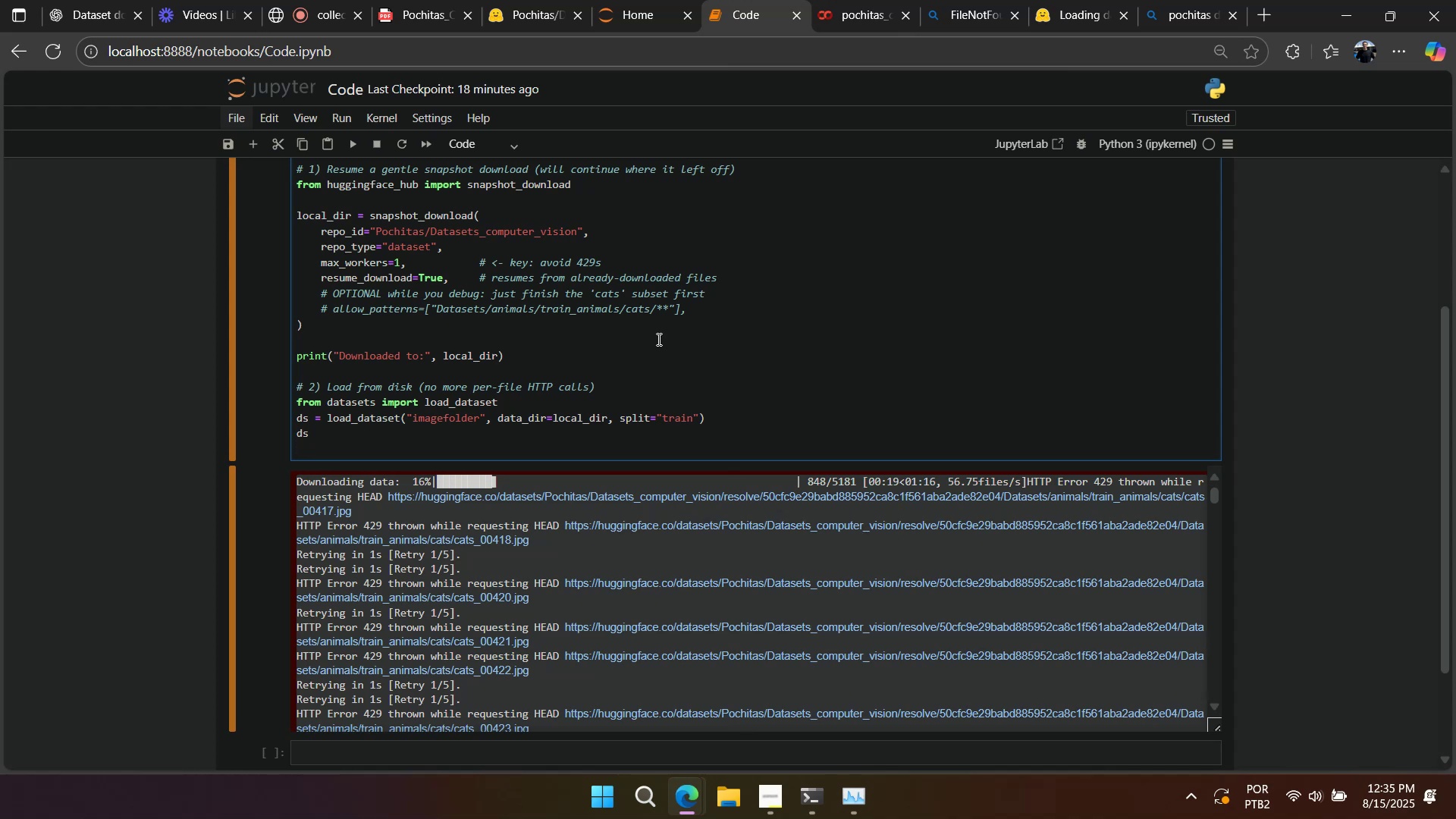 
key(Backspace)
 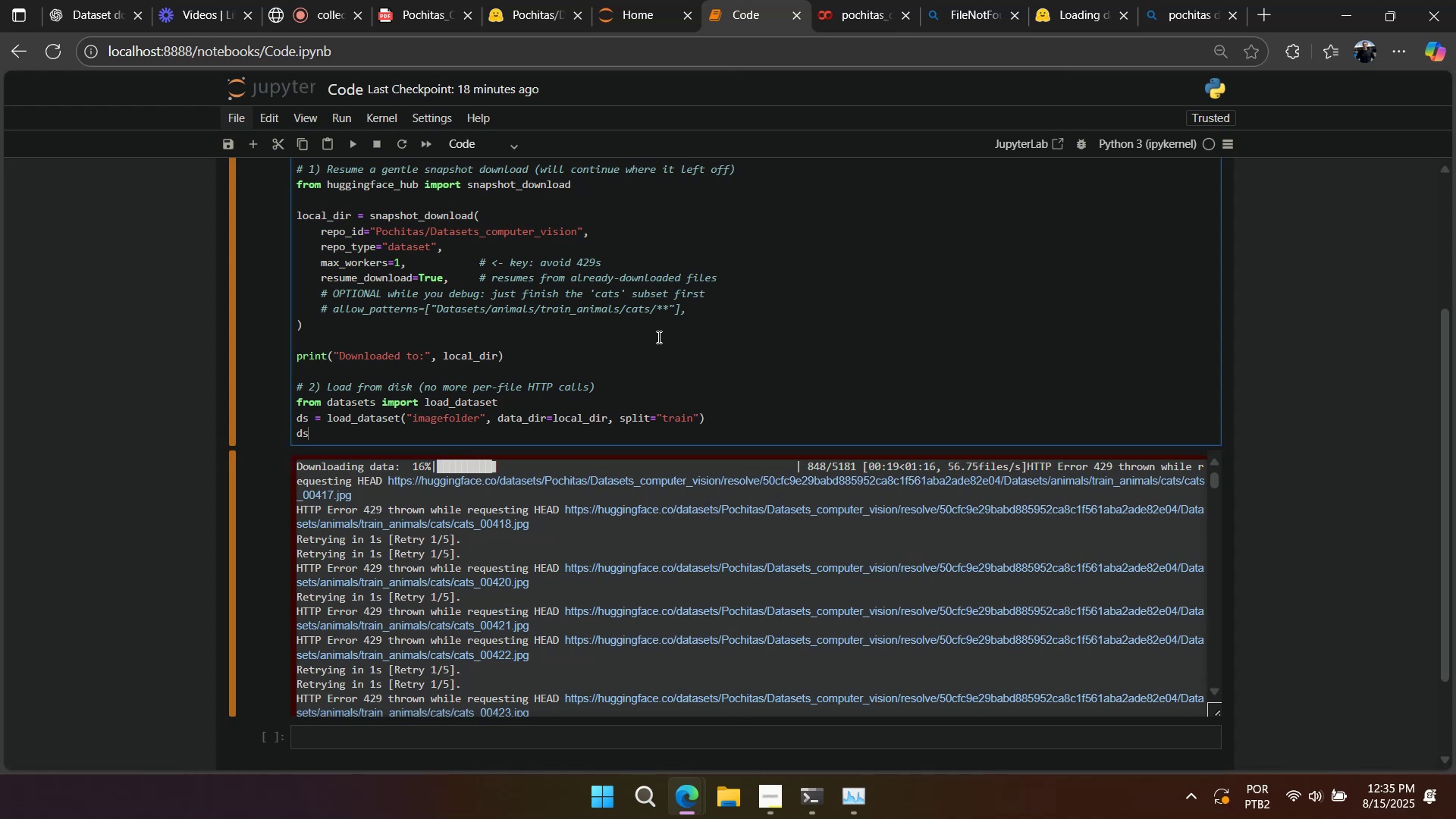 
key(Shift+Enter)
 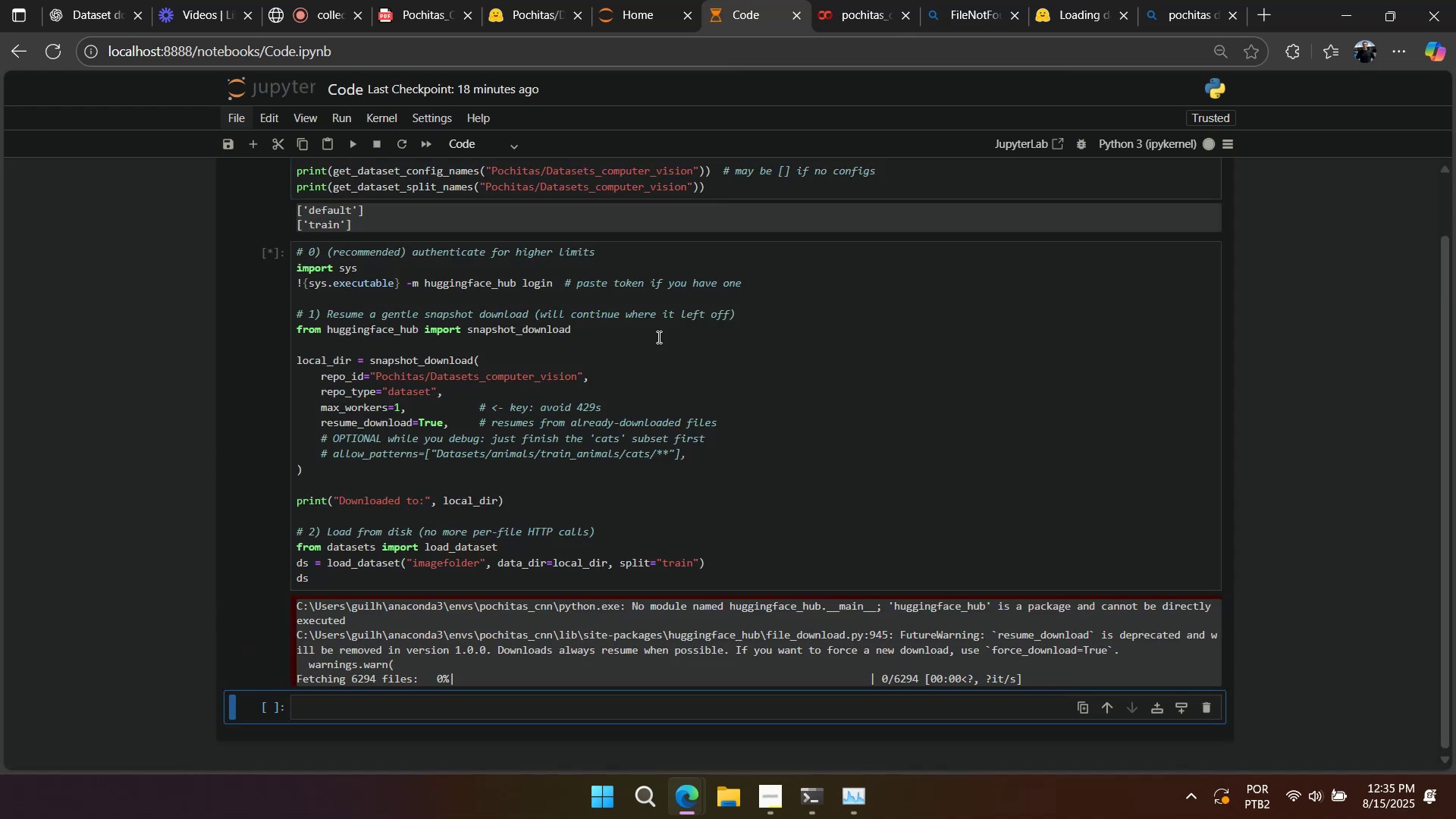 
right_click([711, 361])
 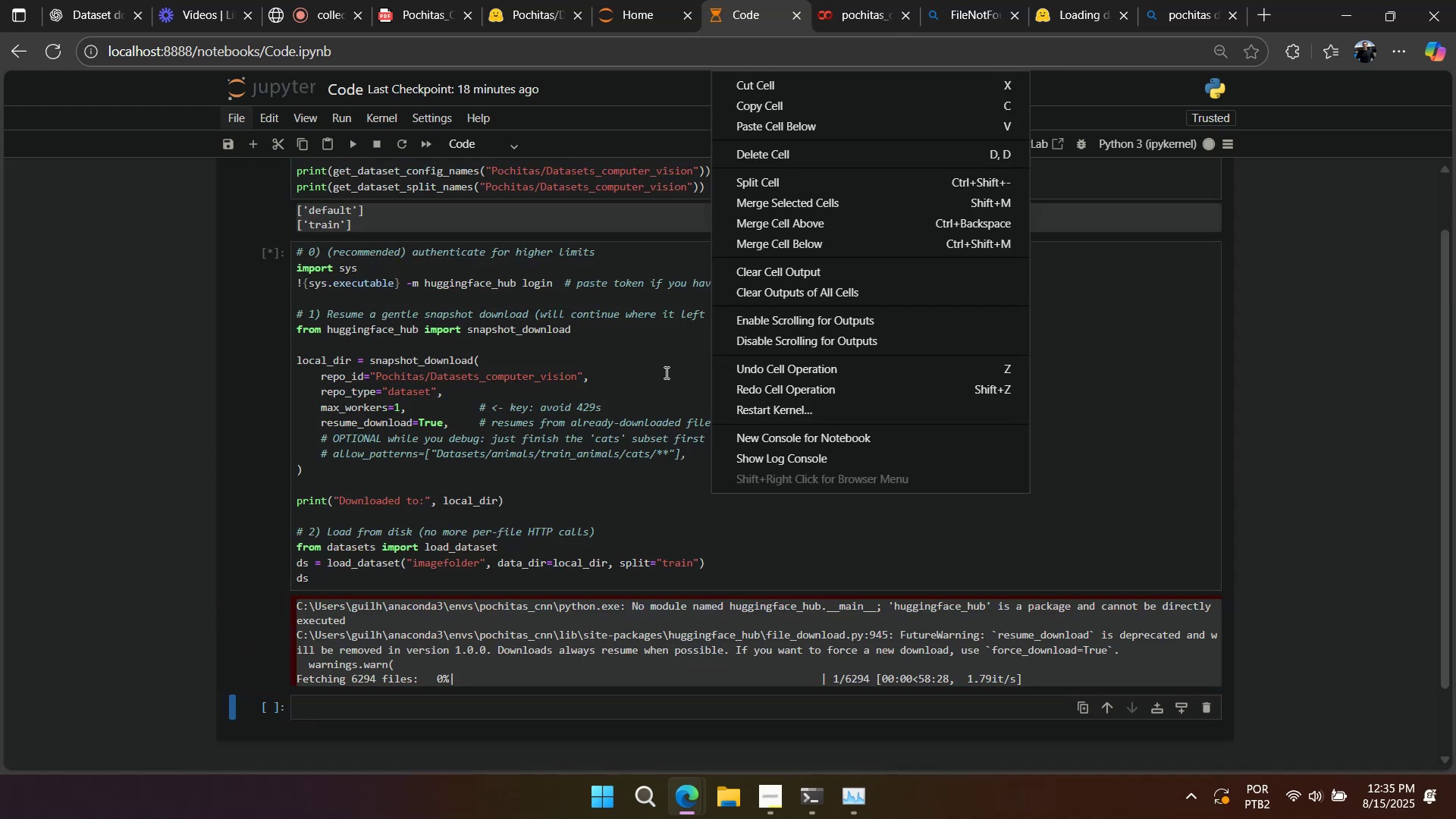 
left_click([663, 372])
 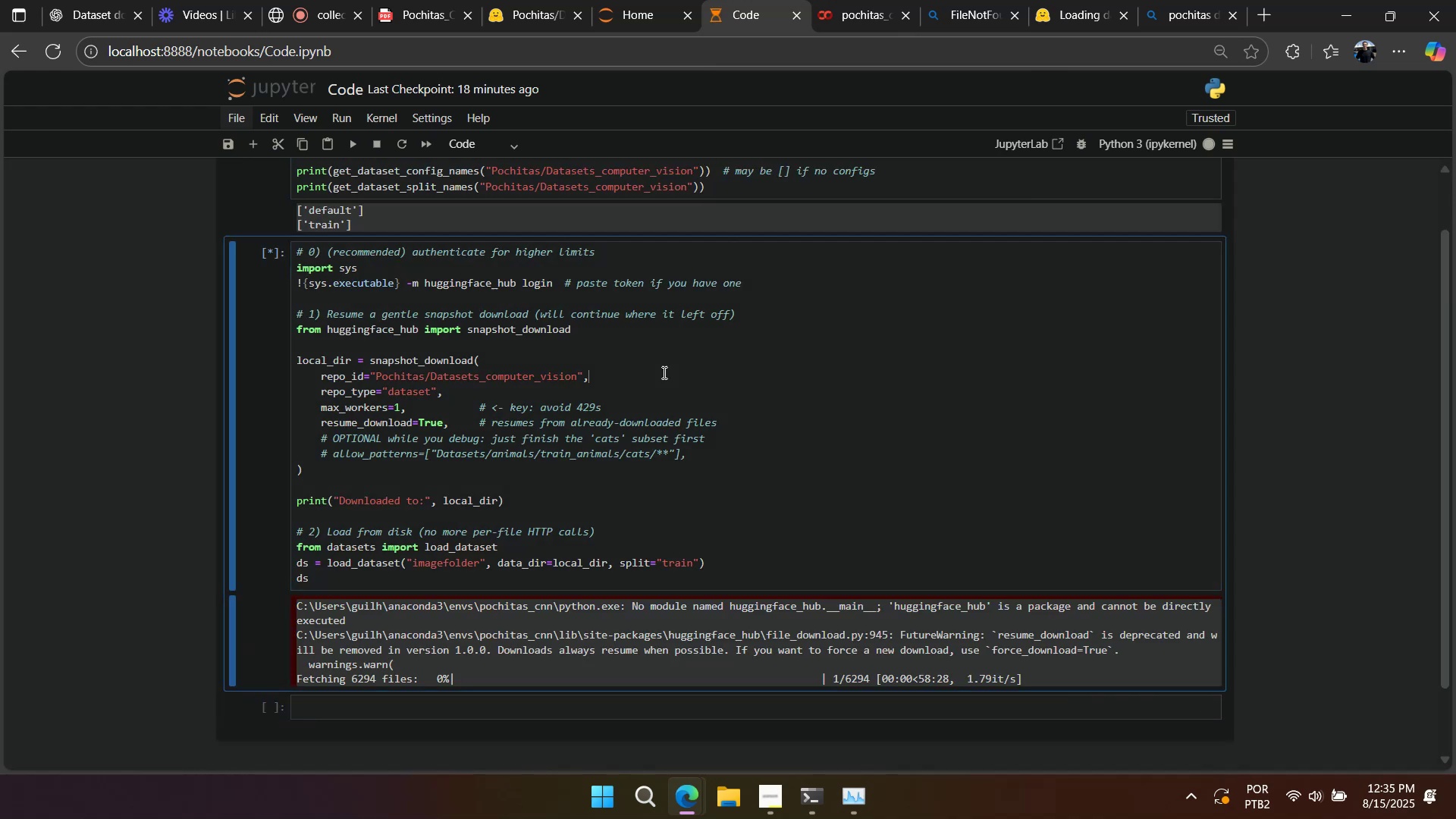 
right_click([663, 372])
 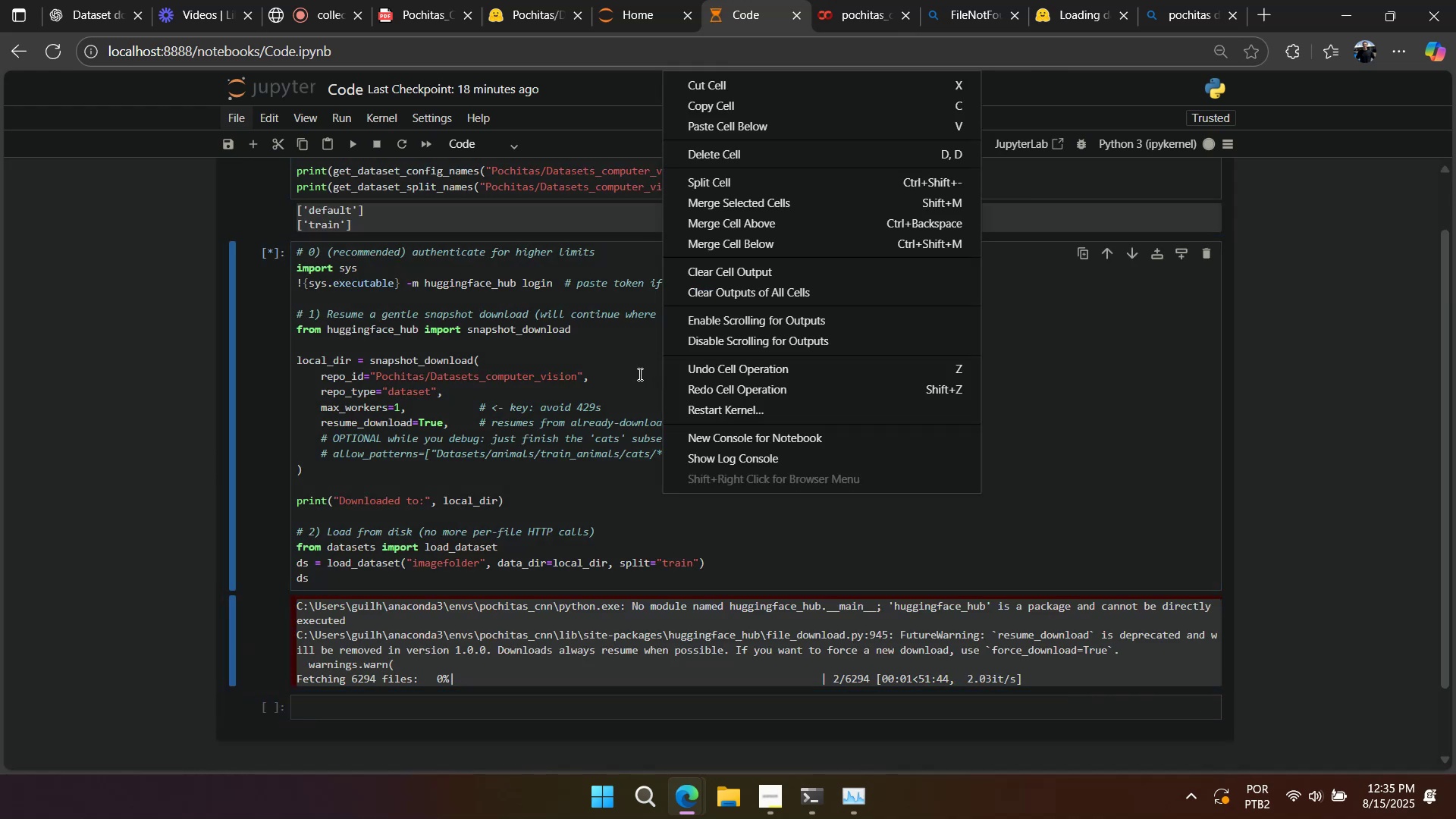 
left_click([639, 374])
 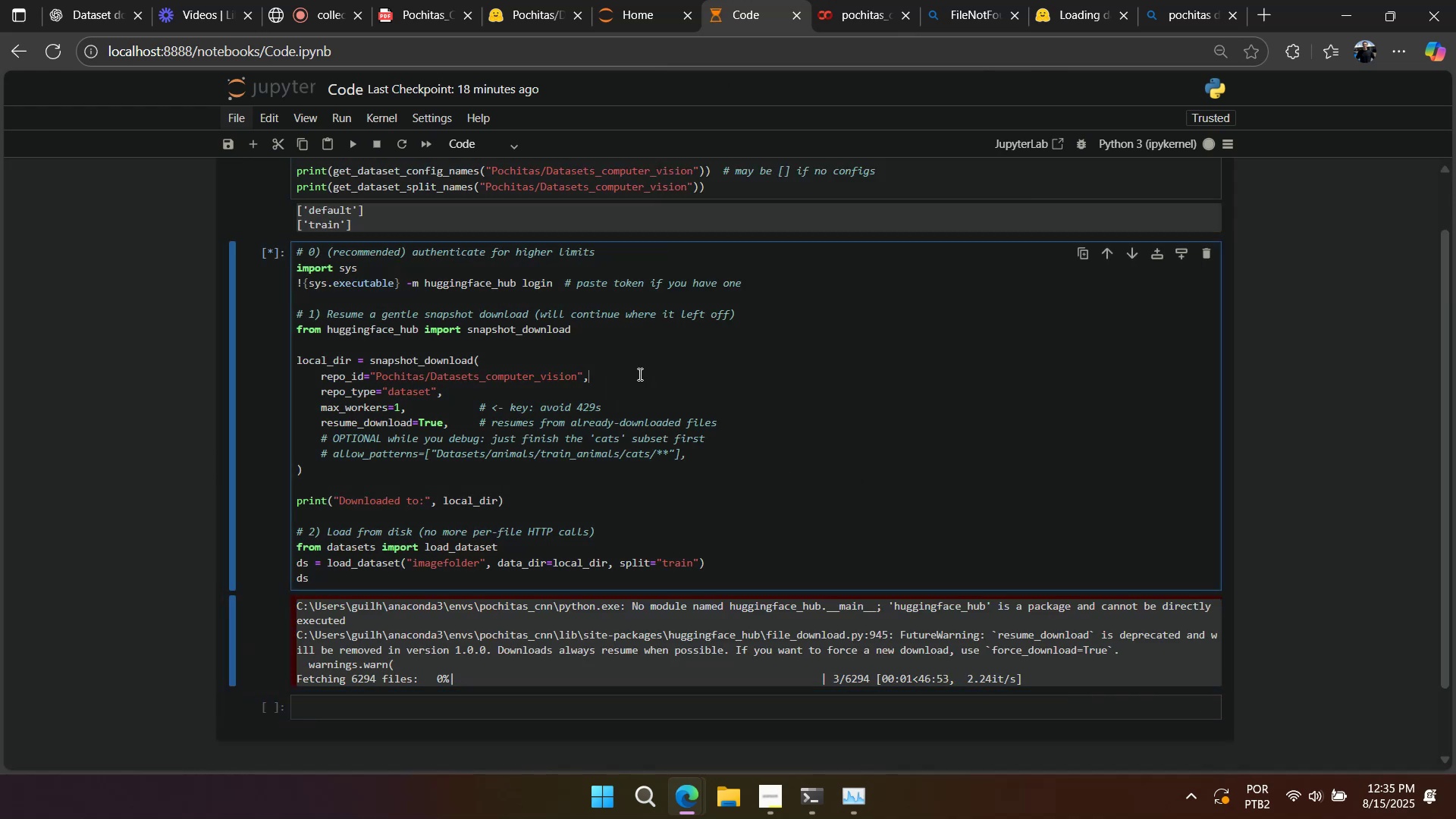 
right_click([639, 374])
 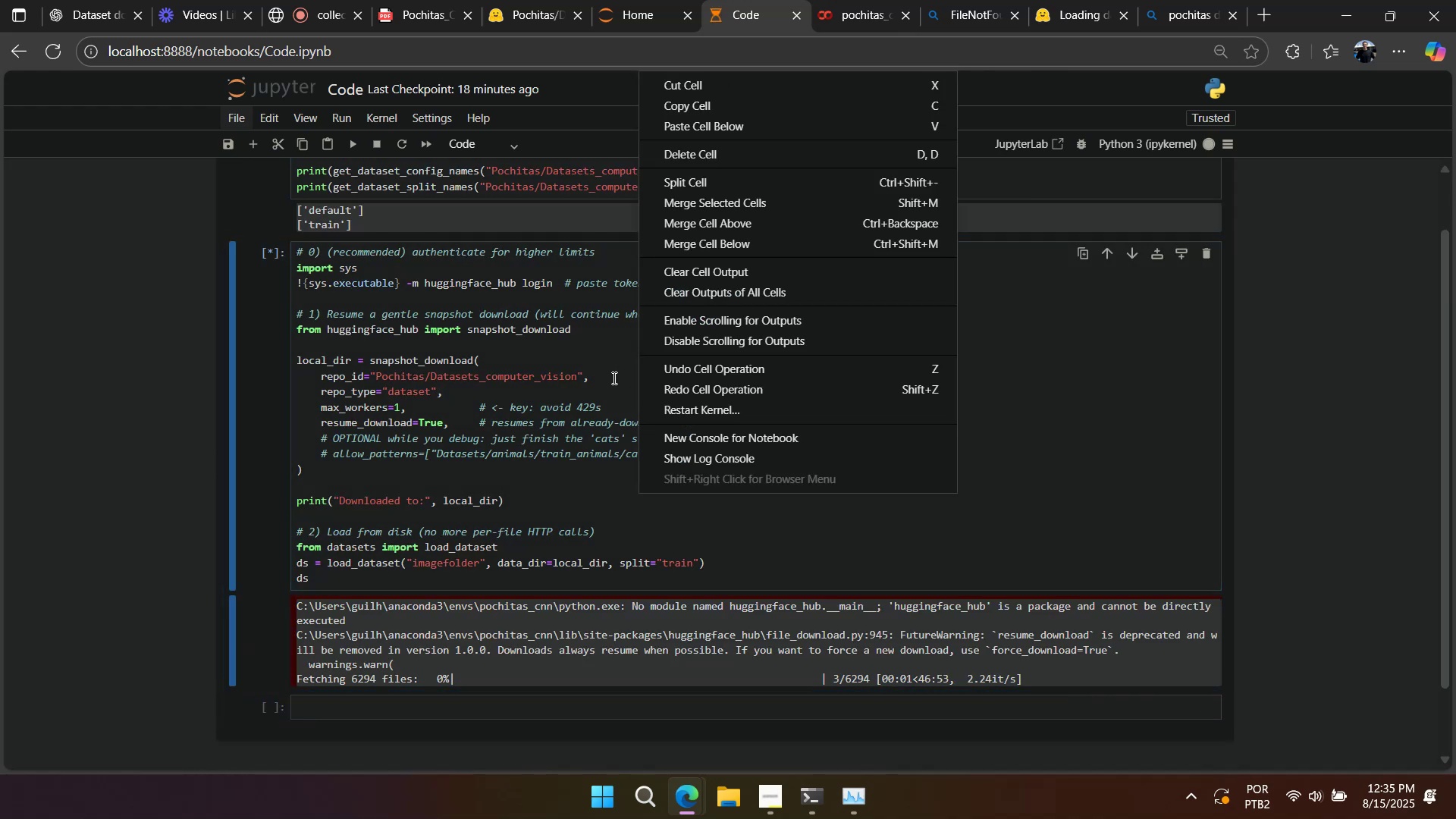 
left_click([613, 378])
 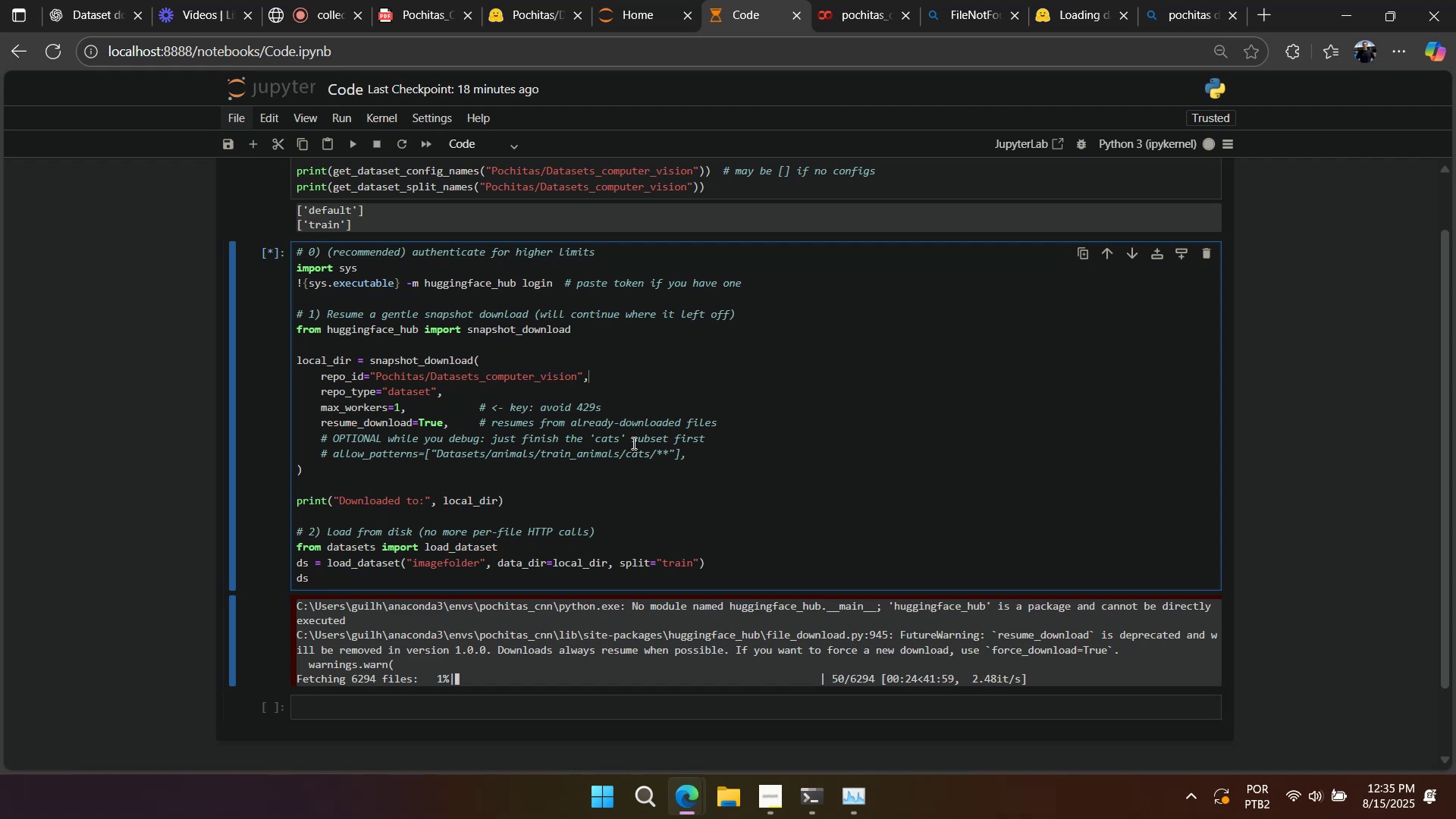 
wait(27.97)
 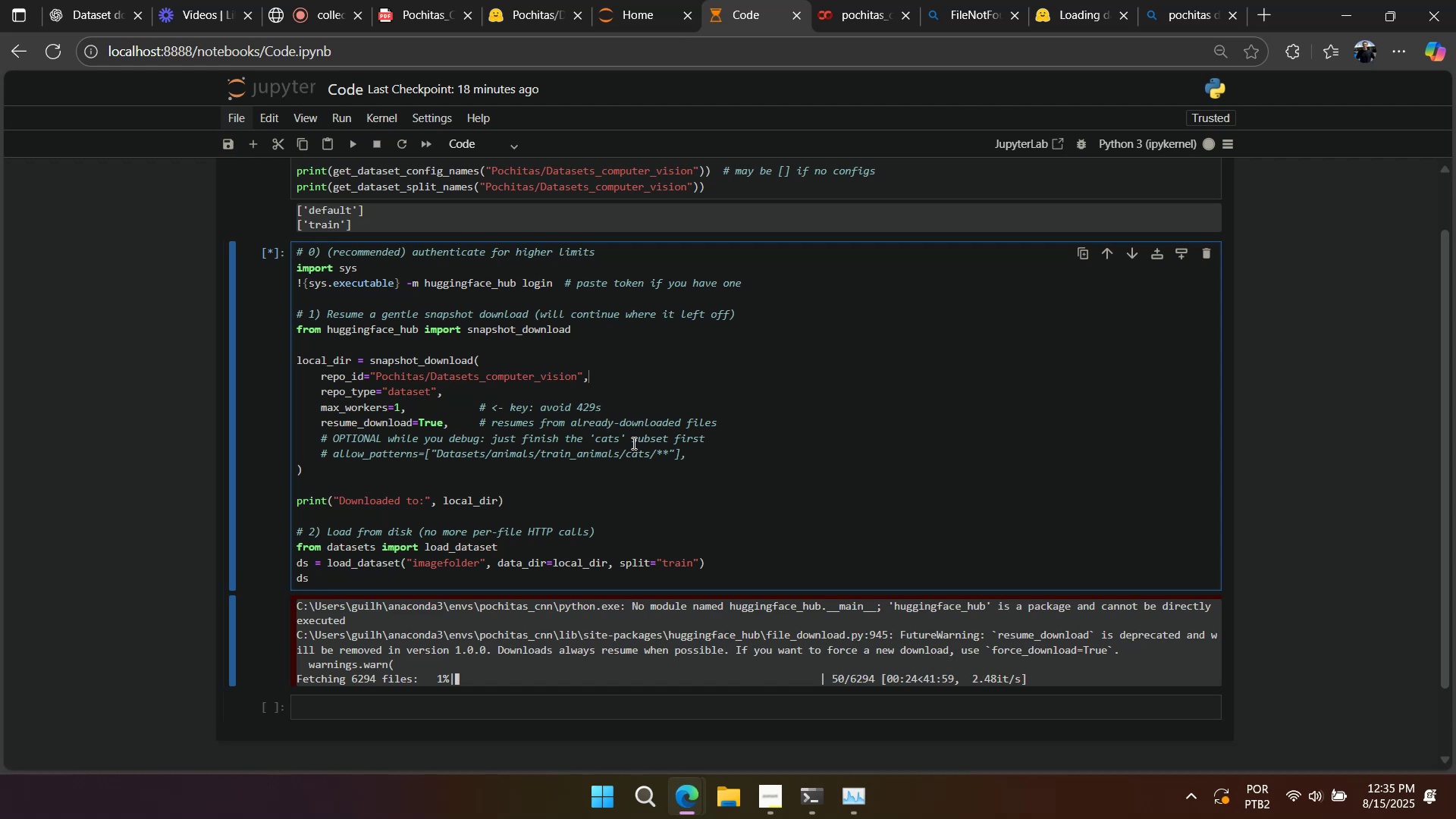 
scroll: coordinate [632, 445], scroll_direction: down, amount: 1.0
 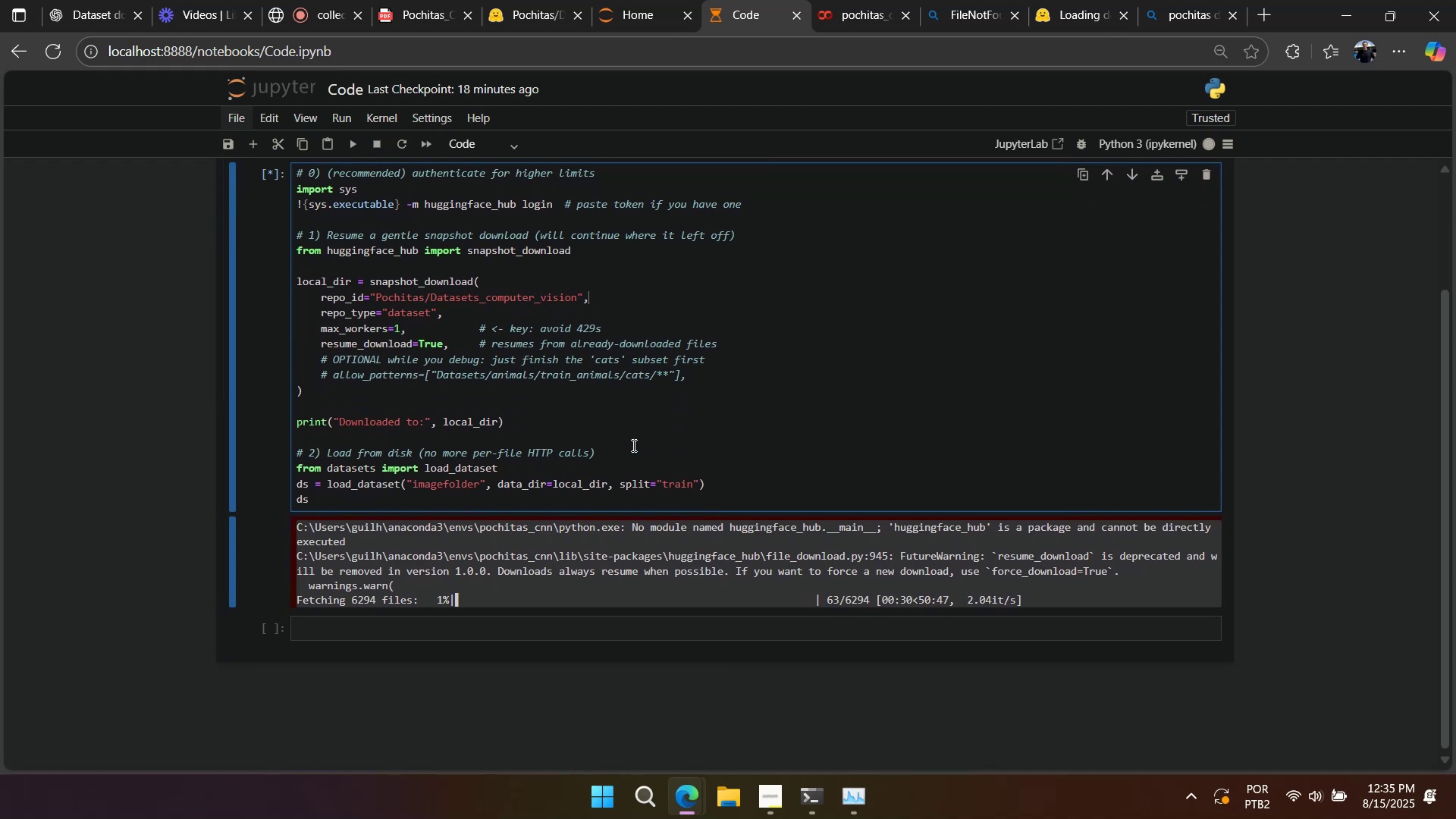 
scroll: coordinate [632, 445], scroll_direction: up, amount: 1.0
 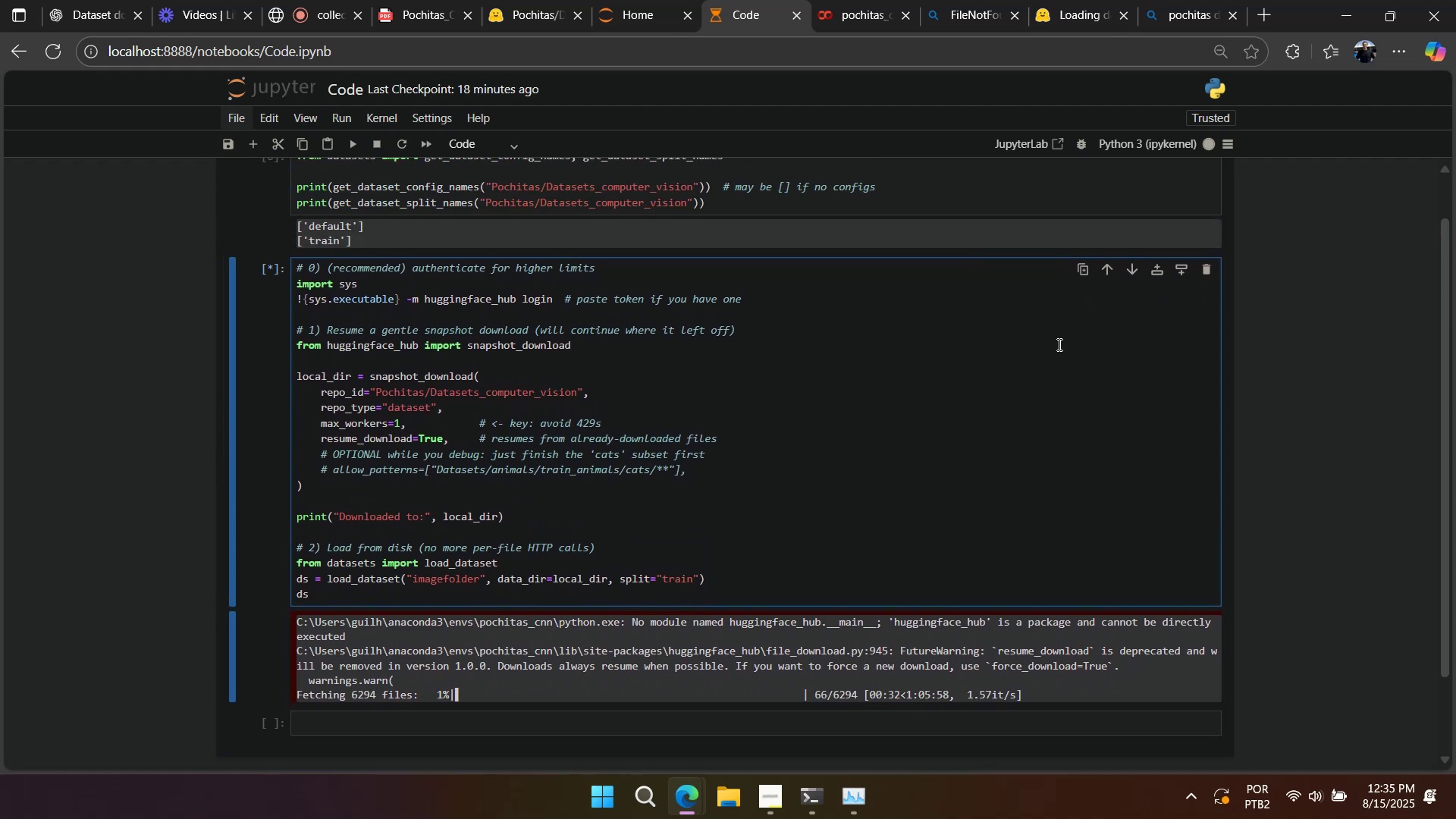 
left_click([872, 457])
 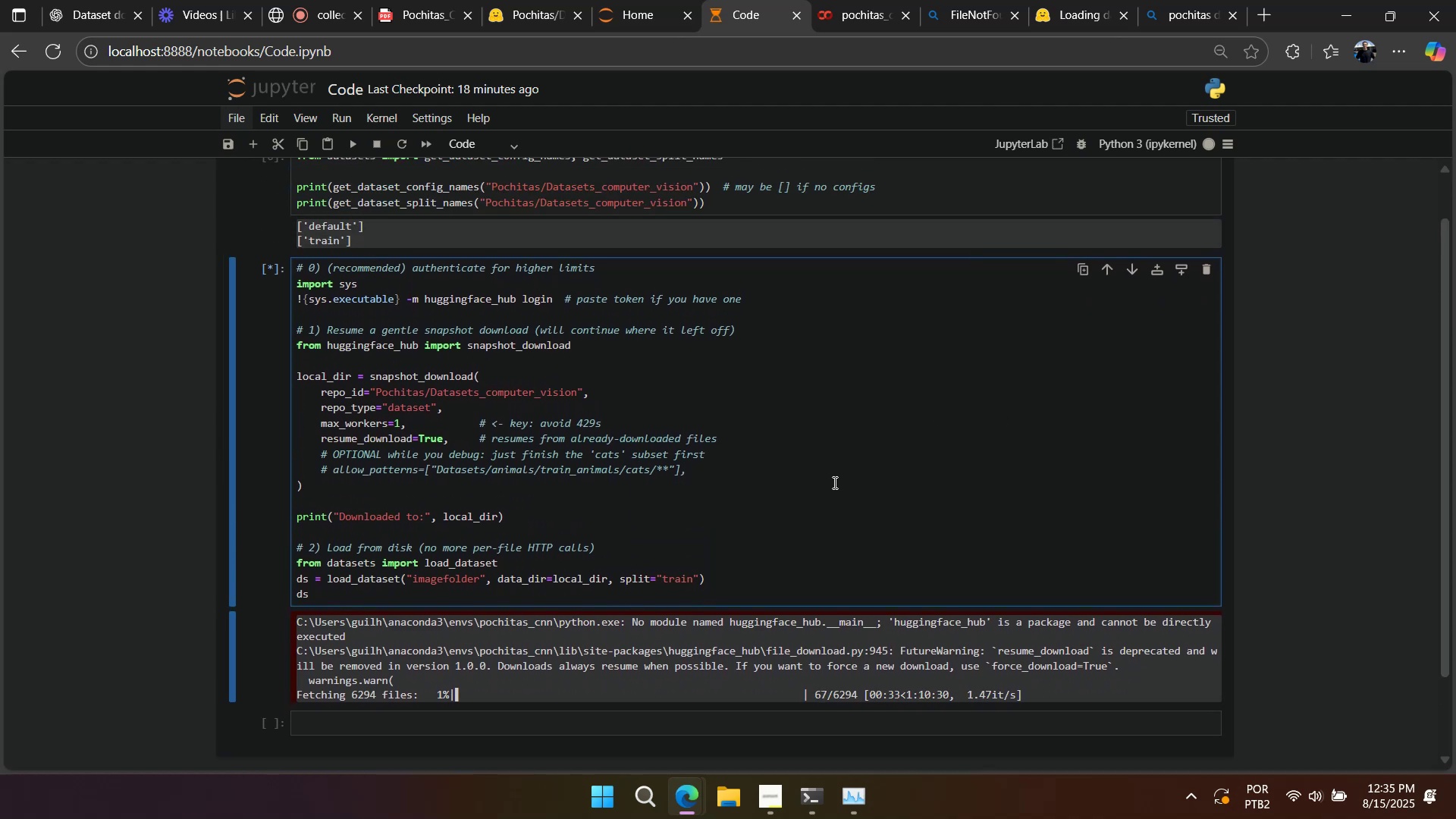 
key(Control+Z)
 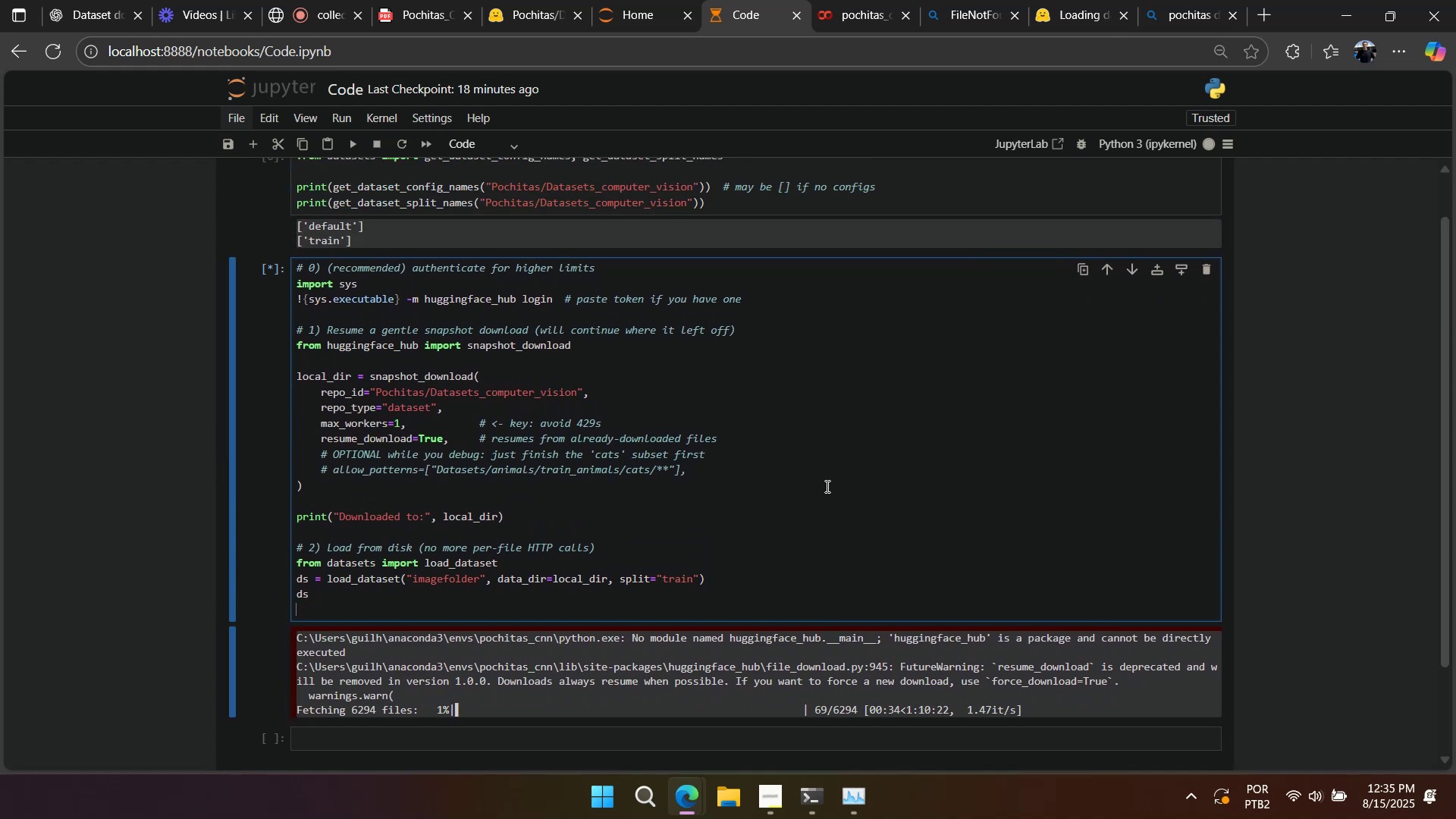 
key(Control+Z)
 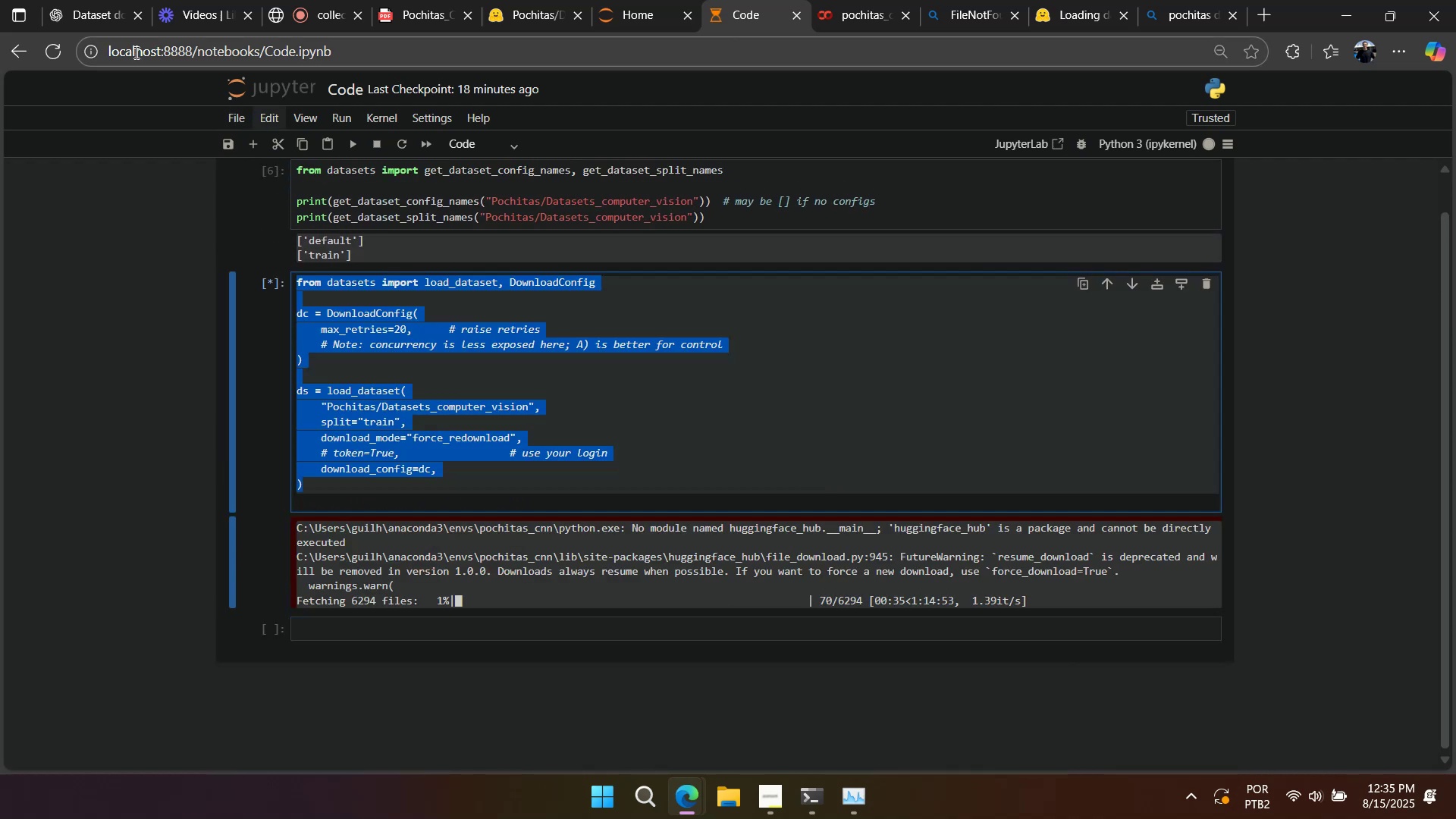 
left_click([105, 19])
 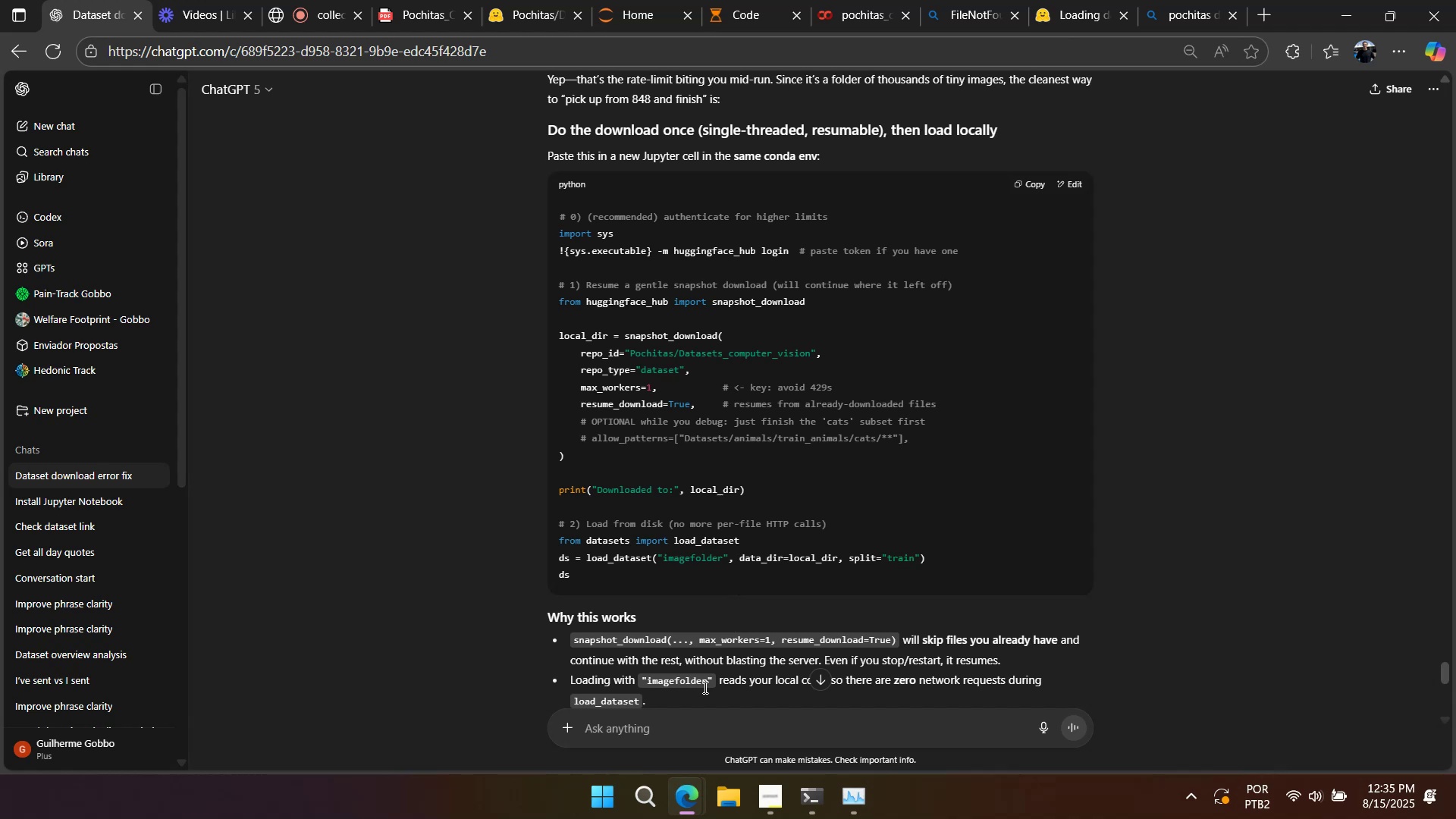 
left_click([692, 730])
 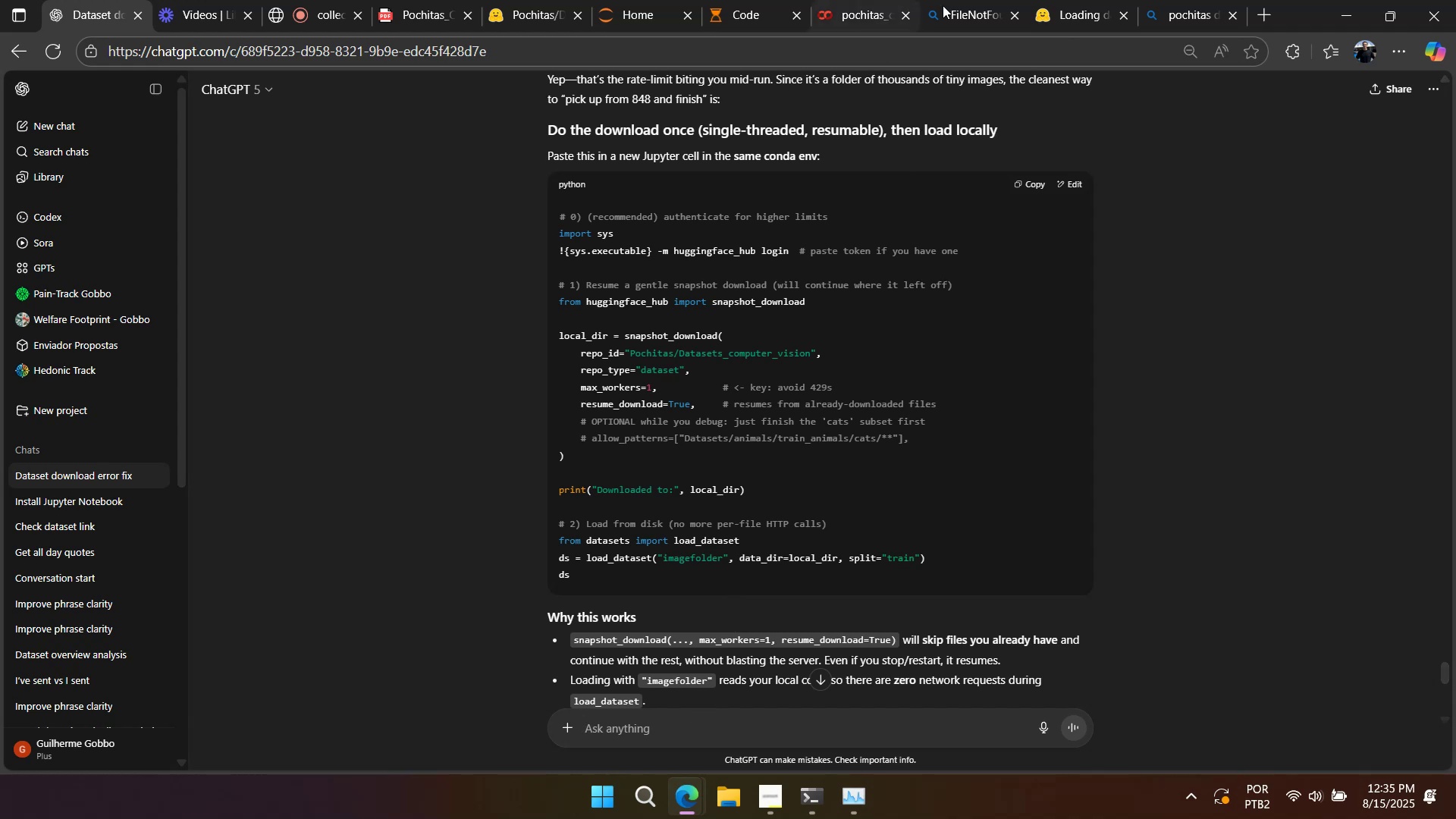 
scroll: coordinate [659, 312], scroll_direction: down, amount: 10.0
 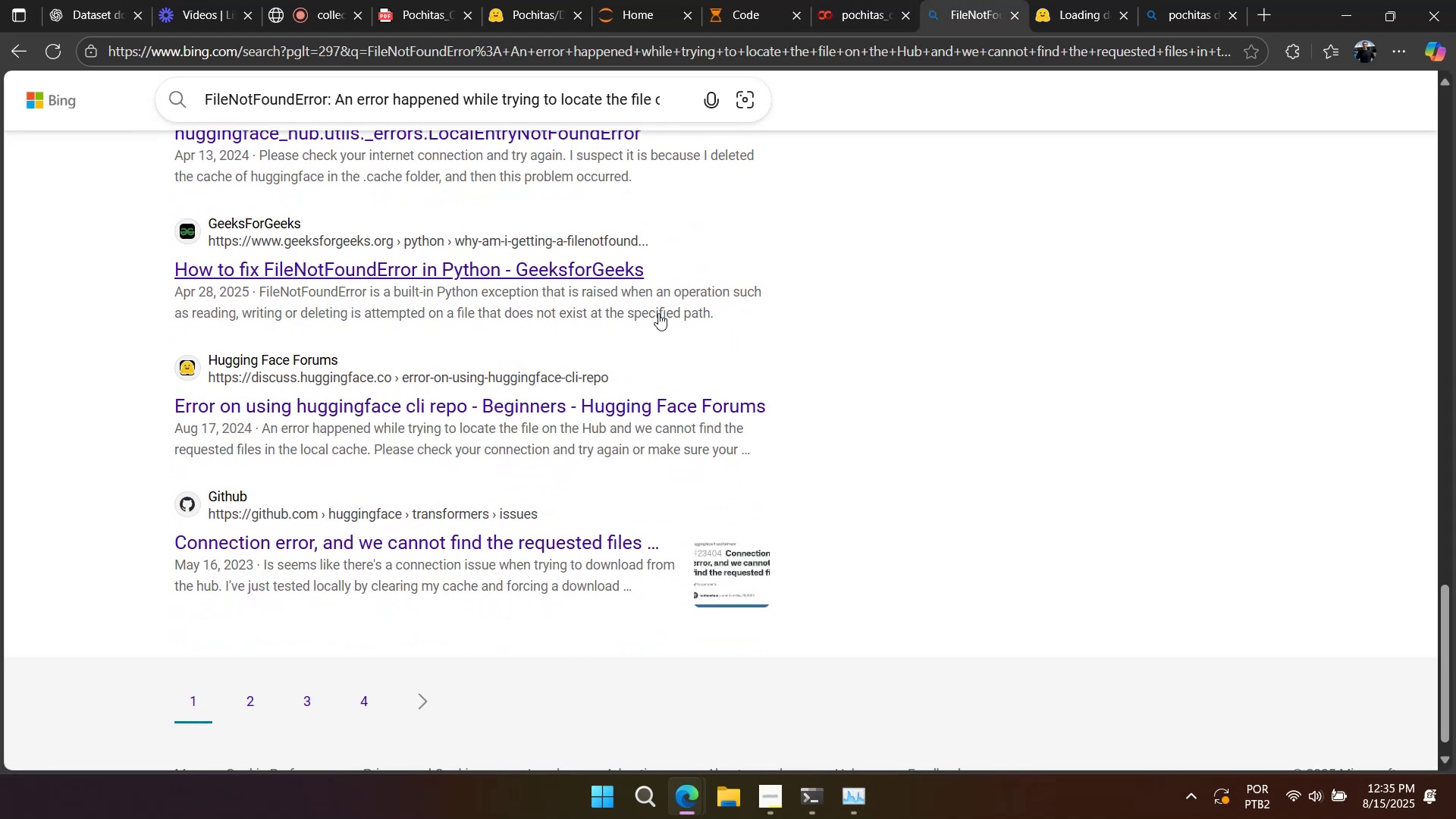 
scroll: coordinate [637, 337], scroll_direction: up, amount: 8.0
 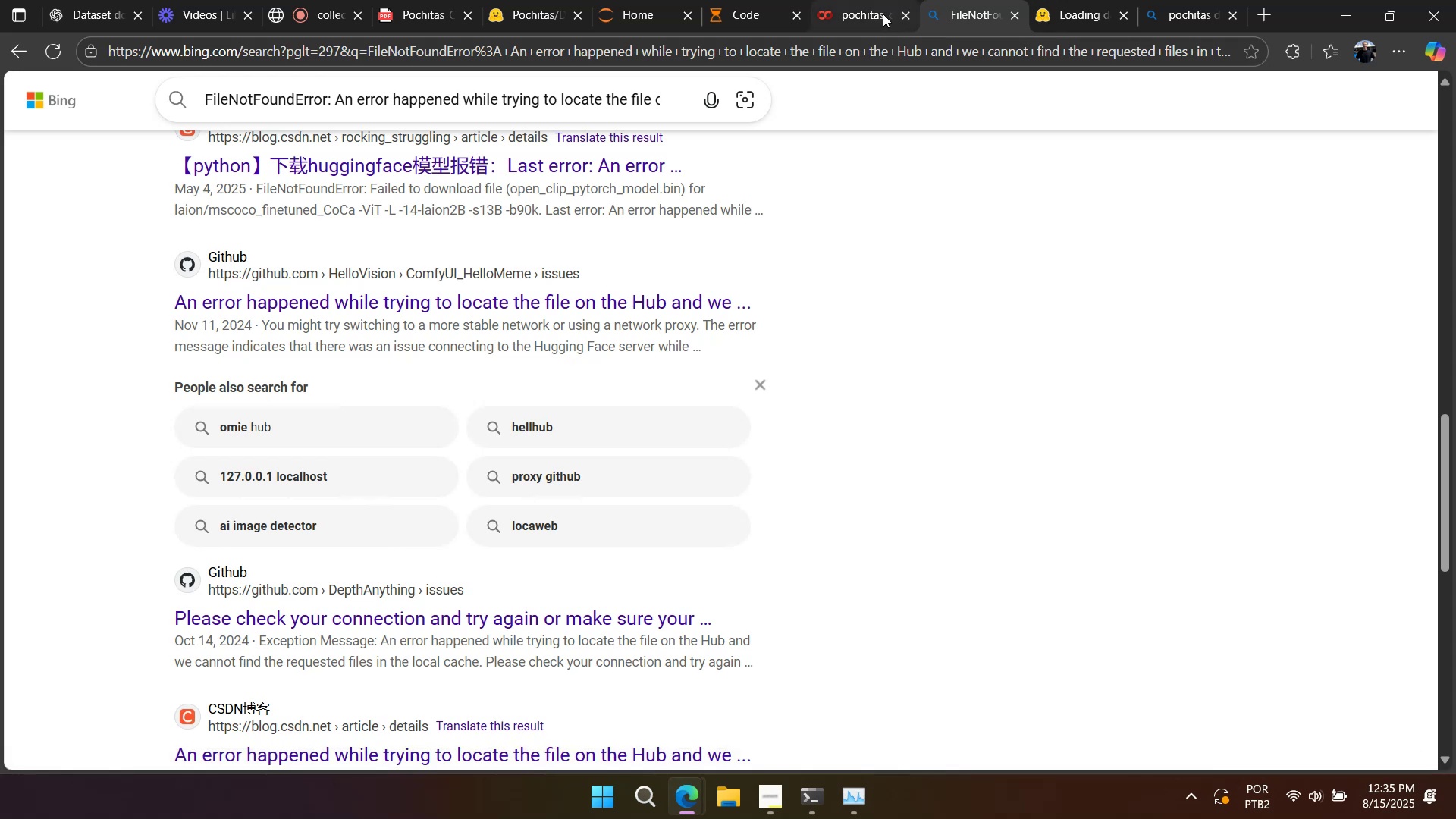 
left_click([883, 14])
 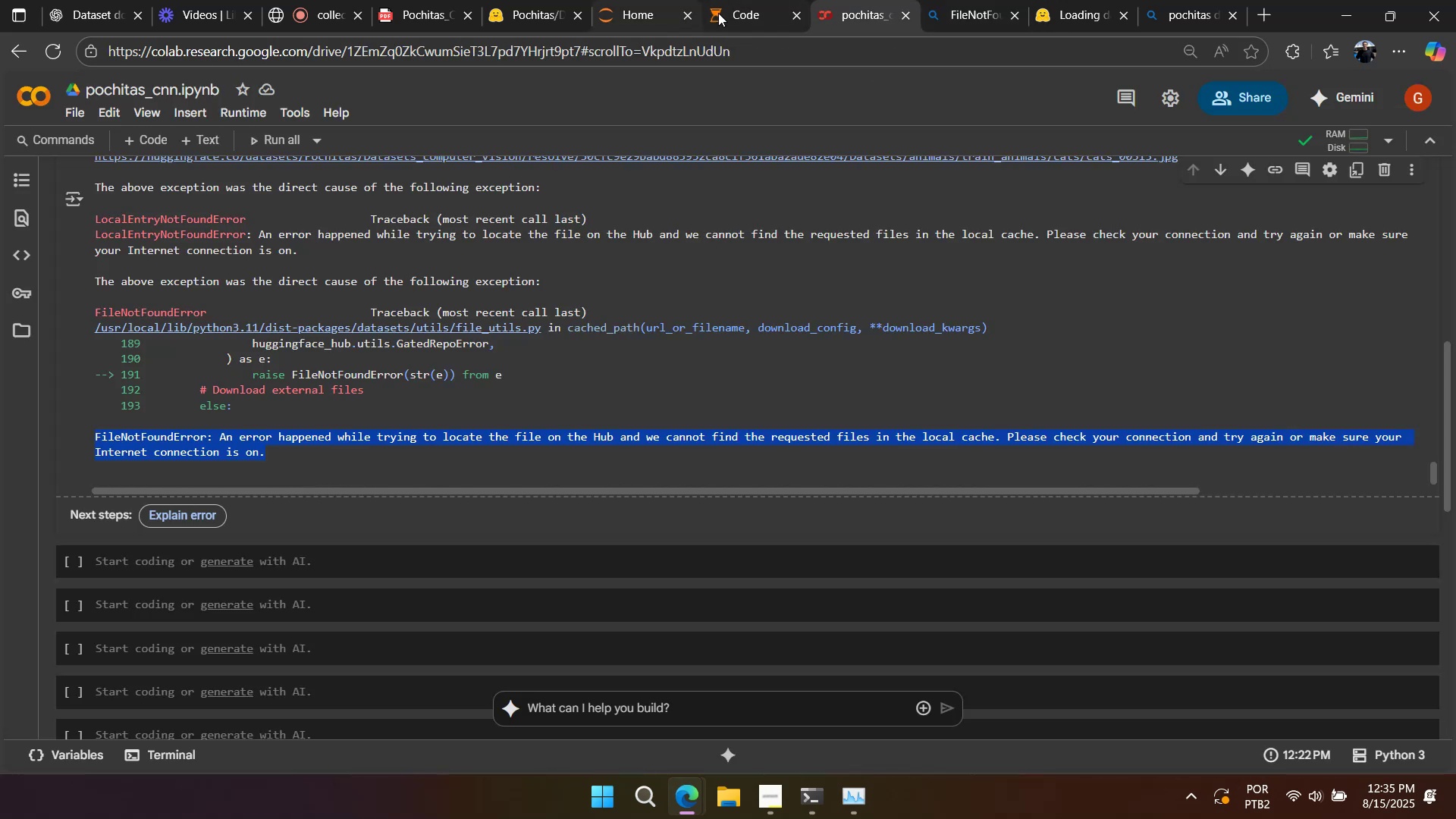 
scroll: coordinate [617, 331], scroll_direction: up, amount: 4.0
 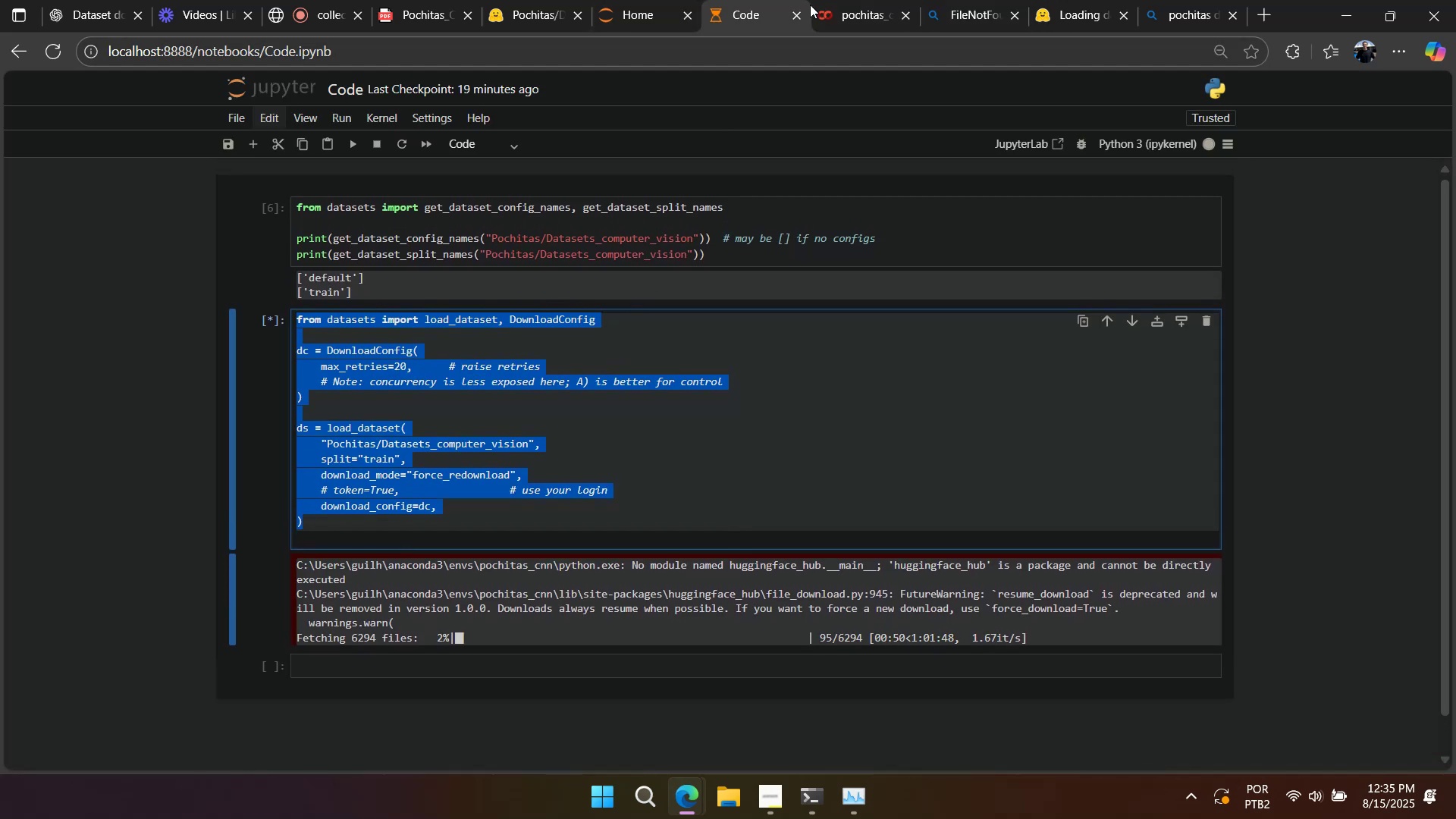 
left_click([821, 6])
 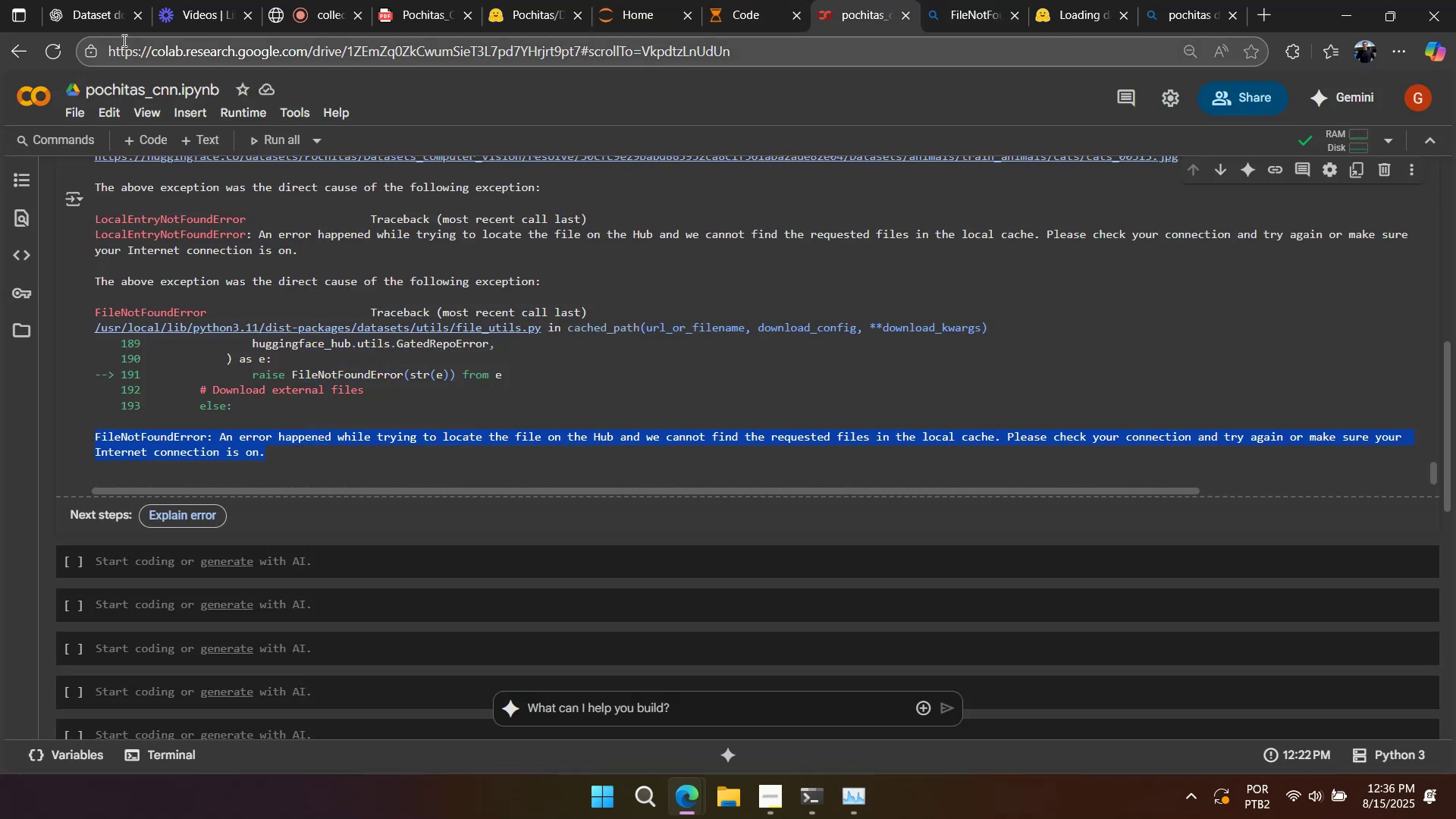 
left_click([115, 17])
 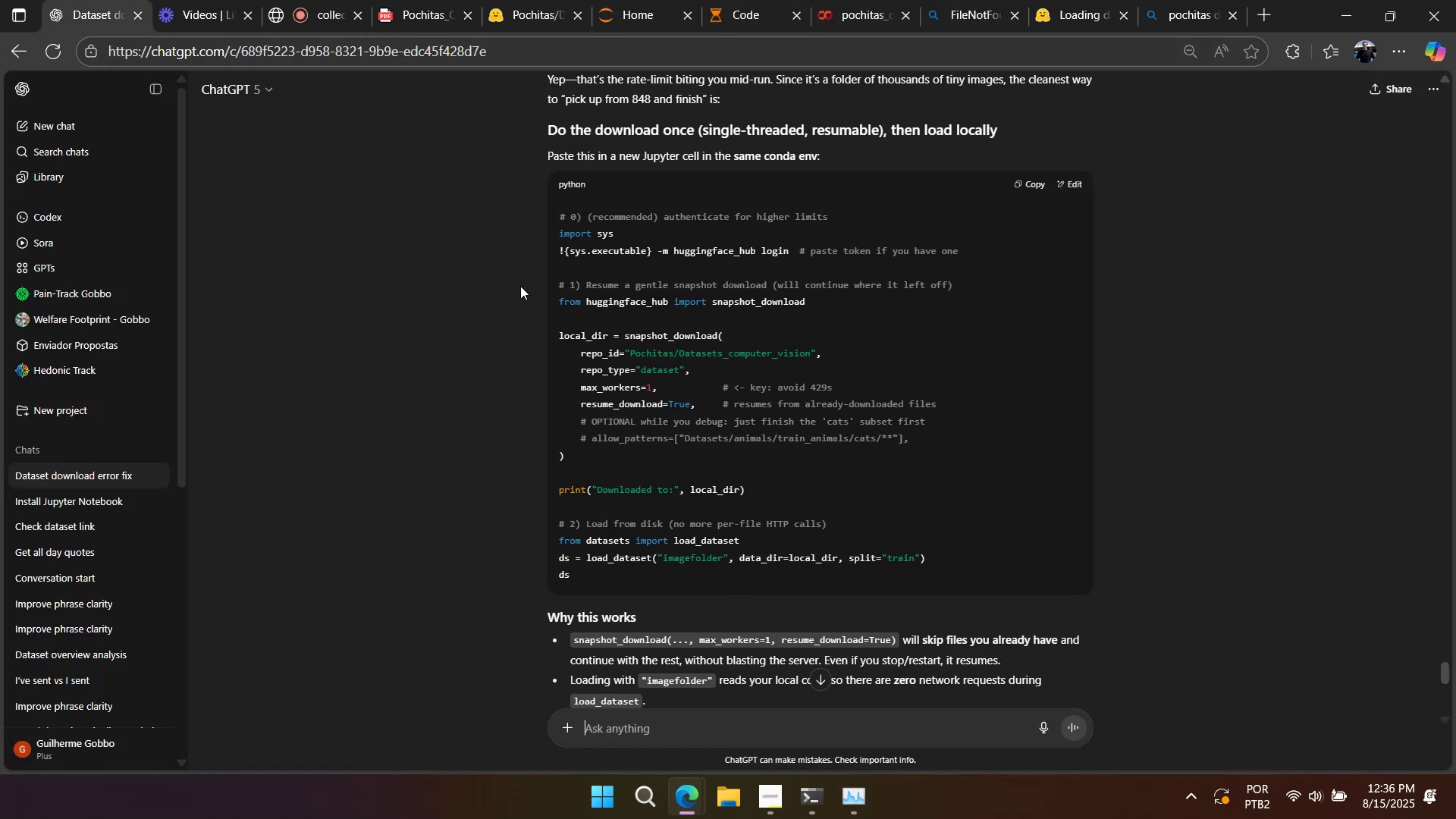 
scroll: coordinate [965, 339], scroll_direction: up, amount: 120.0
 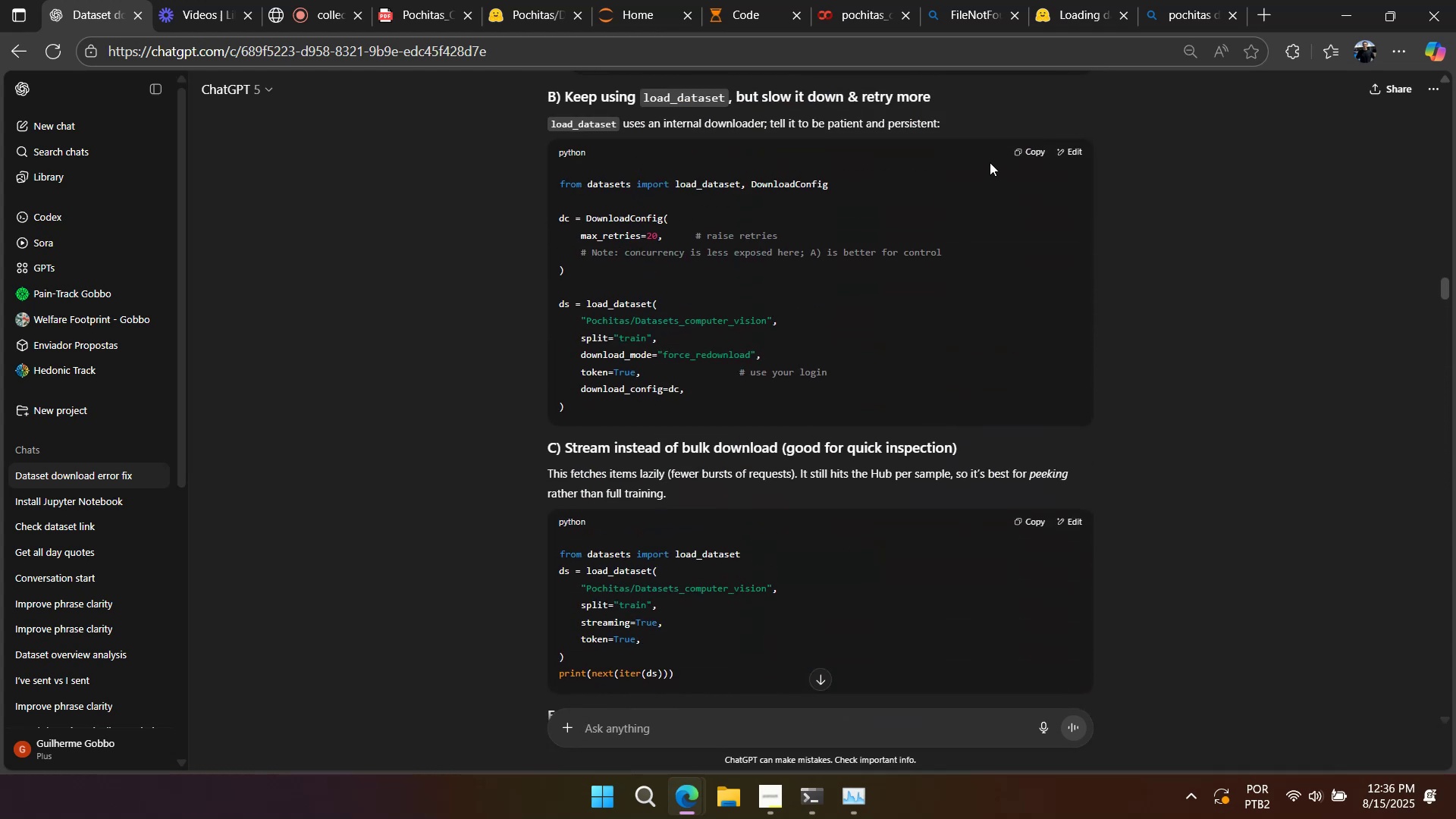 
left_click([1016, 153])
 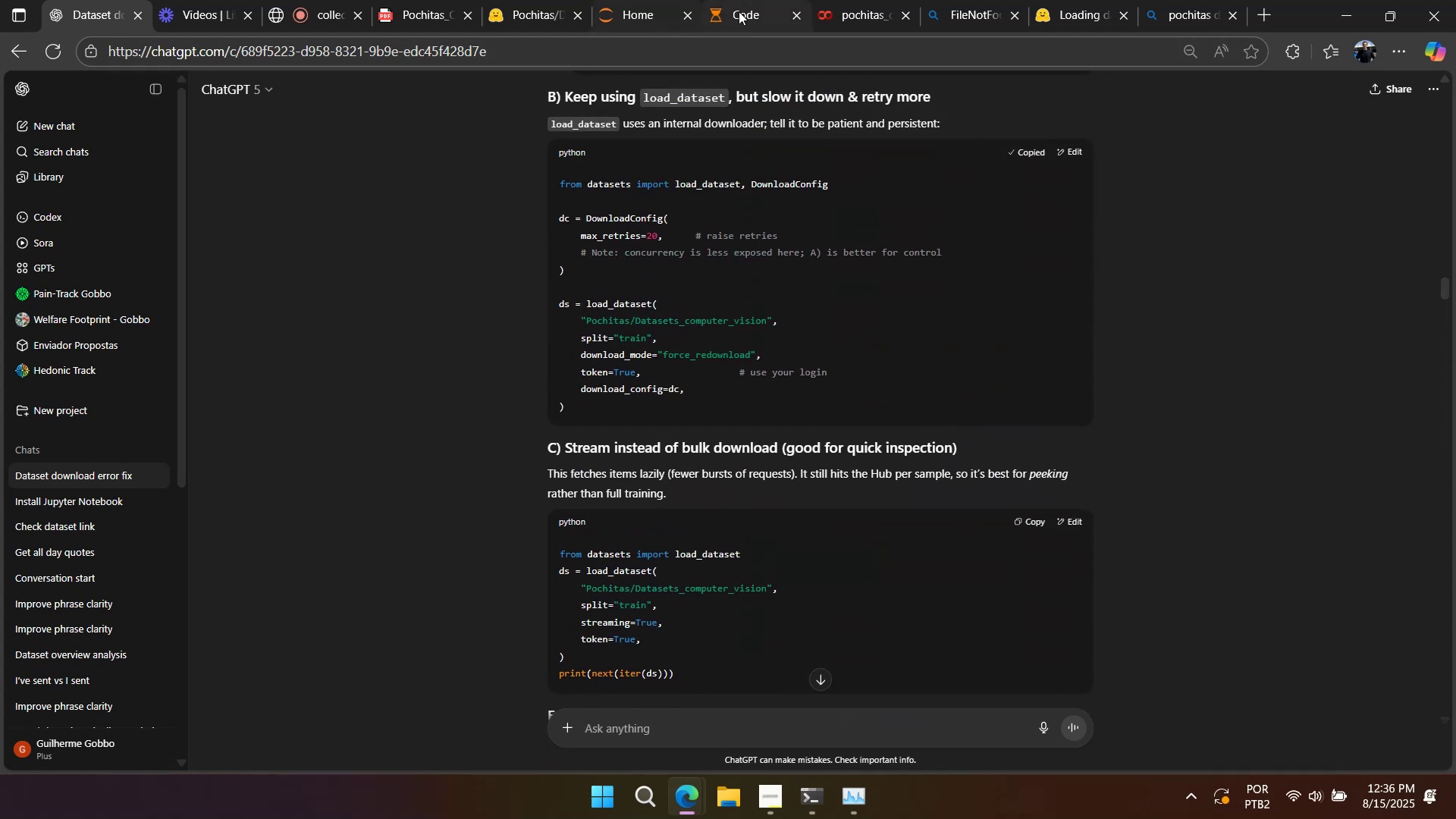 
left_click([834, 11])
 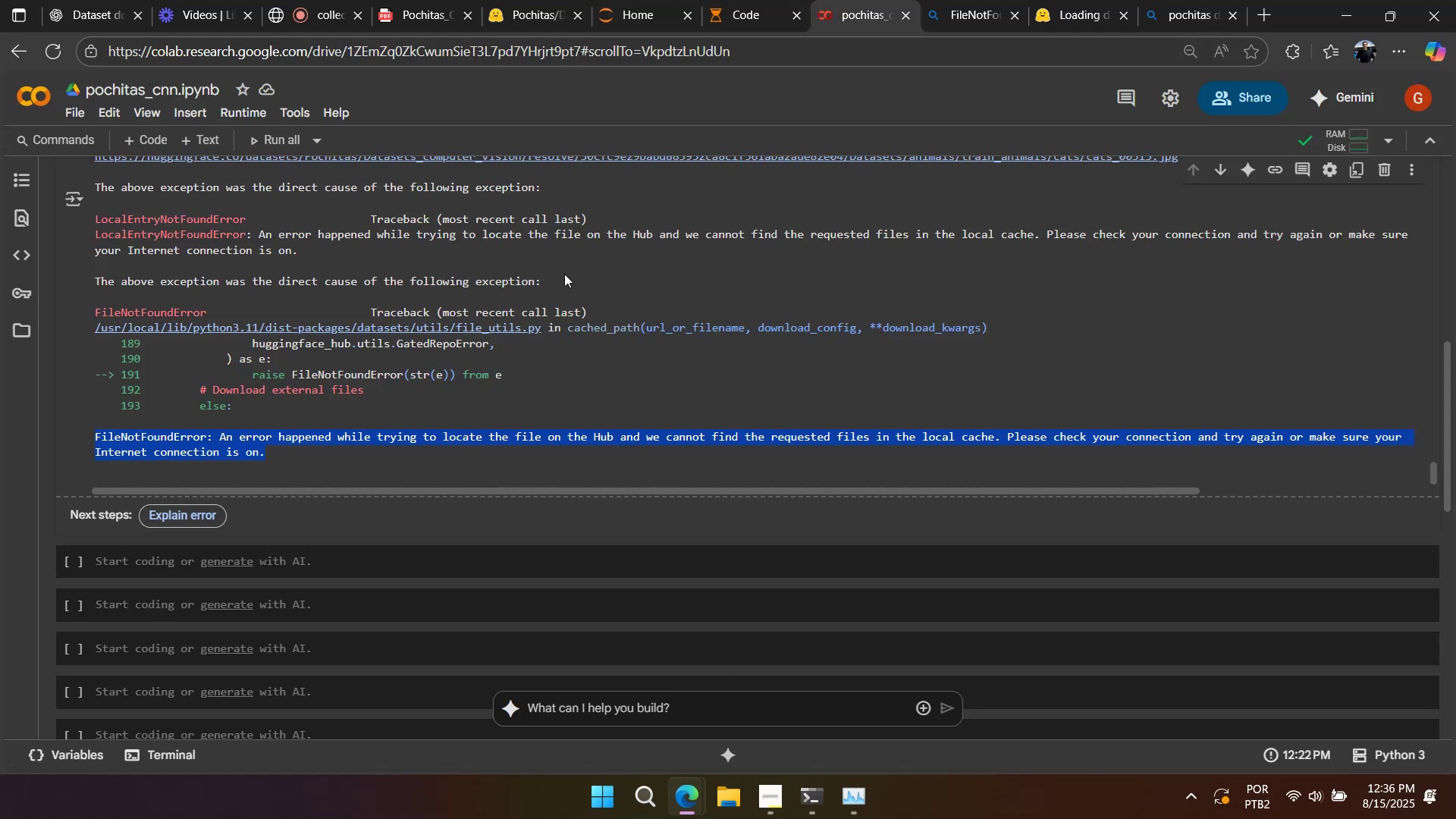 
scroll: coordinate [696, 648], scroll_direction: up, amount: 24.0
 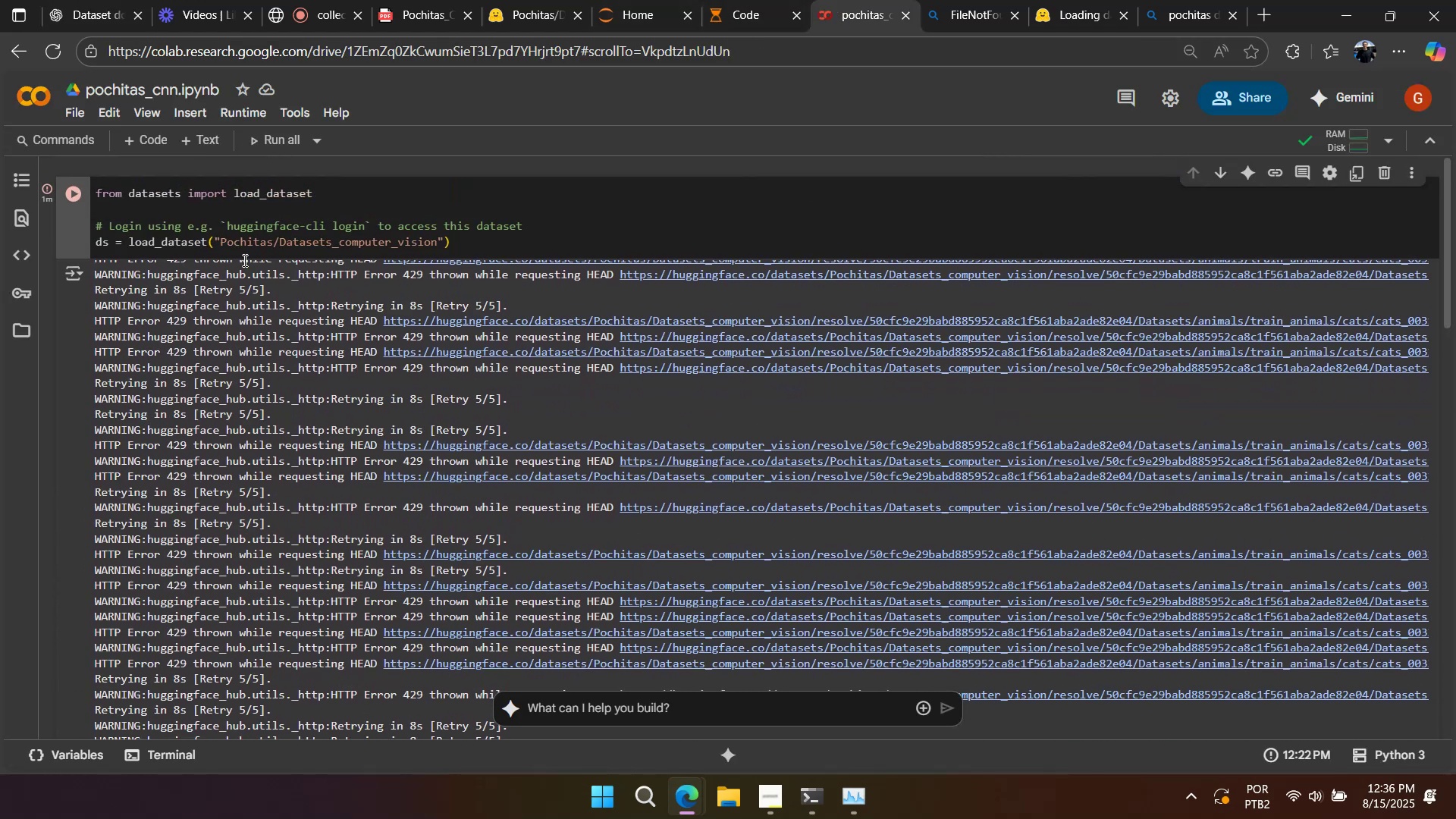 
left_click([255, 227])
 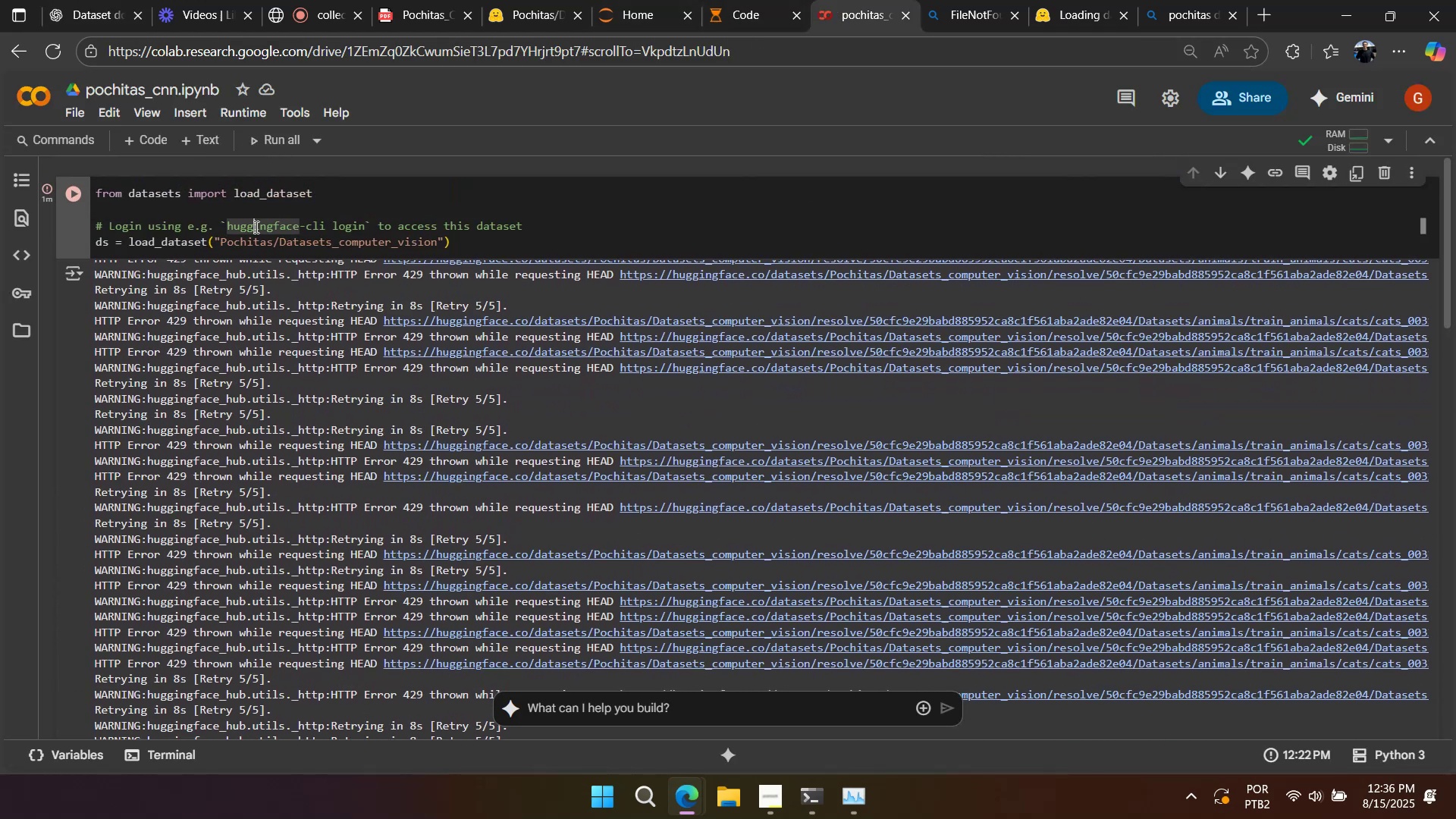 
key(Control+A)
 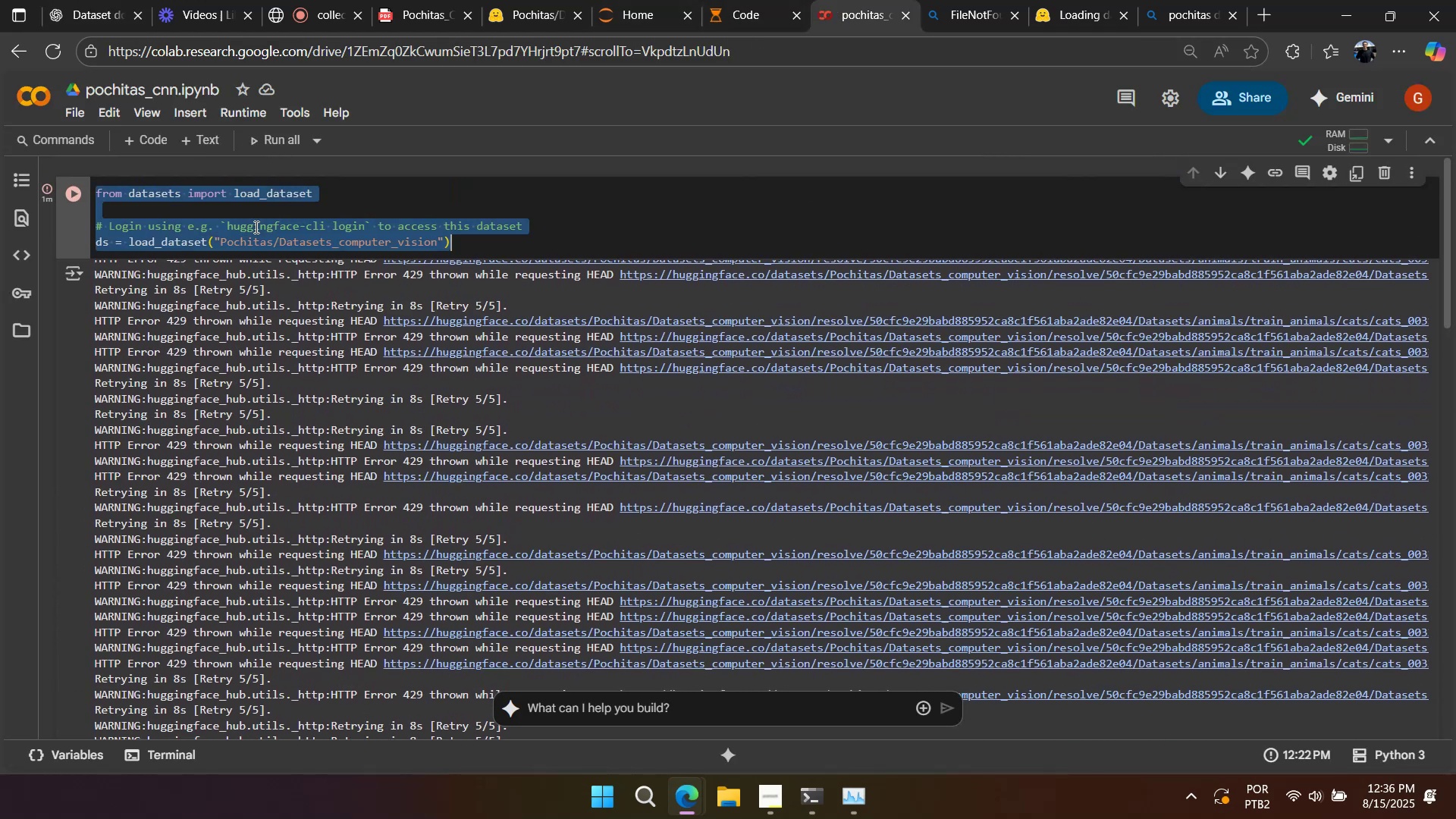 
key(Control+V)
 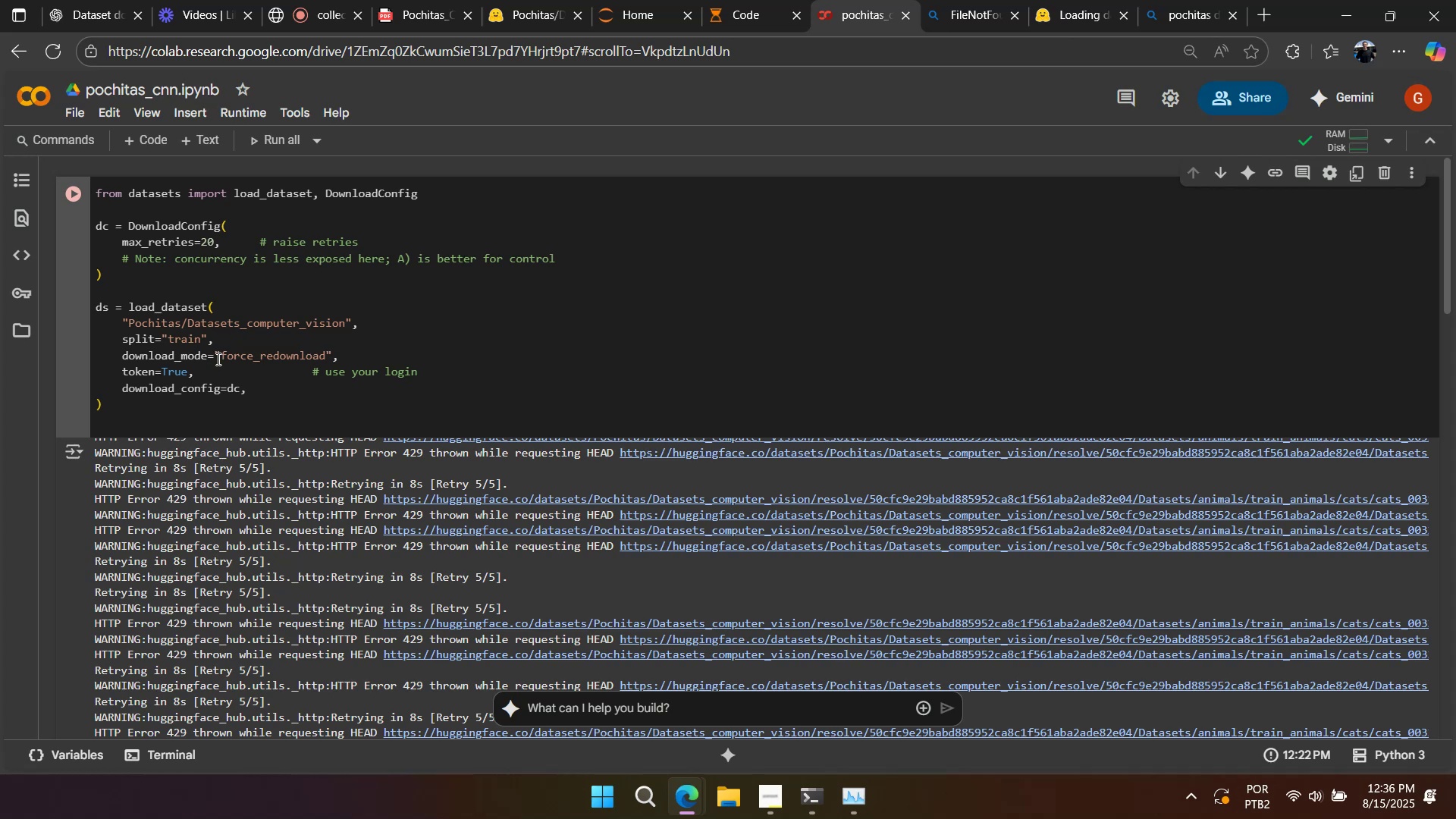 
left_click([209, 369])
 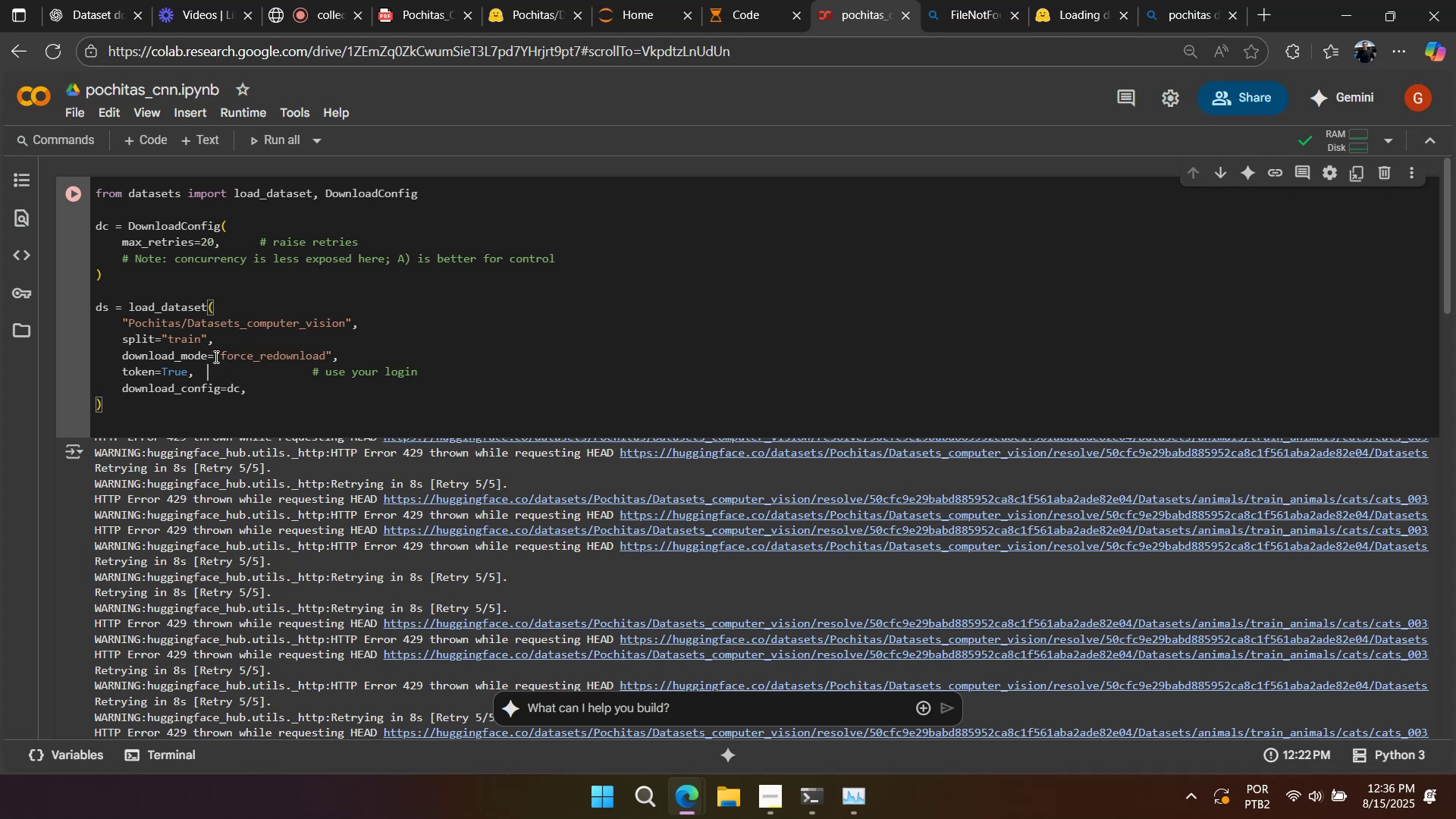 
key(Control+Slash)
 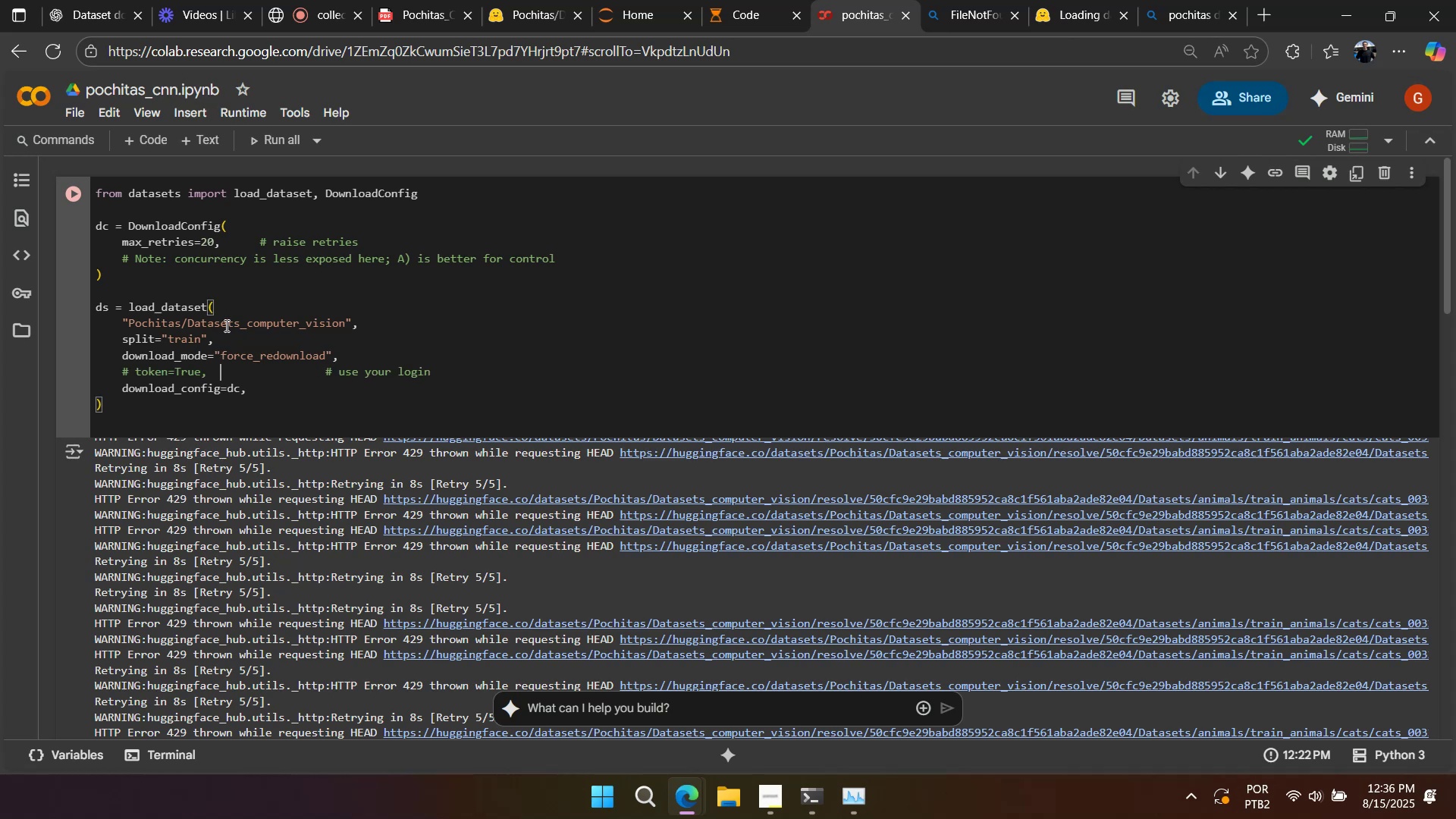 
key(Shift+Enter)
 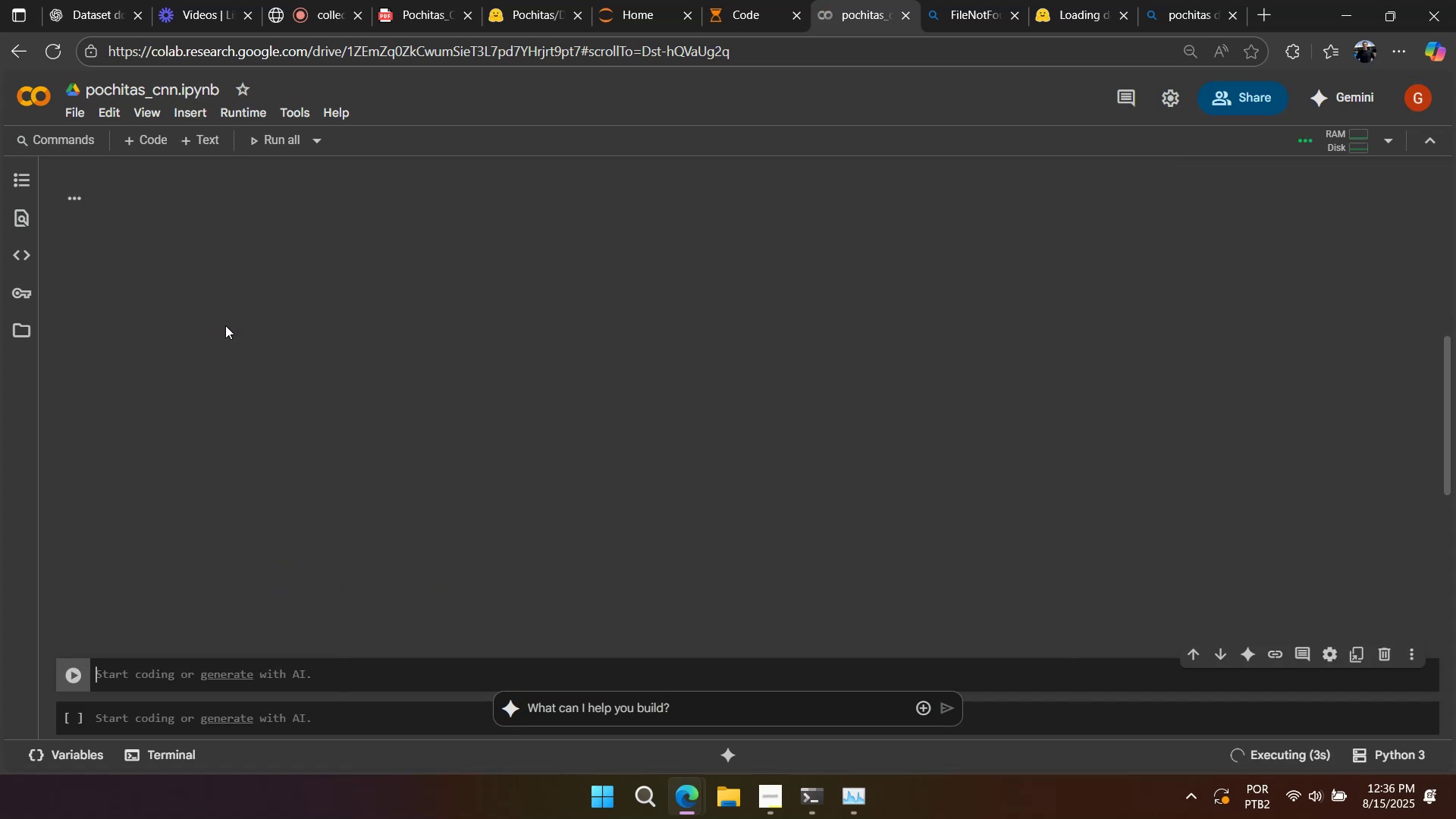 
scroll: coordinate [313, 420], scroll_direction: up, amount: 27.0
 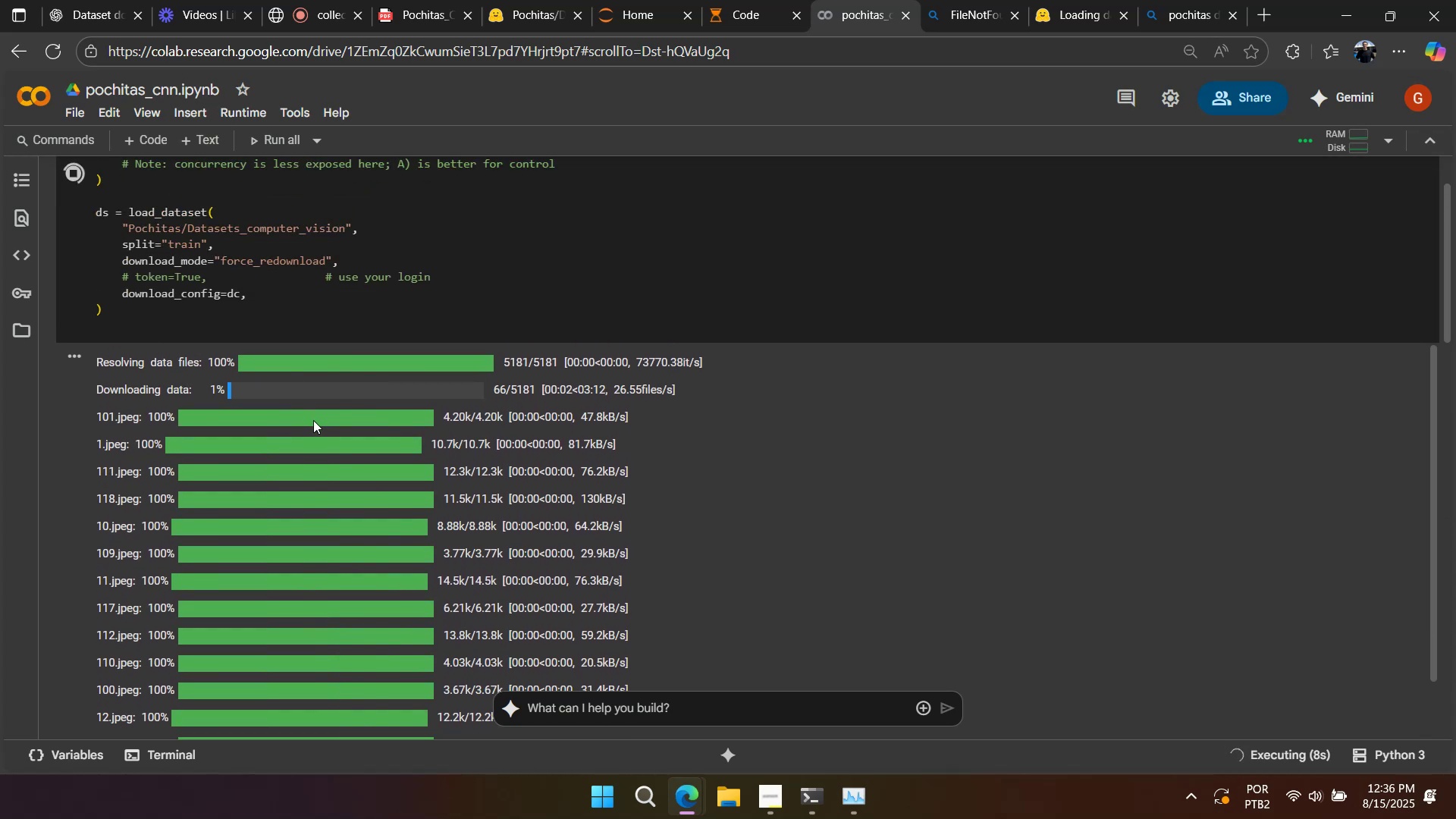 
scroll: coordinate [268, 250], scroll_direction: down, amount: 38.0
 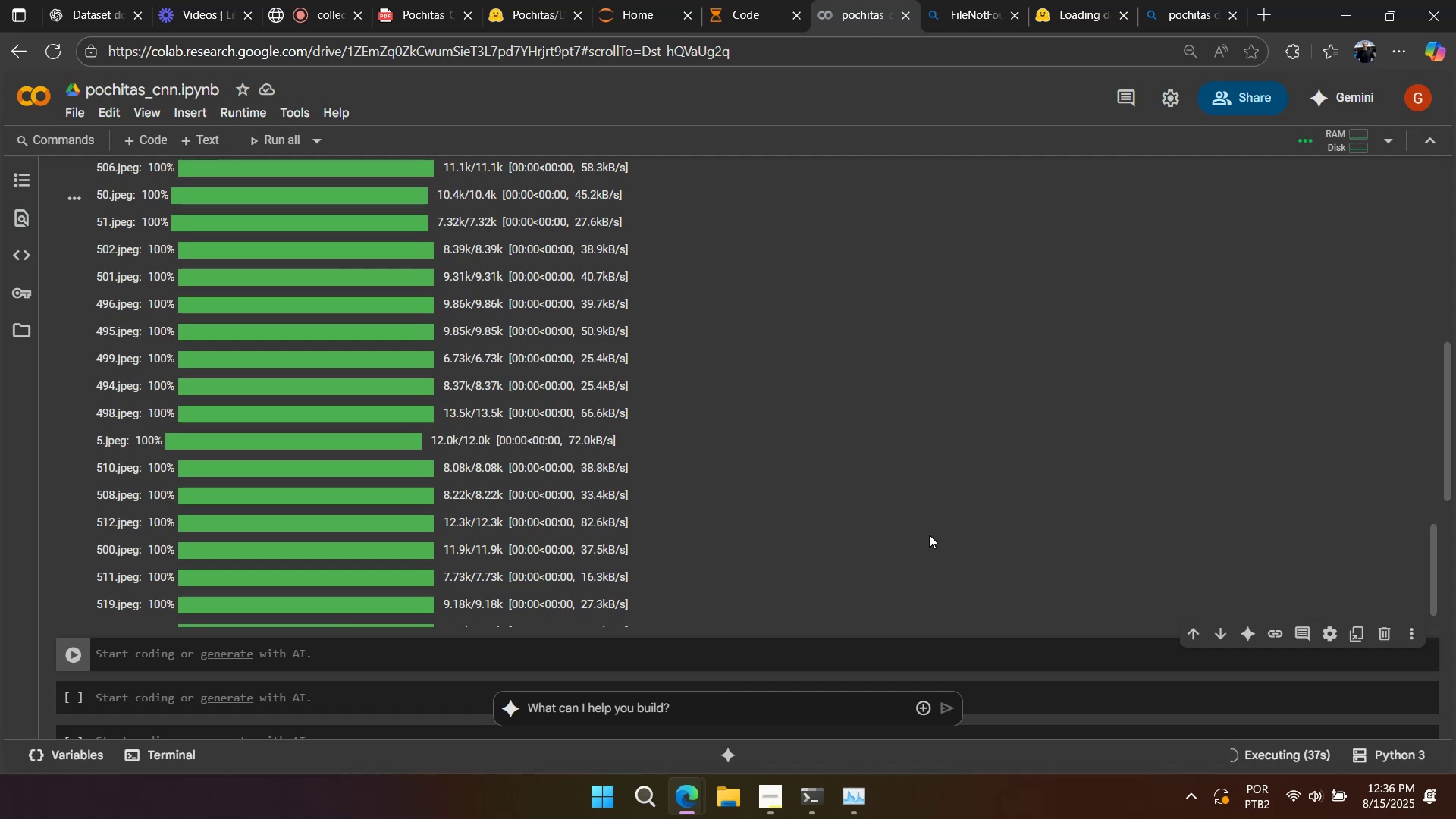 
wait(32.56)
 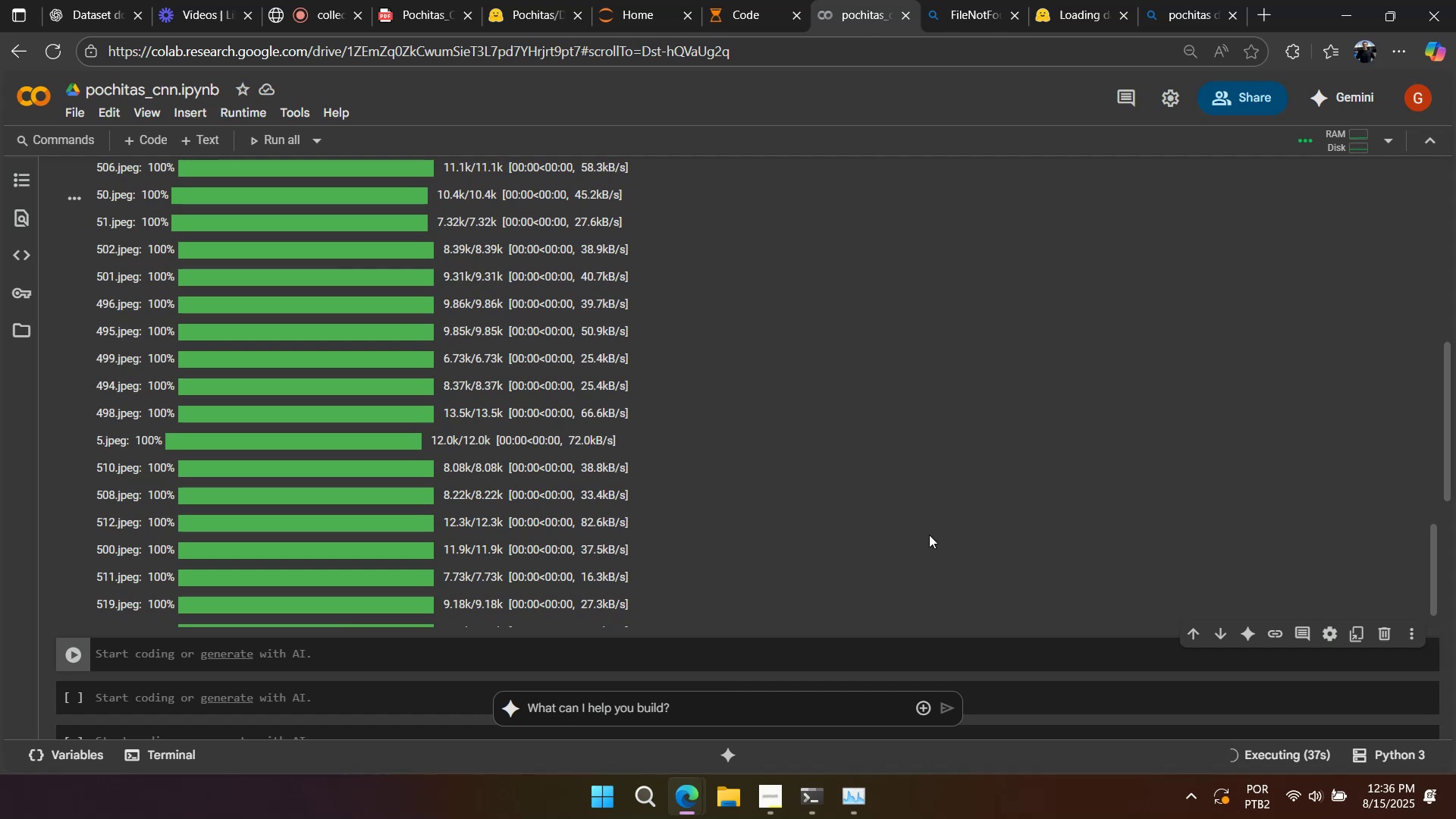 
scroll: coordinate [704, 424], scroll_direction: down, amount: 157.0
 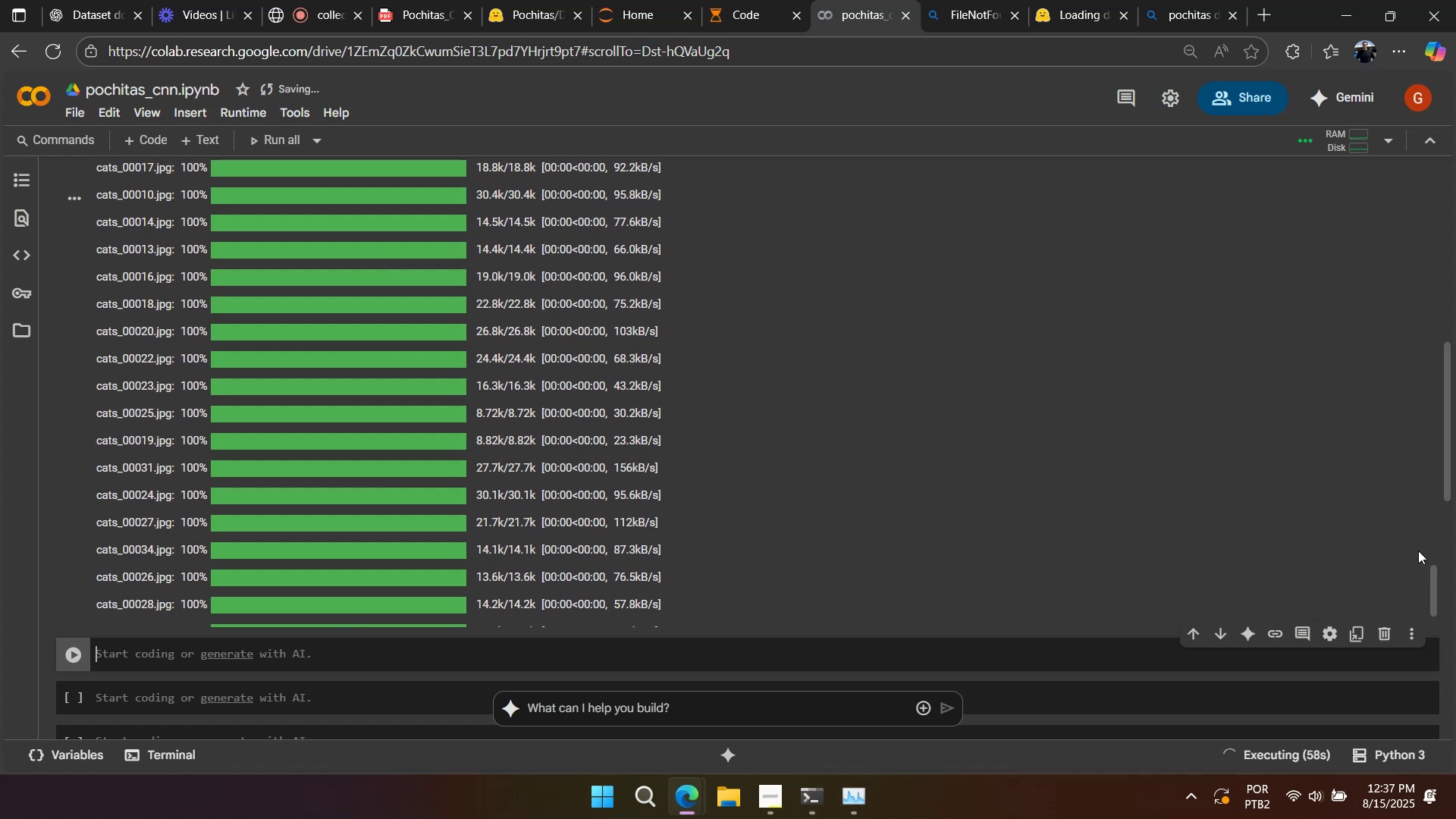 
left_click_drag(start_coordinate=[1436, 575], to_coordinate=[1437, 96])
 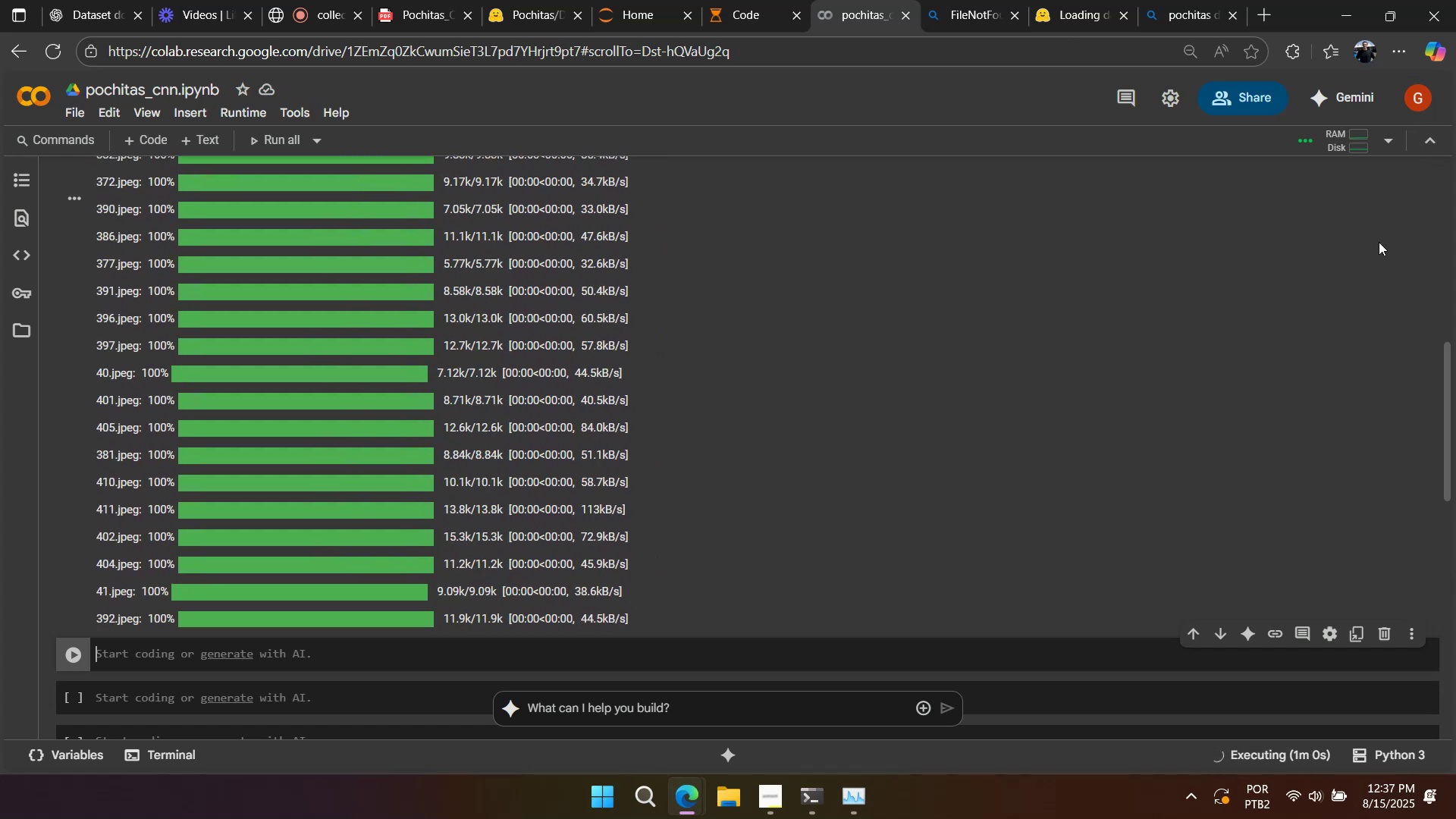 
scroll: coordinate [1227, 434], scroll_direction: up, amount: 69.0
 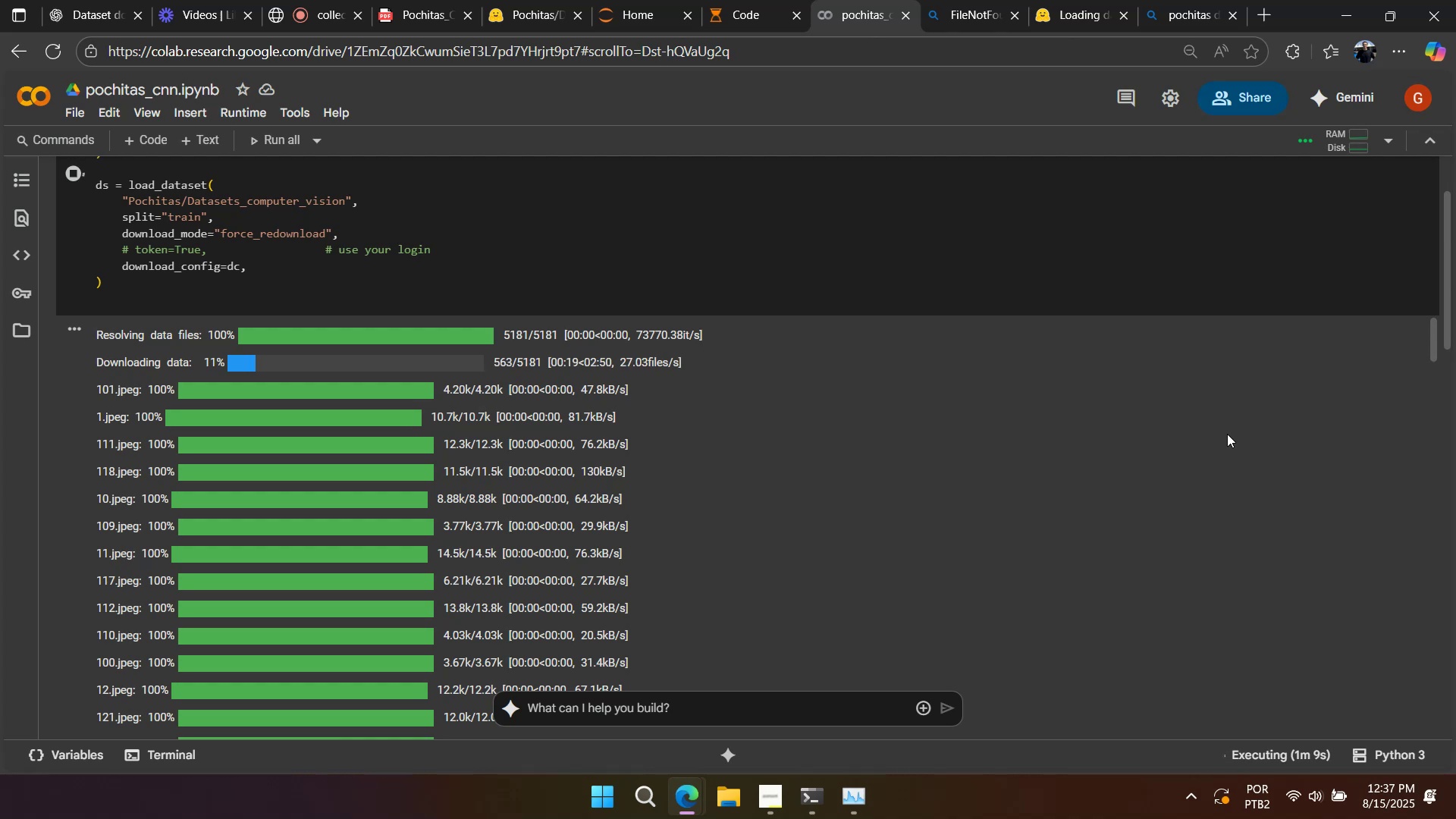 
wait(7.48)
 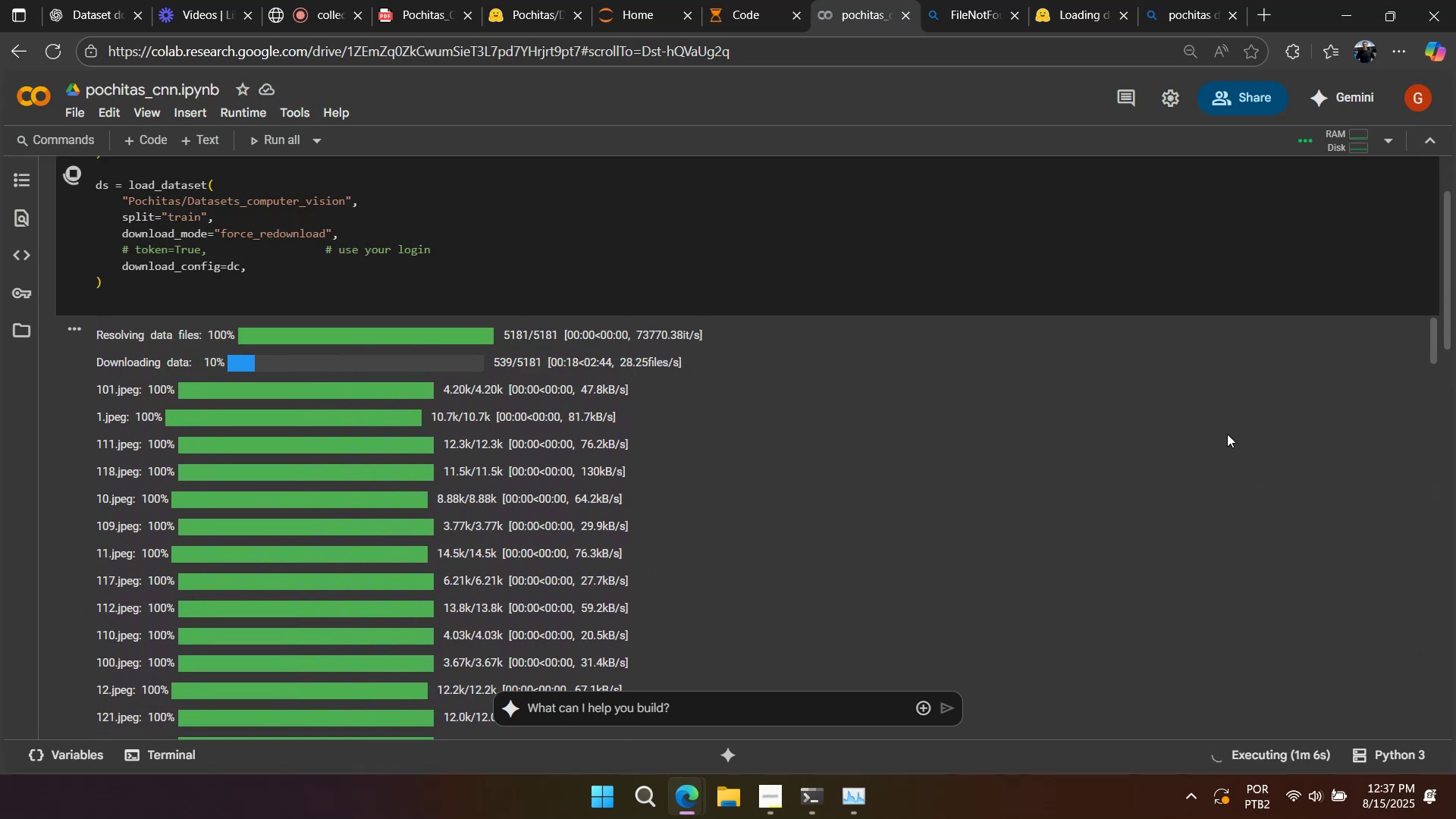 
left_click([73, 11])
 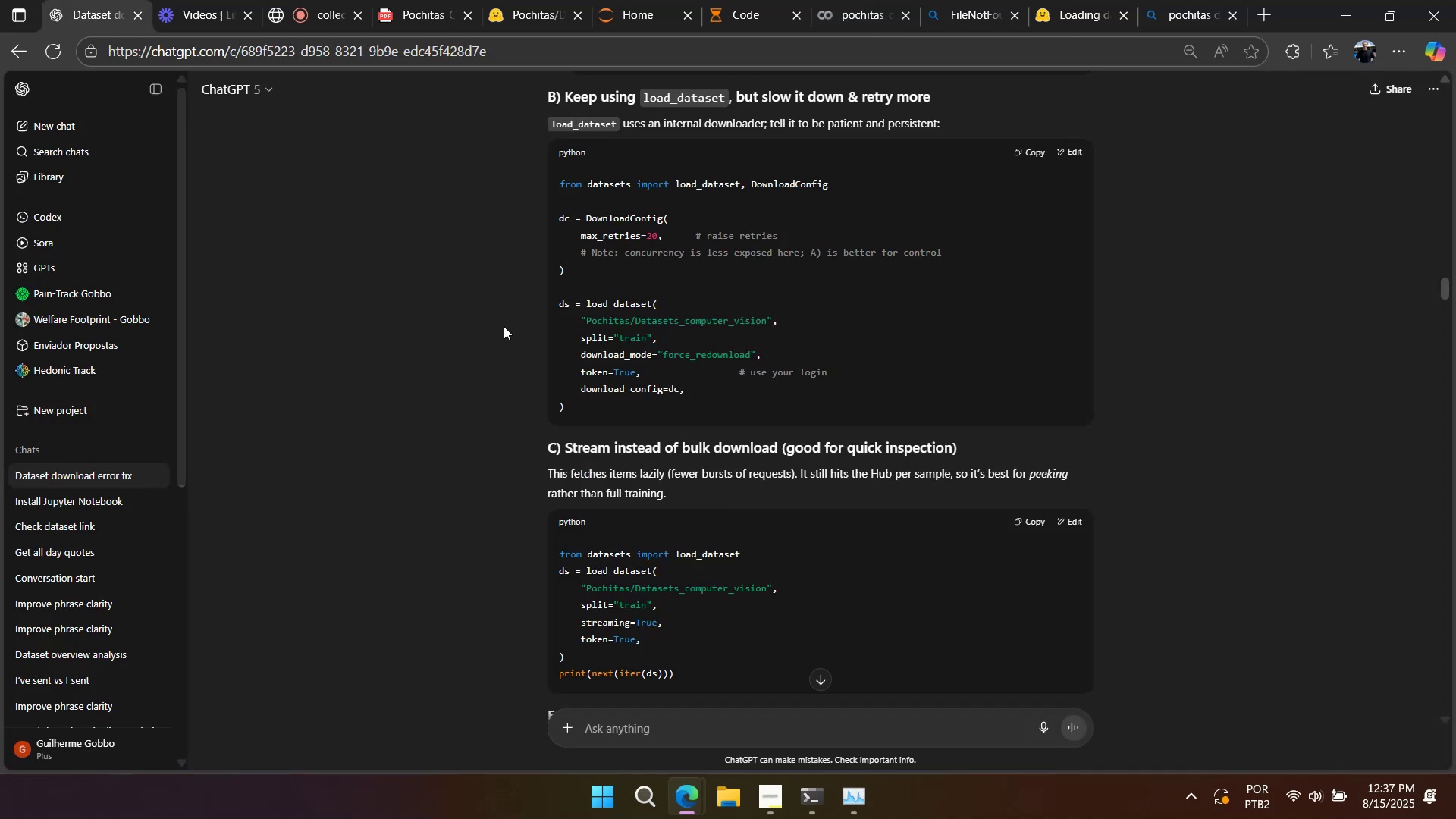 
scroll: coordinate [1247, 396], scroll_direction: down, amount: 20.0
 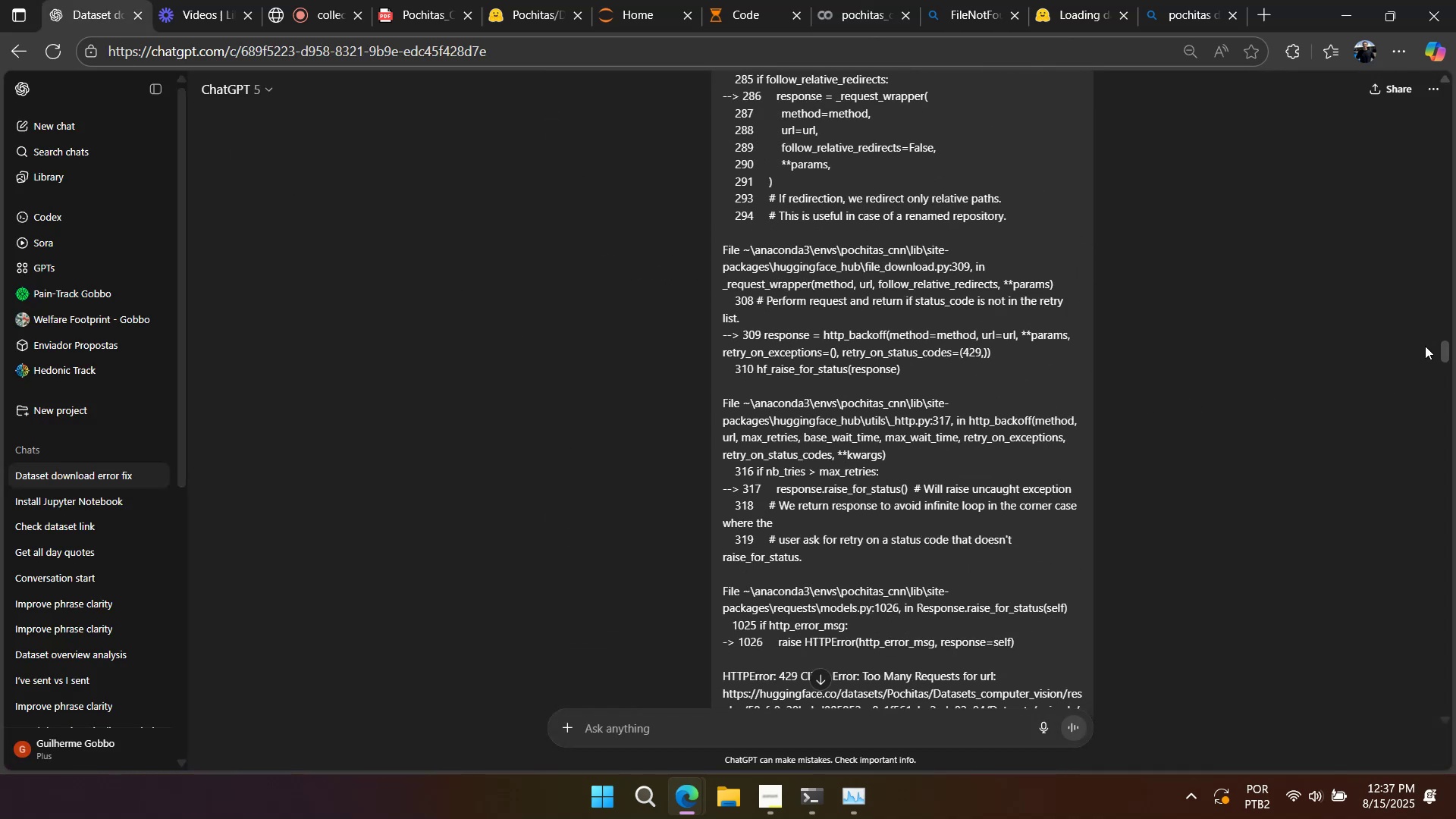 
left_click_drag(start_coordinate=[1439, 347], to_coordinate=[1454, 737])
 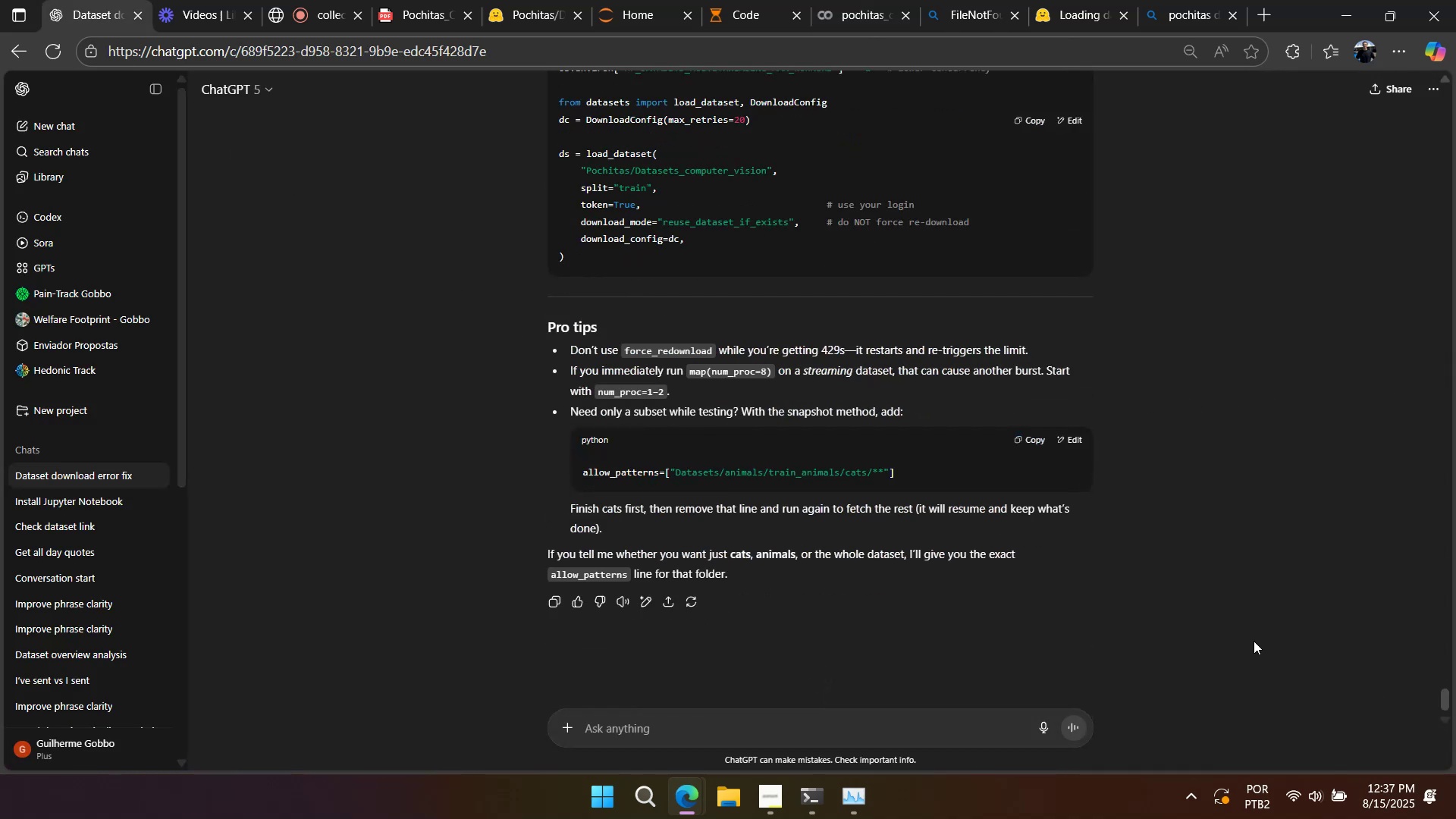 
scroll: coordinate [1065, 593], scroll_direction: up, amount: 13.0
 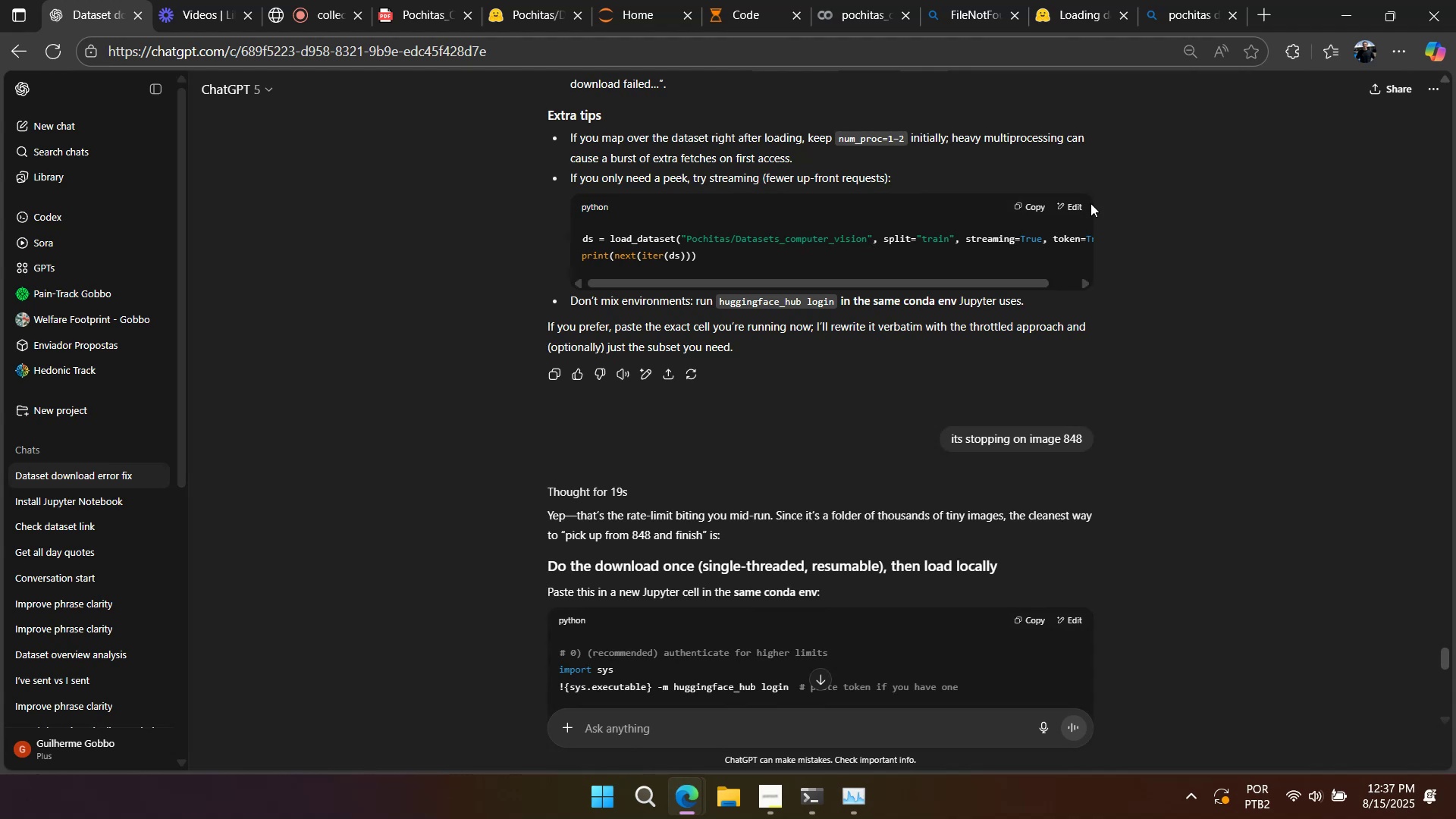 
left_click([1067, 20])
 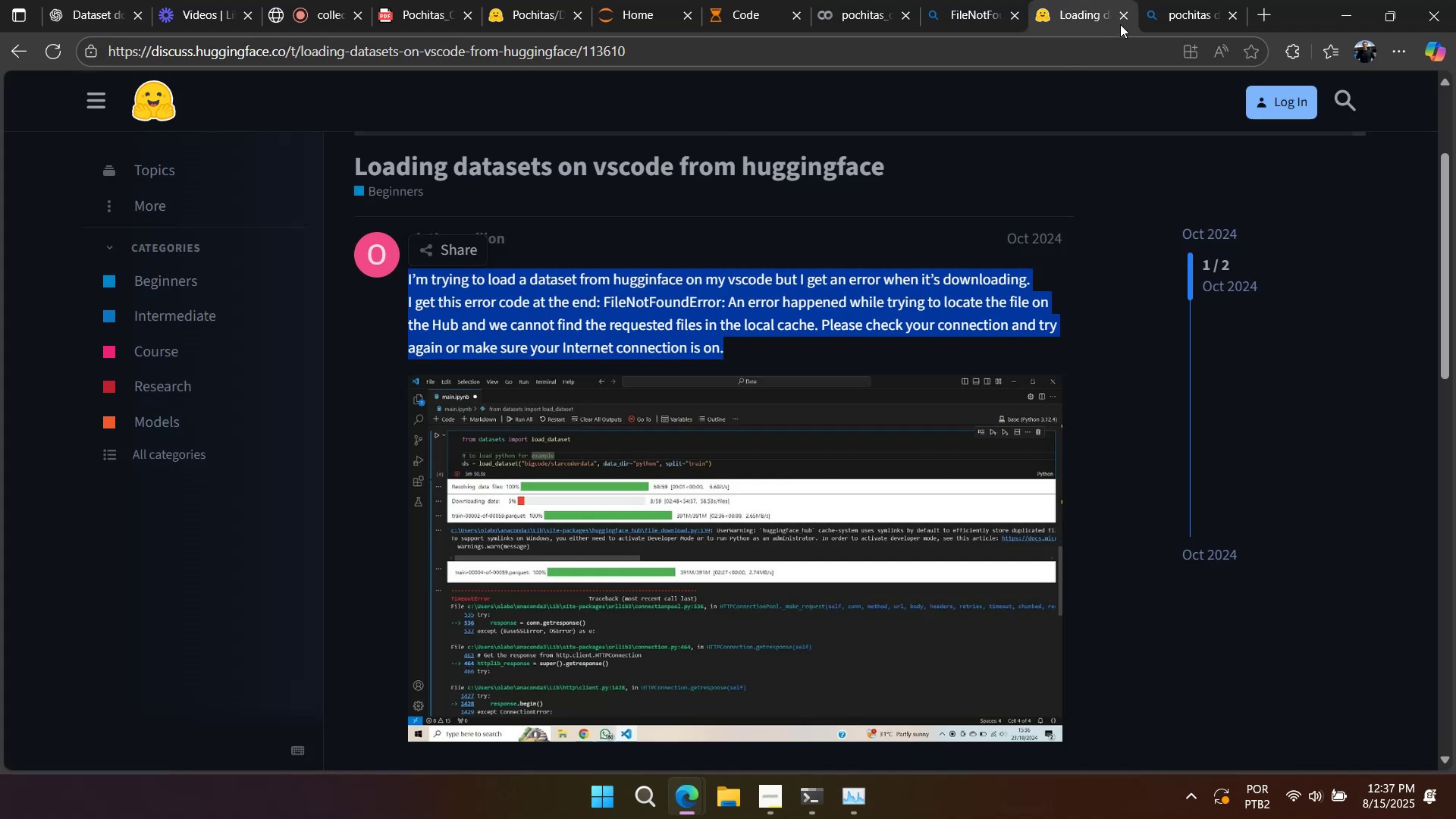 
left_click_drag(start_coordinate=[1122, 22], to_coordinate=[1165, 48])
 